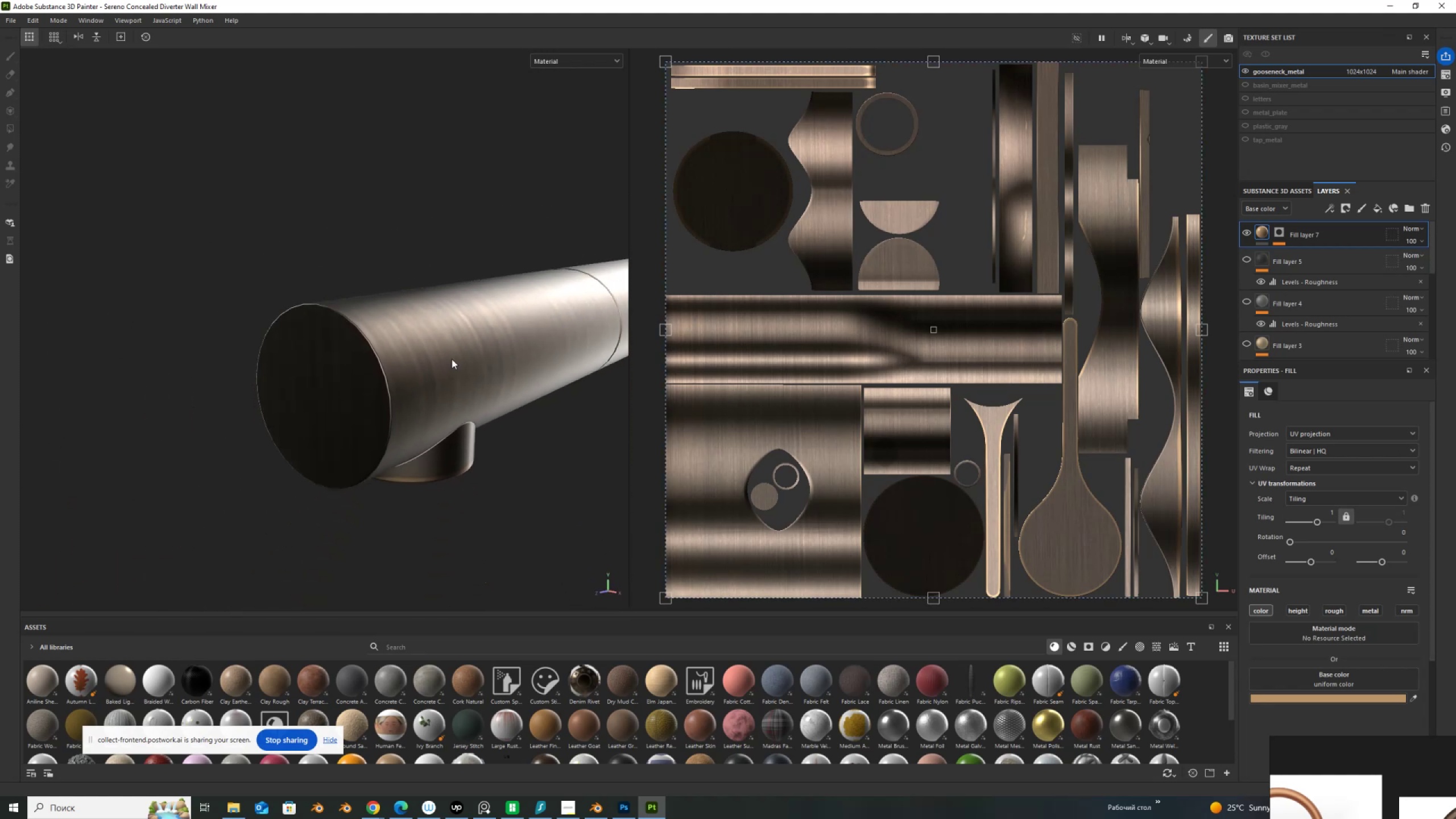 
hold_key(key=AltLeft, duration=1.52)
left_click_drag(start_coordinate=[474, 433], to_coordinate=[451, 387])
 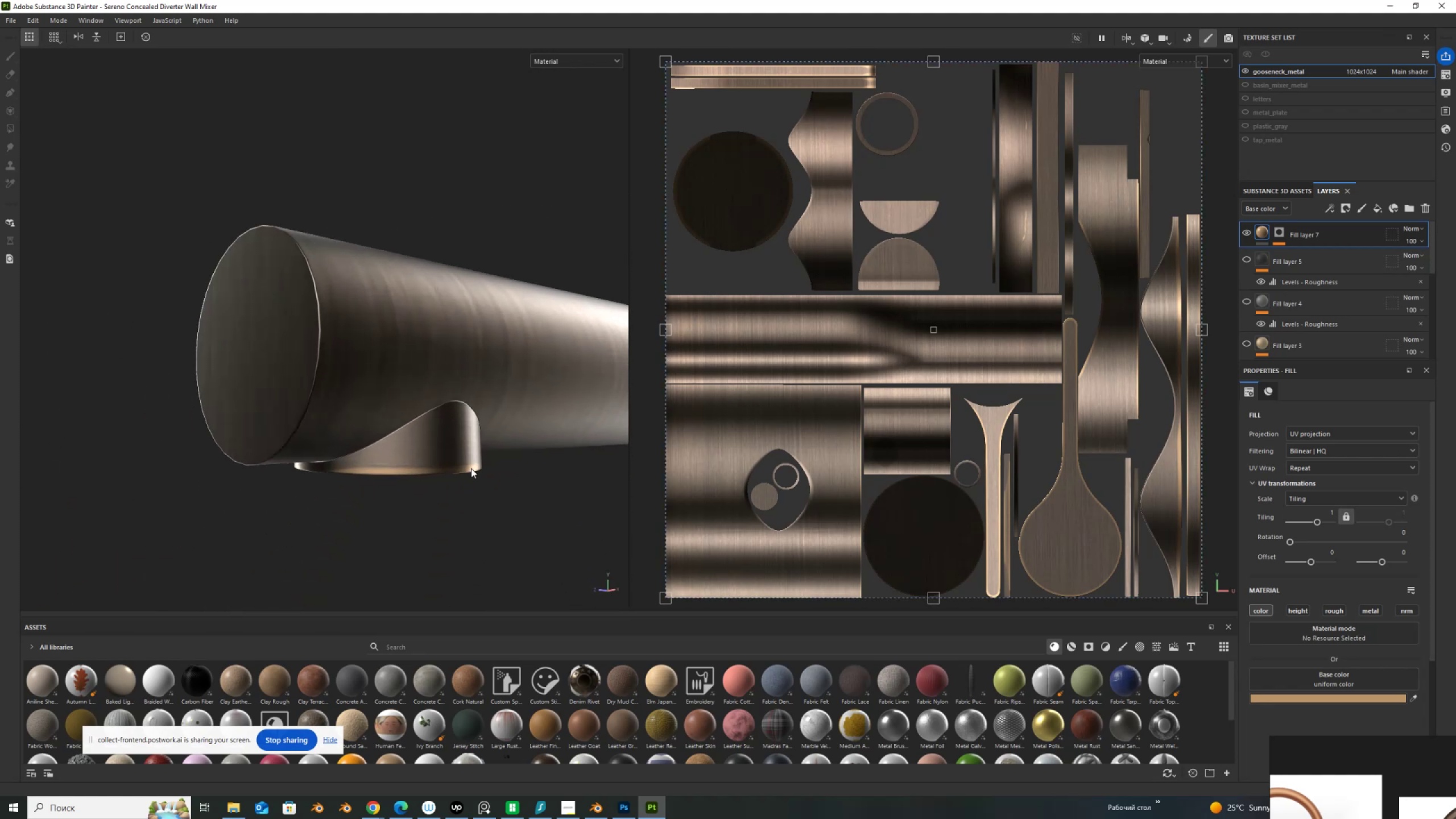 
key(Alt+AltLeft)
 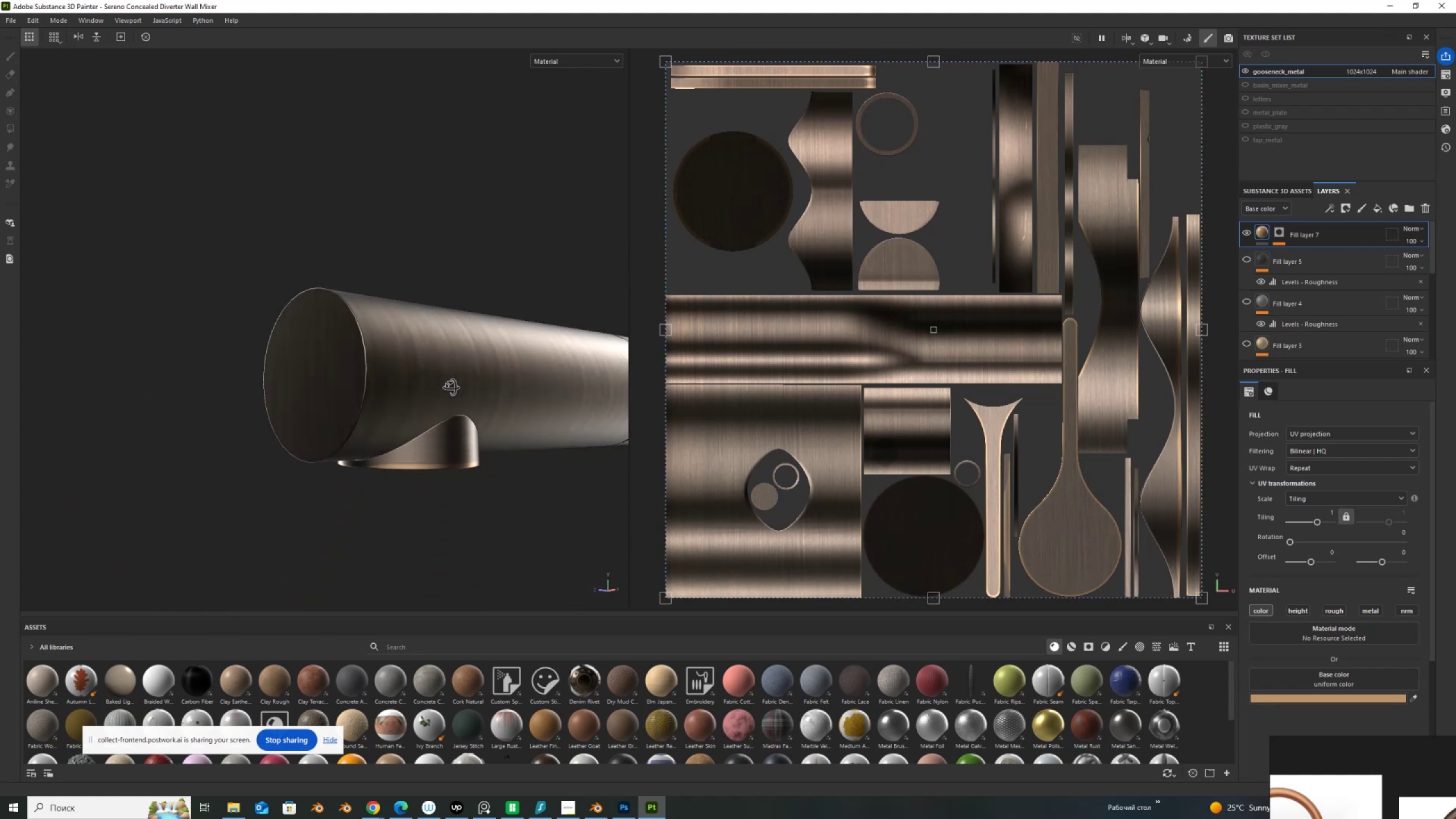 
key(Alt+AltLeft)
 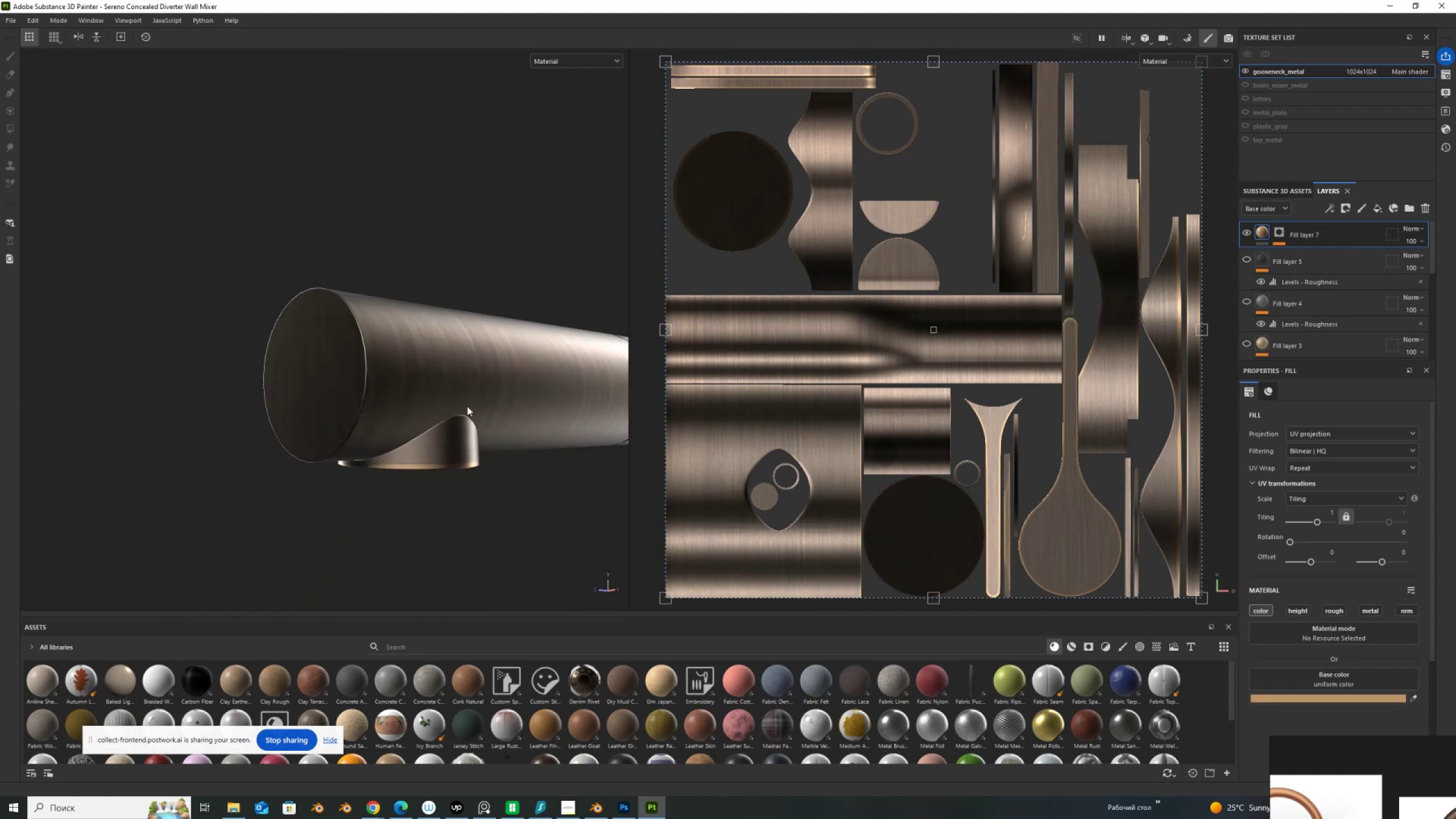 
key(Alt+AltLeft)
 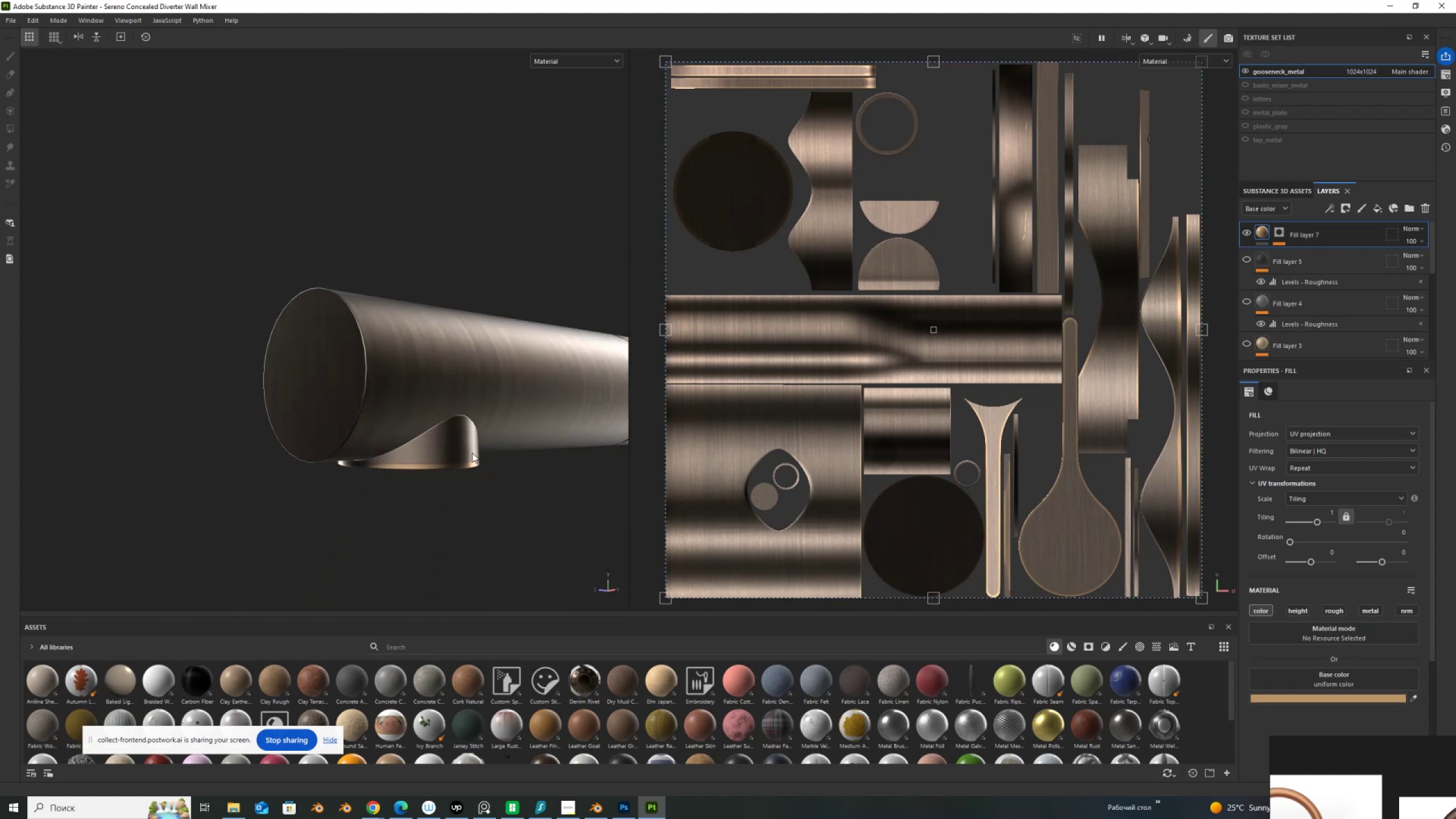 
key(Alt+AltLeft)
 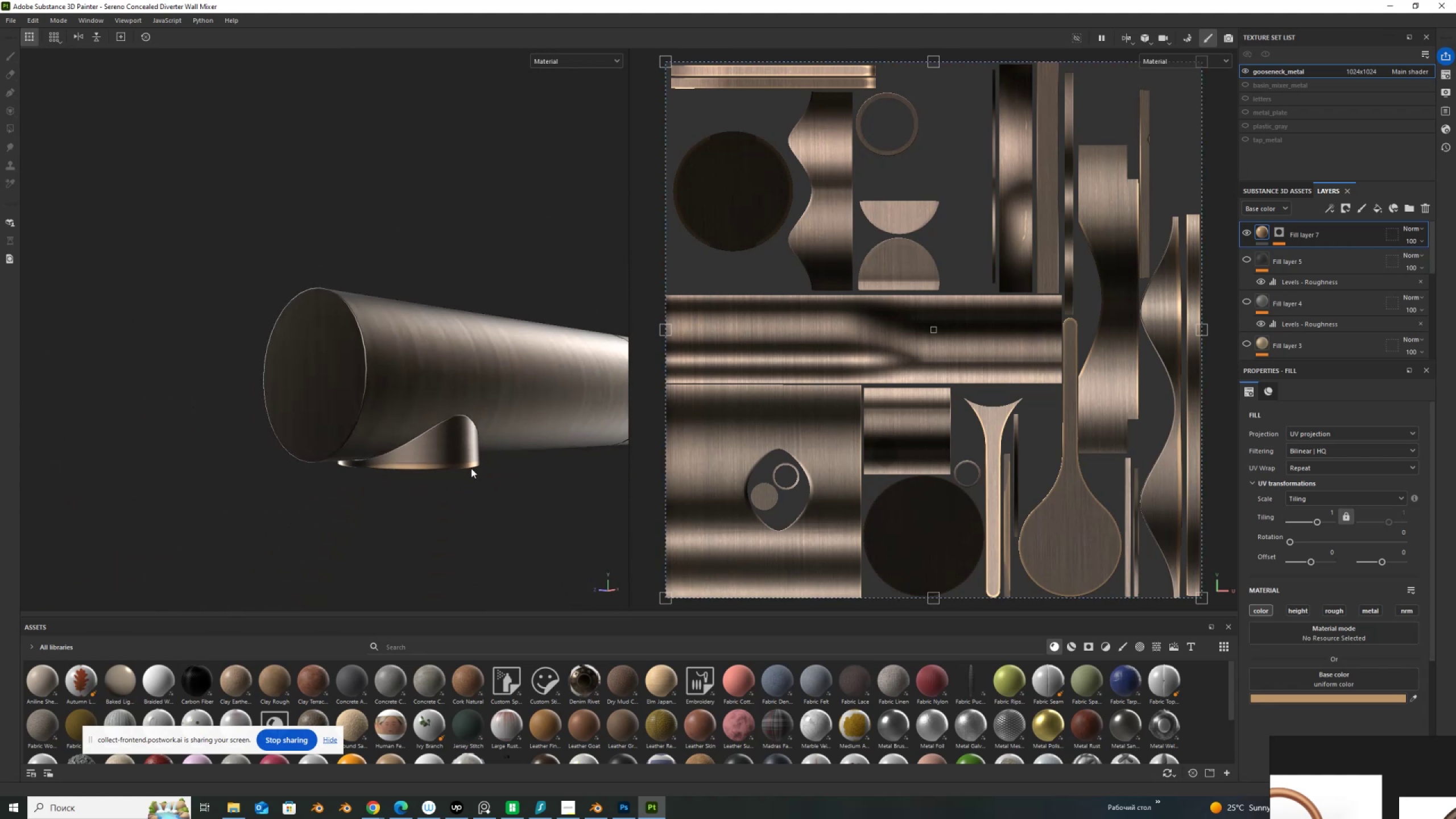 
key(Alt+AltLeft)
 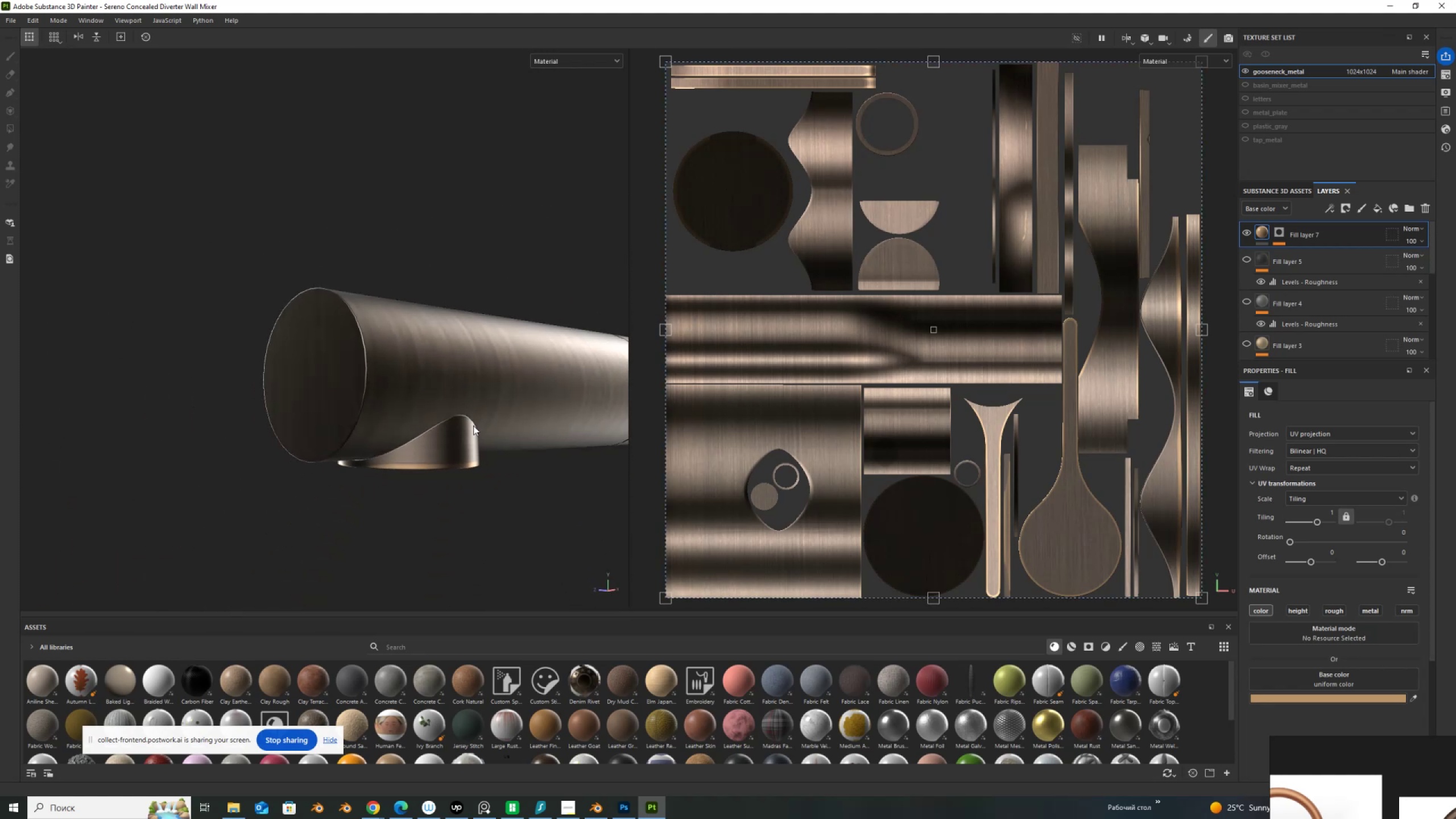 
key(Alt+AltLeft)
 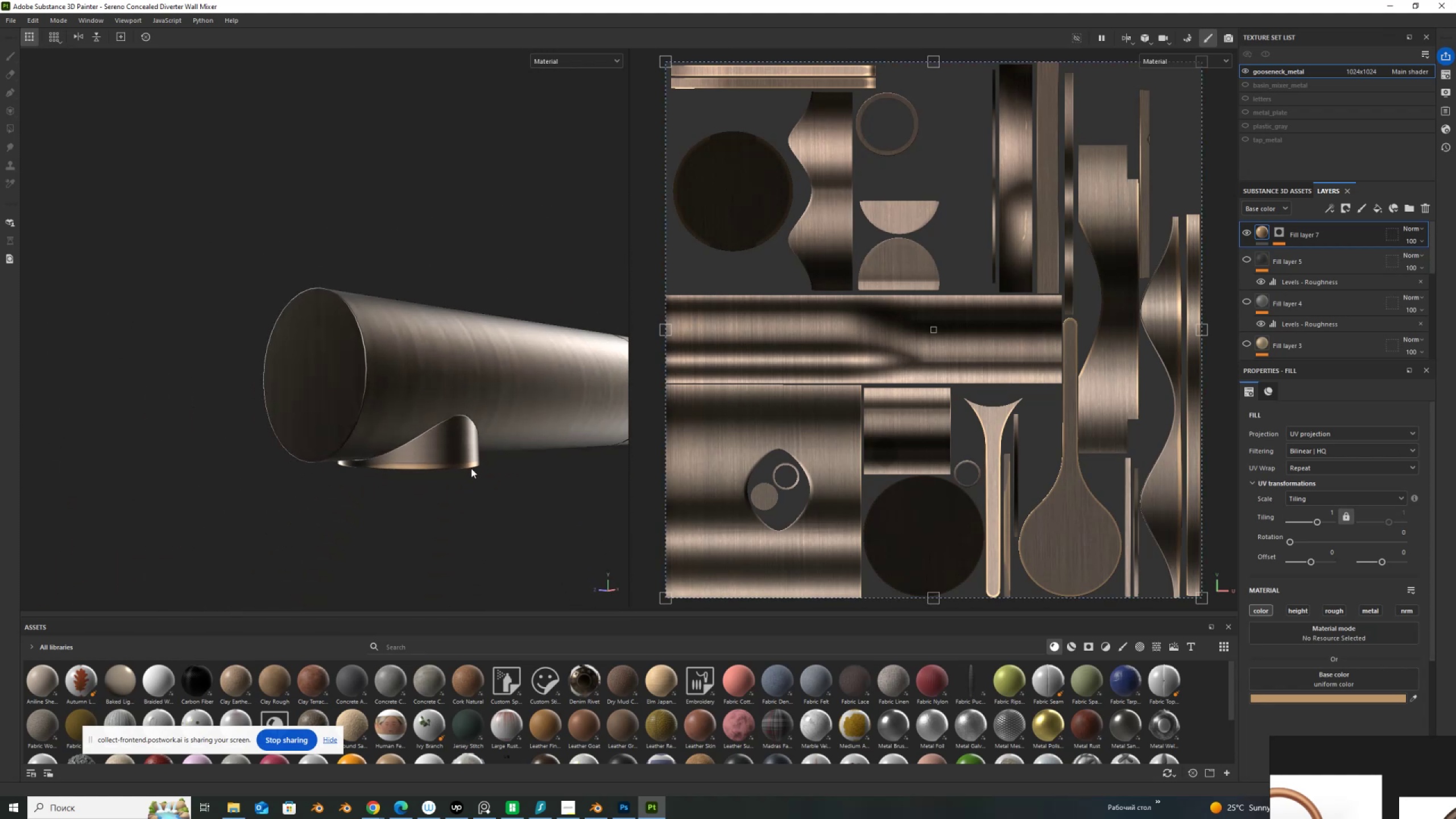 
scroll: coordinate [471, 468], scroll_direction: up, amount: 7.0
 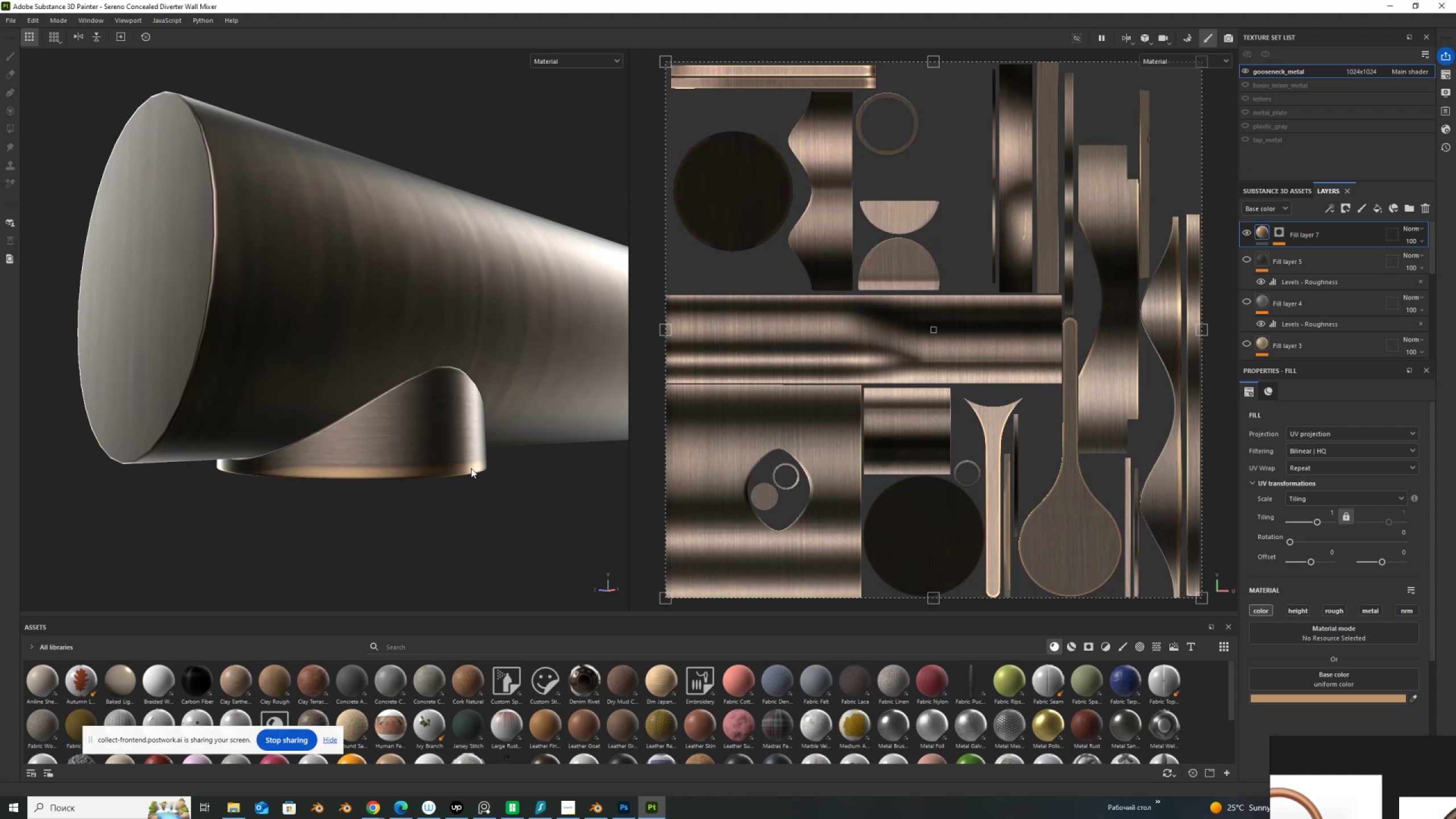 
scroll: coordinate [471, 468], scroll_direction: down, amount: 7.0
 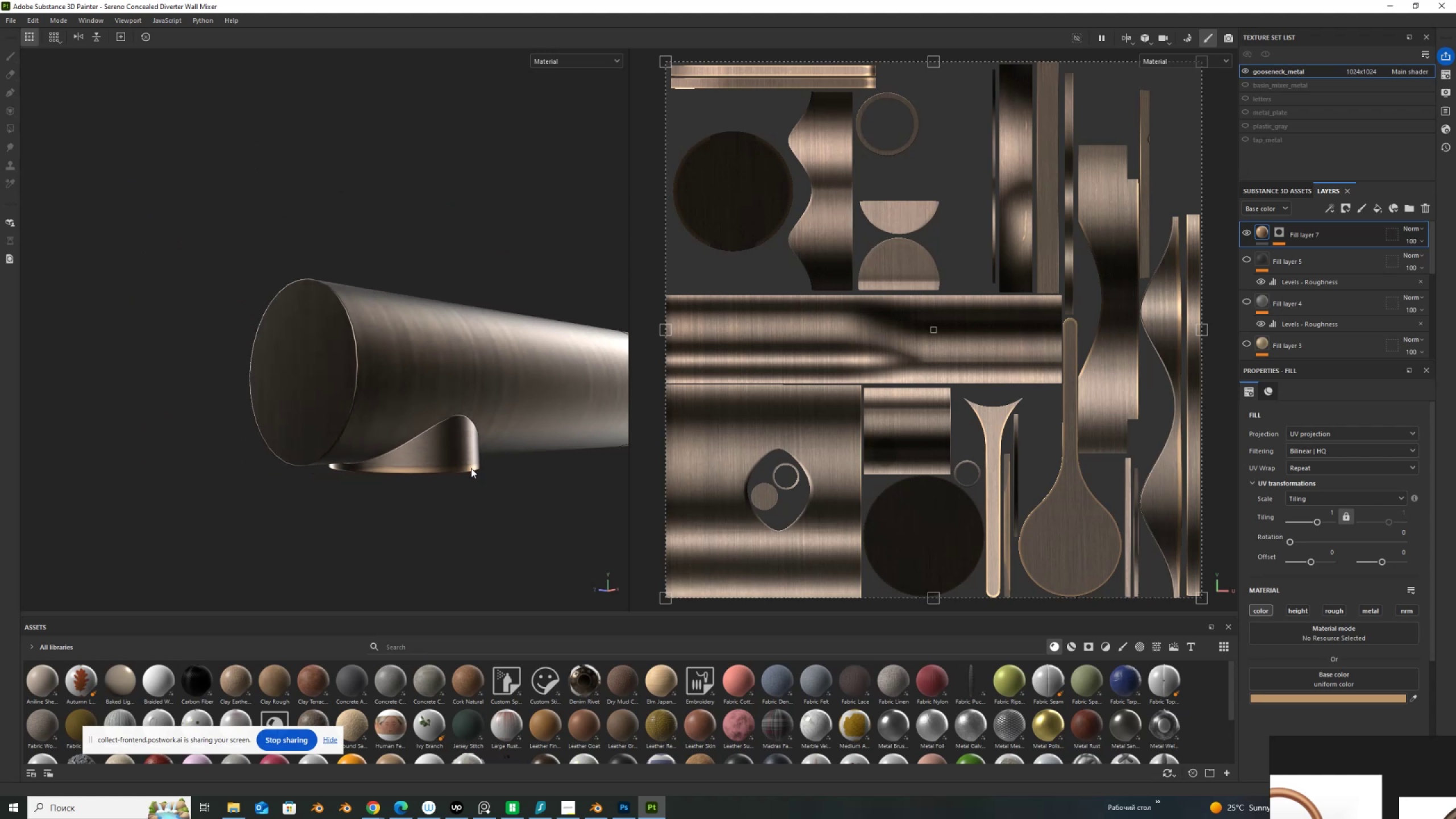 
hold_key(key=AltLeft, duration=1.08)
left_click_drag(start_coordinate=[478, 450], to_coordinate=[497, 386])
 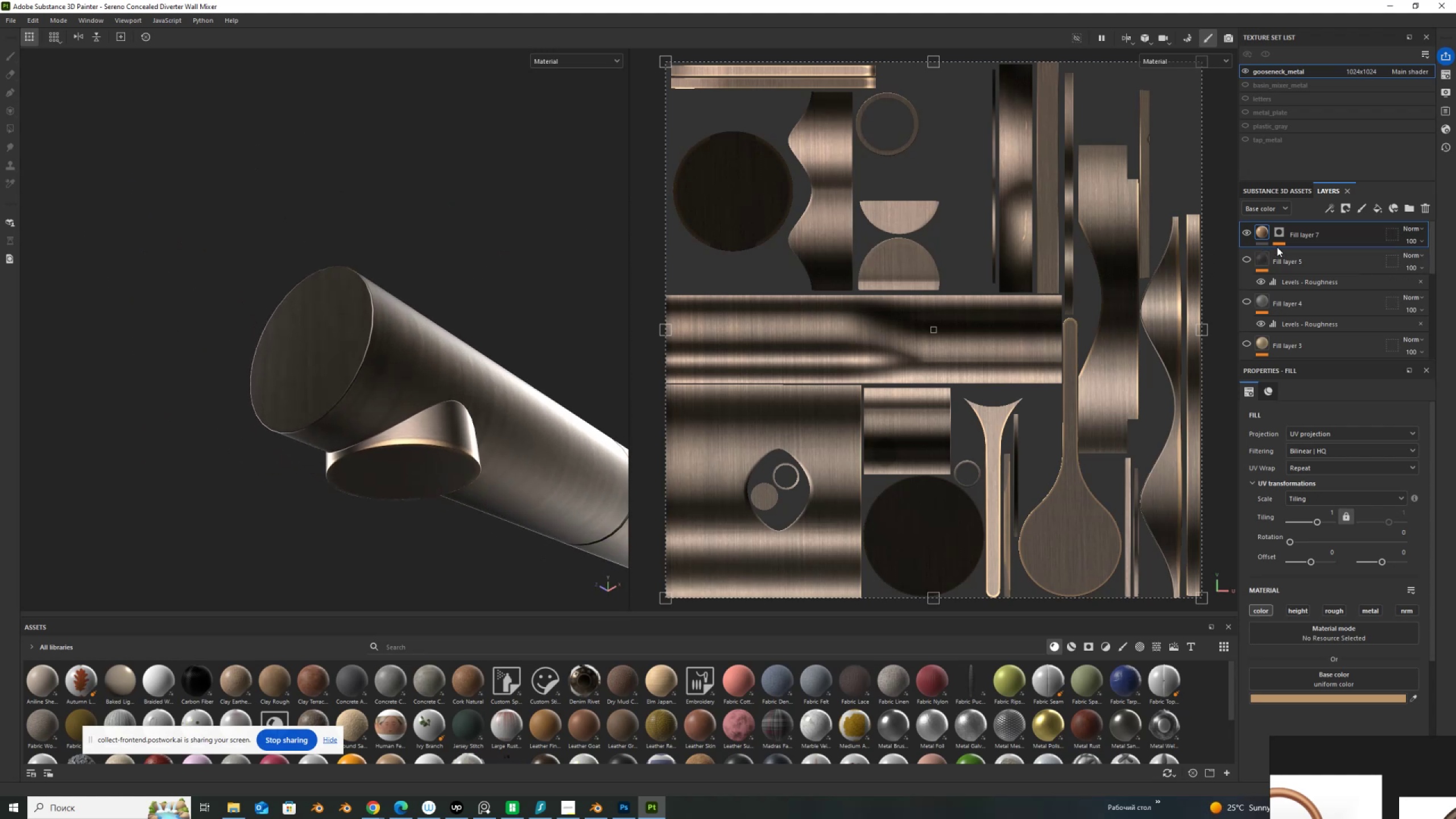 
hold_key(key=AltLeft, duration=1.2)
left_click([1278, 233])
 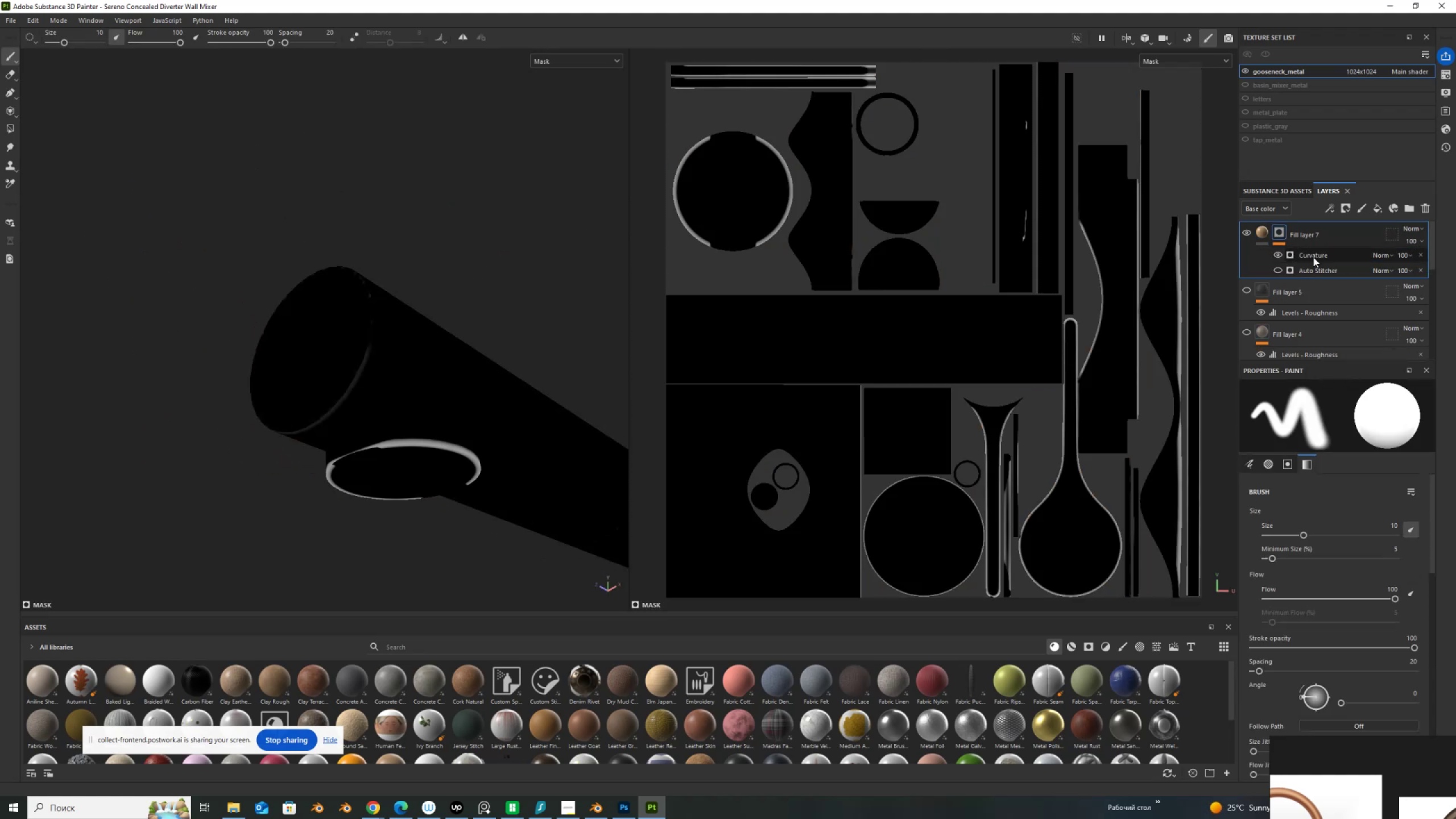 
left_click([1313, 257])
 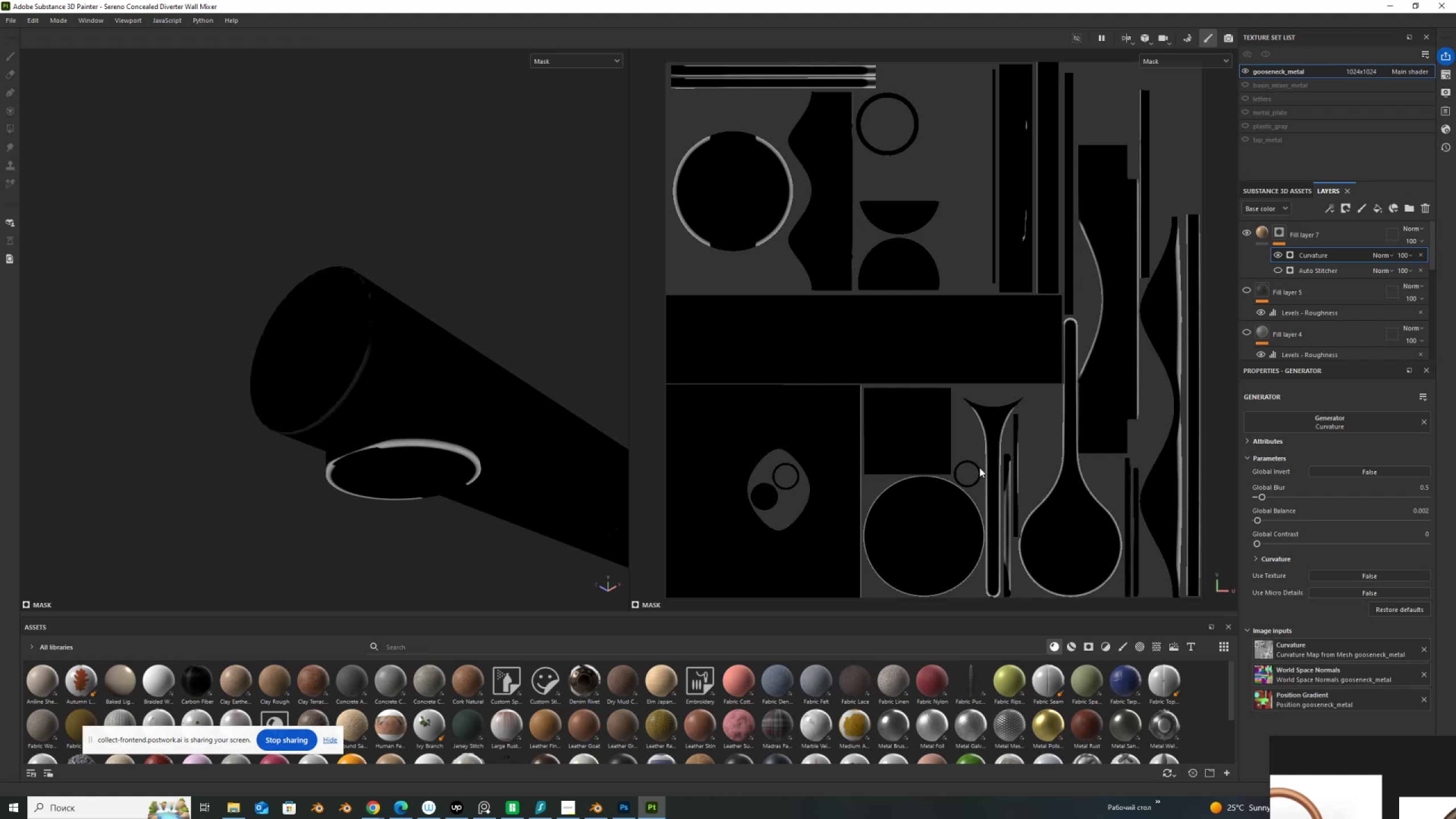 
wait(6.68)
 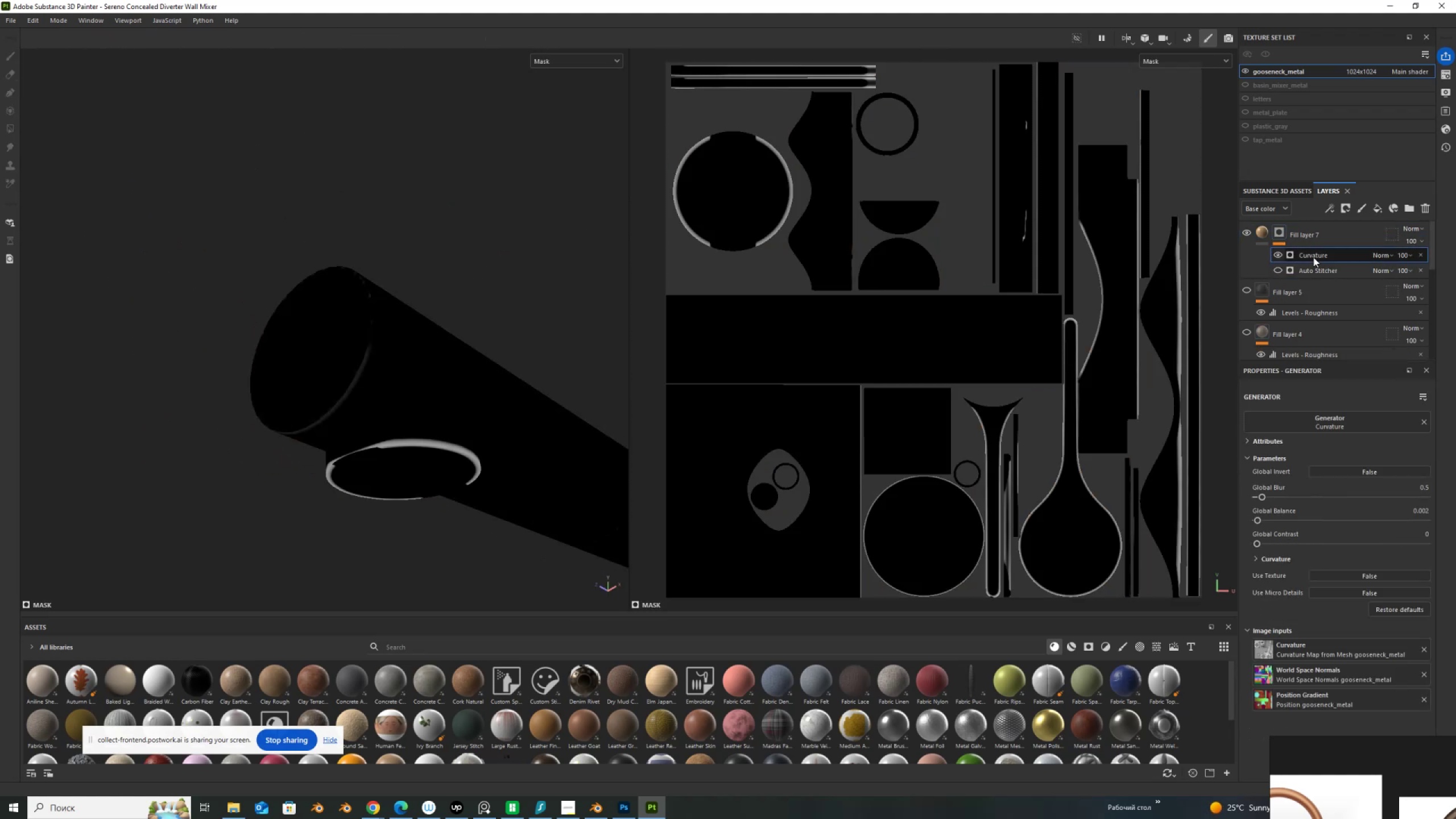 
mouse_move([722, 680])
 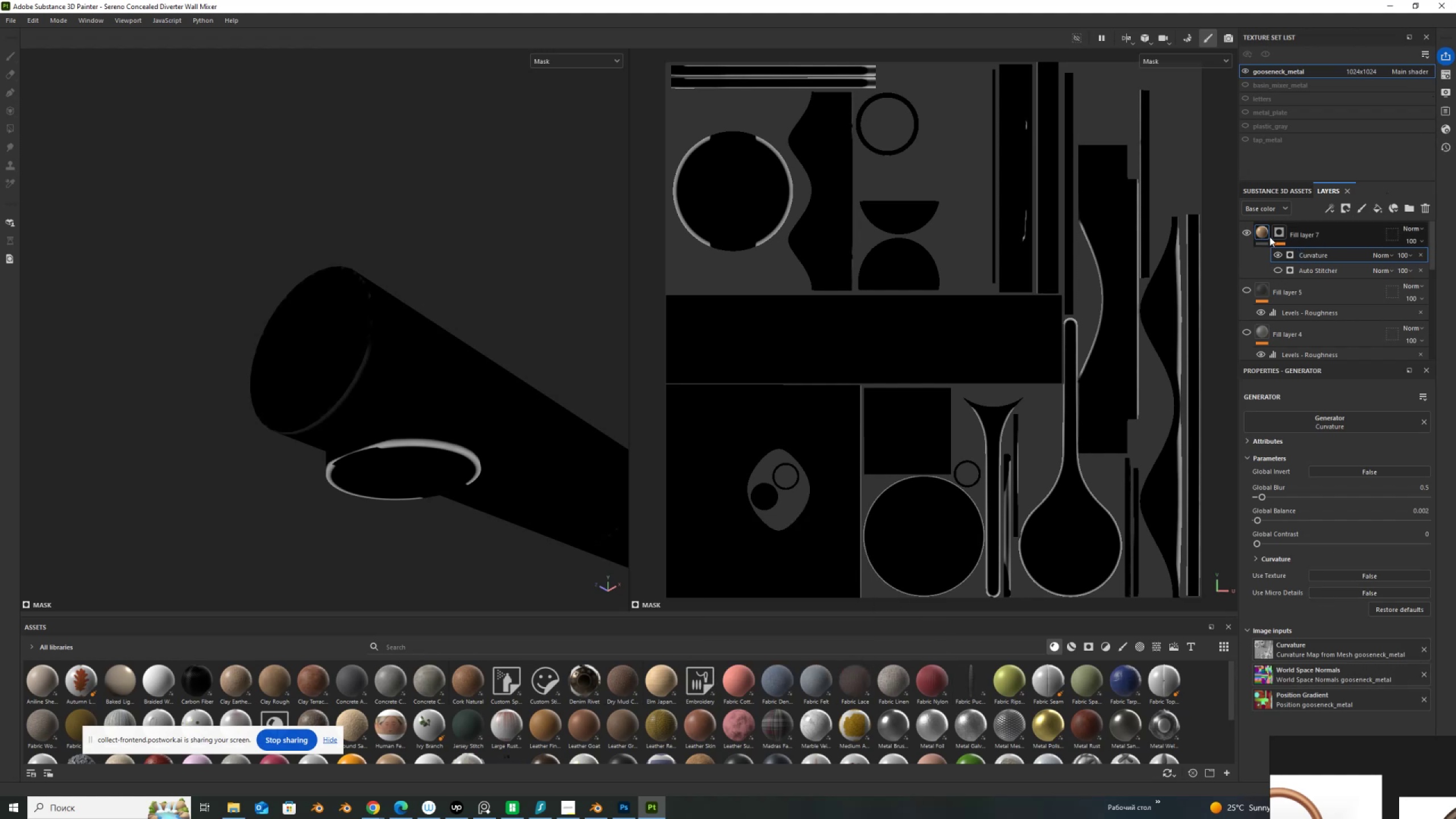 
right_click([1279, 234])
 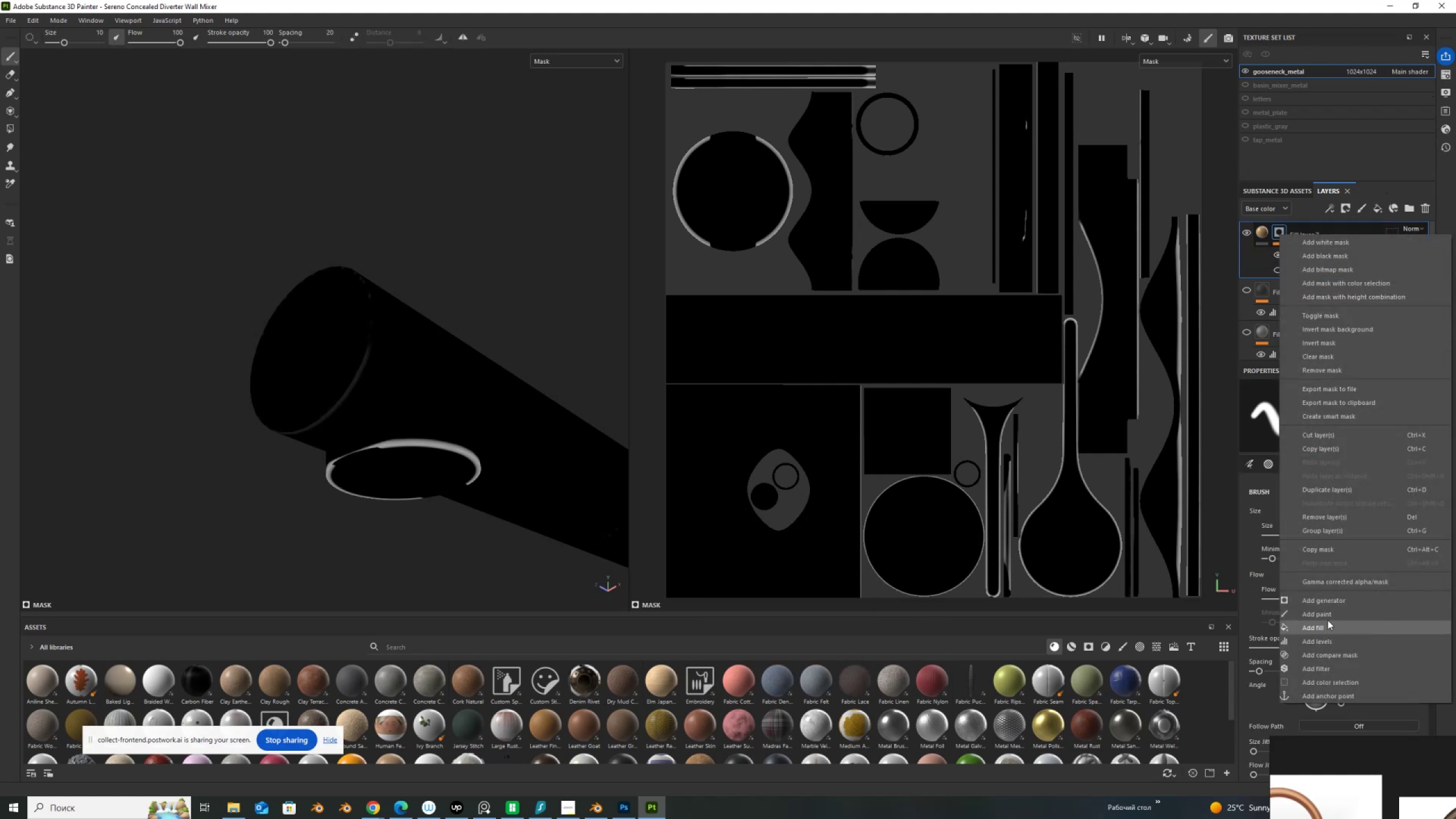 
left_click([1332, 615])
 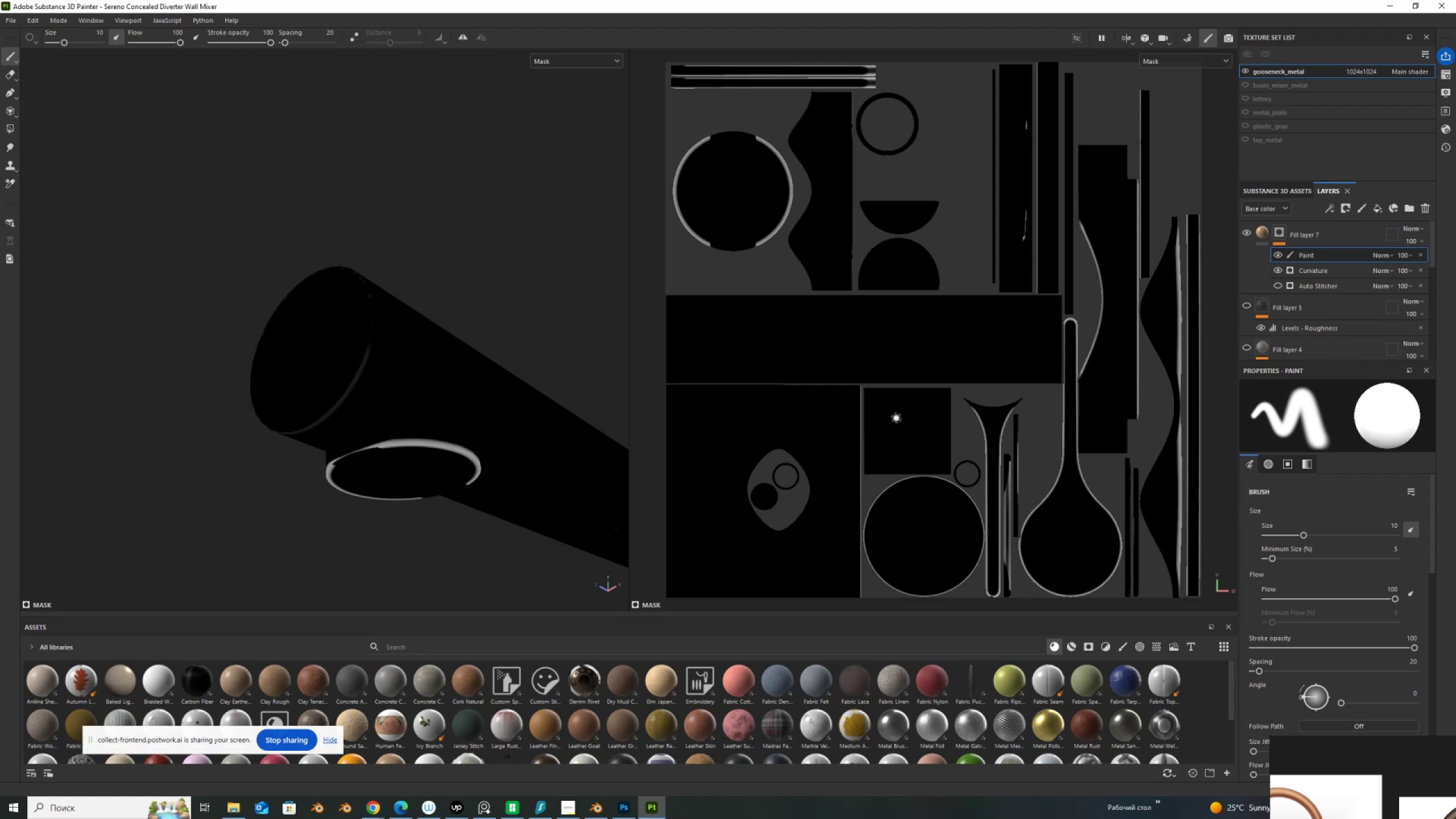 
scroll: coordinate [696, 218], scroll_direction: up, amount: 8.0
 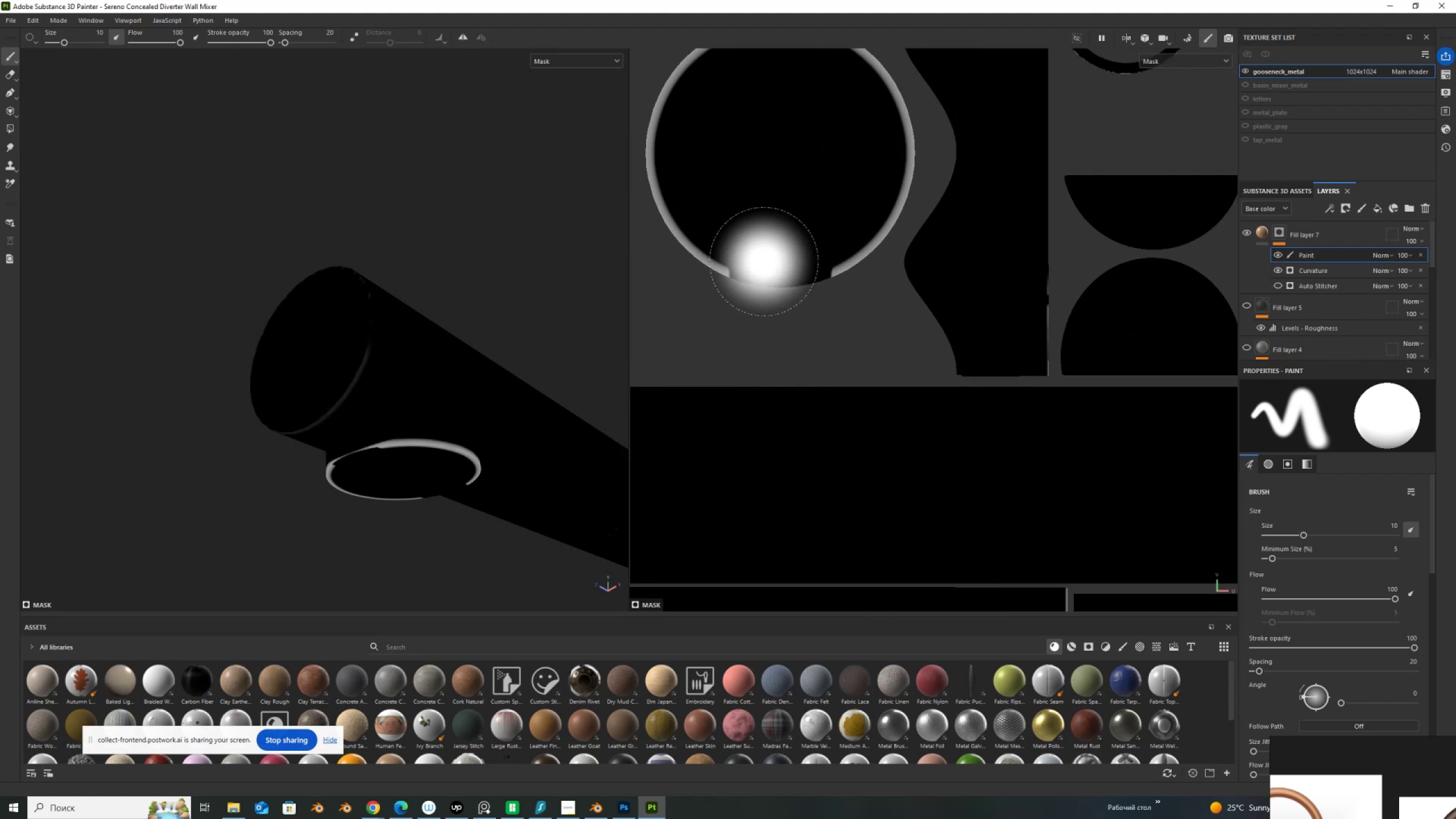 
hold_key(key=ControlLeft, duration=1.54)
 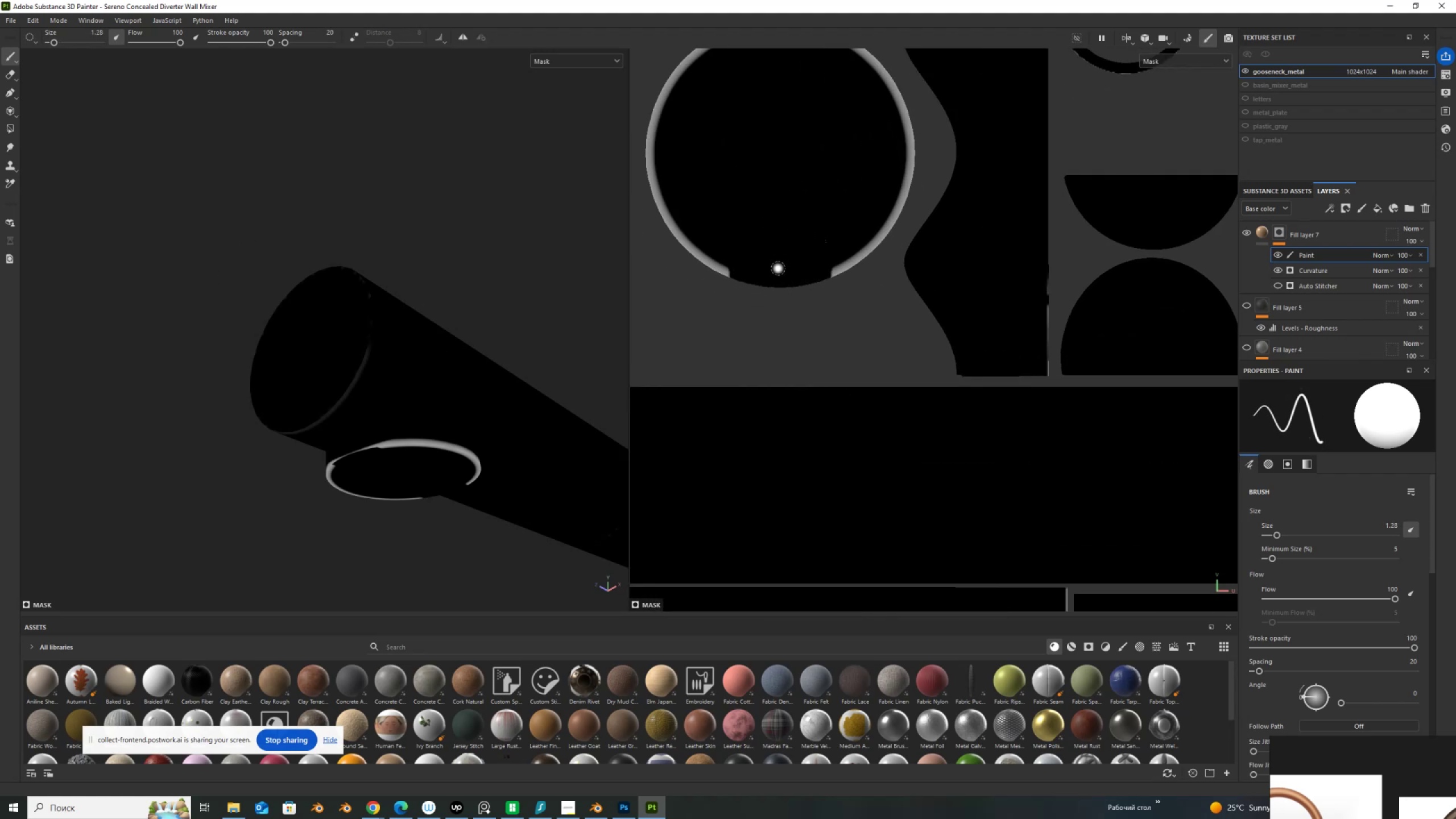 
key(Control+ControlLeft)
 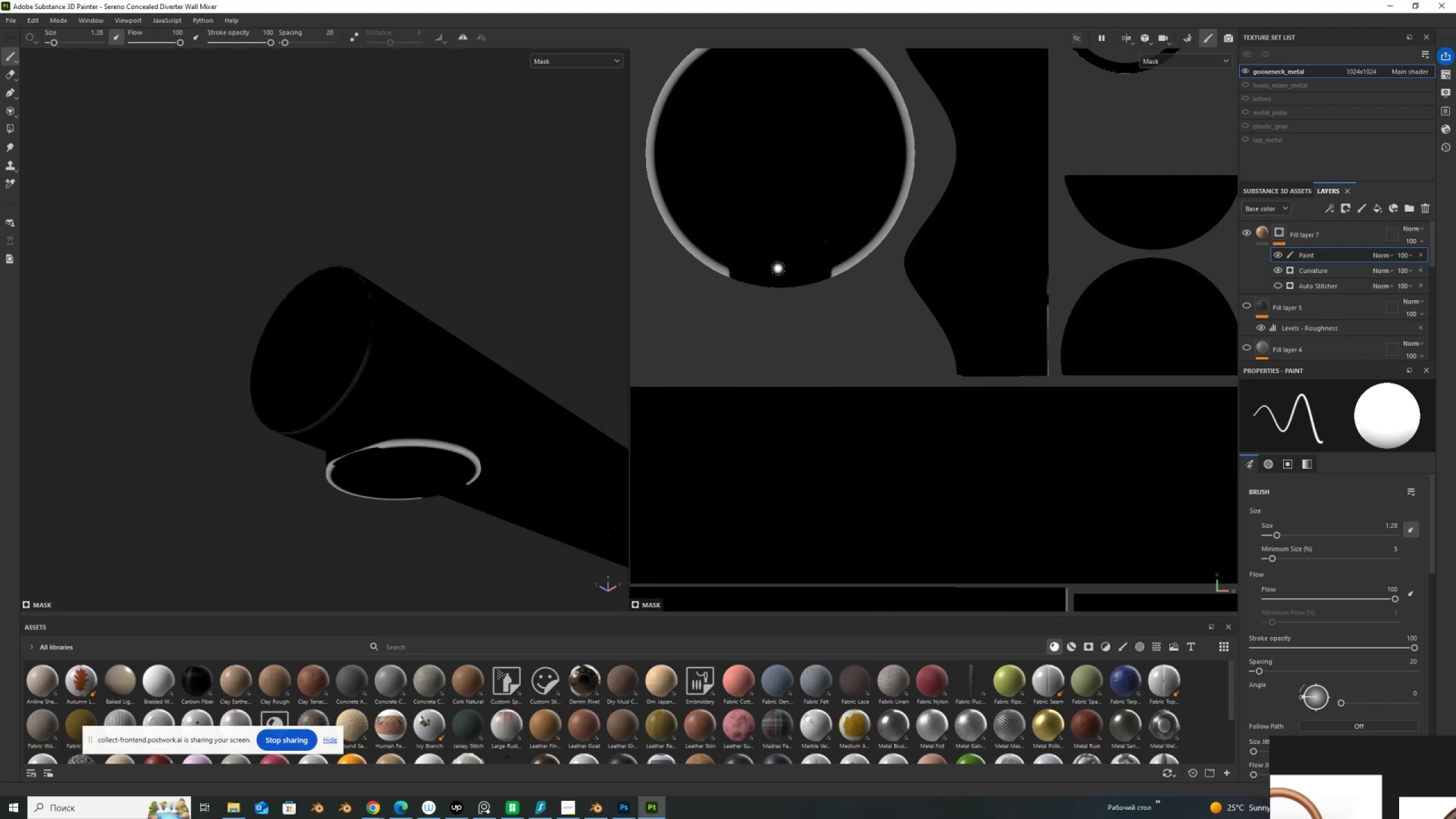 
key(Control+ControlLeft)
 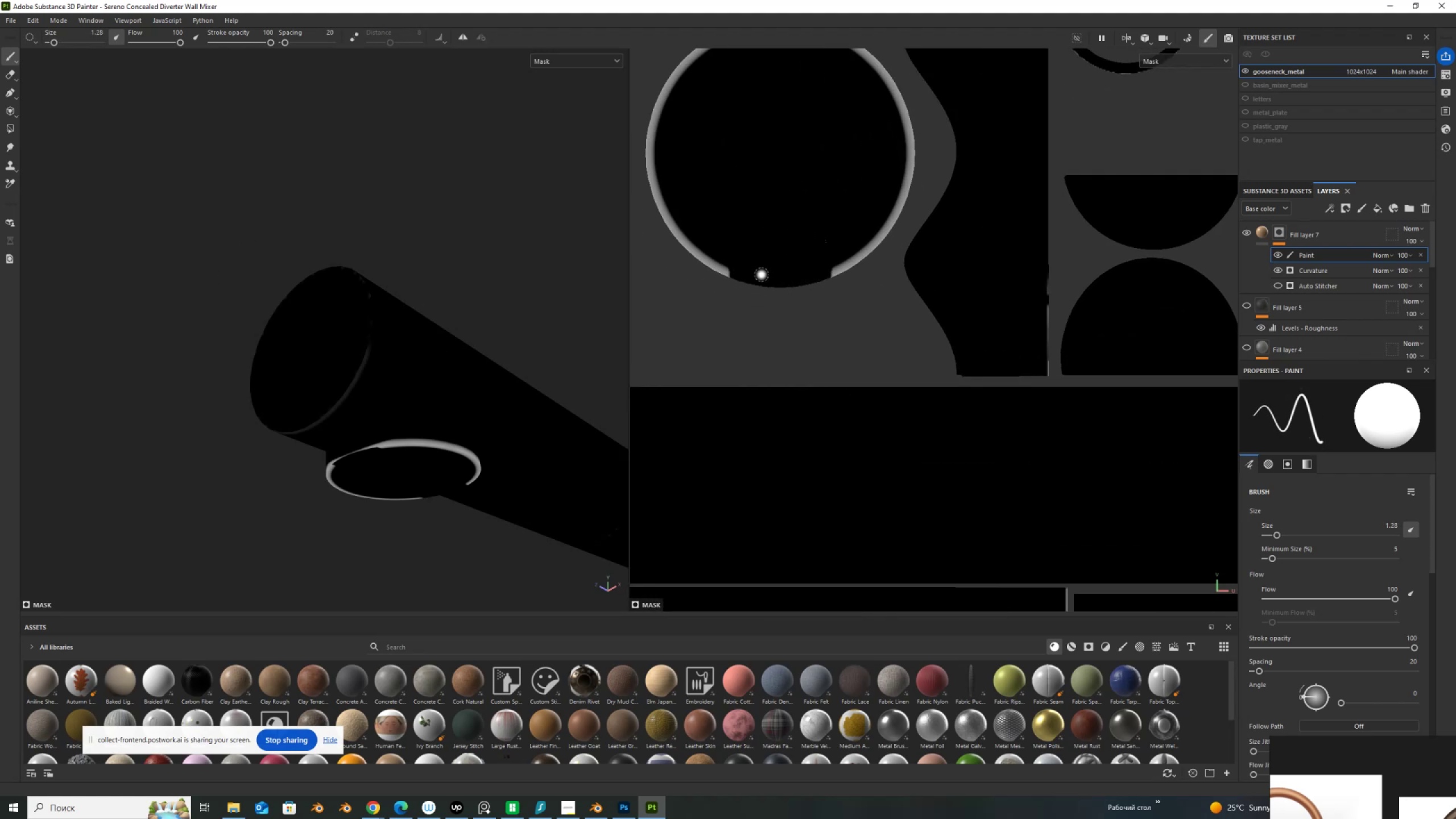 
key(Control+ControlLeft)
 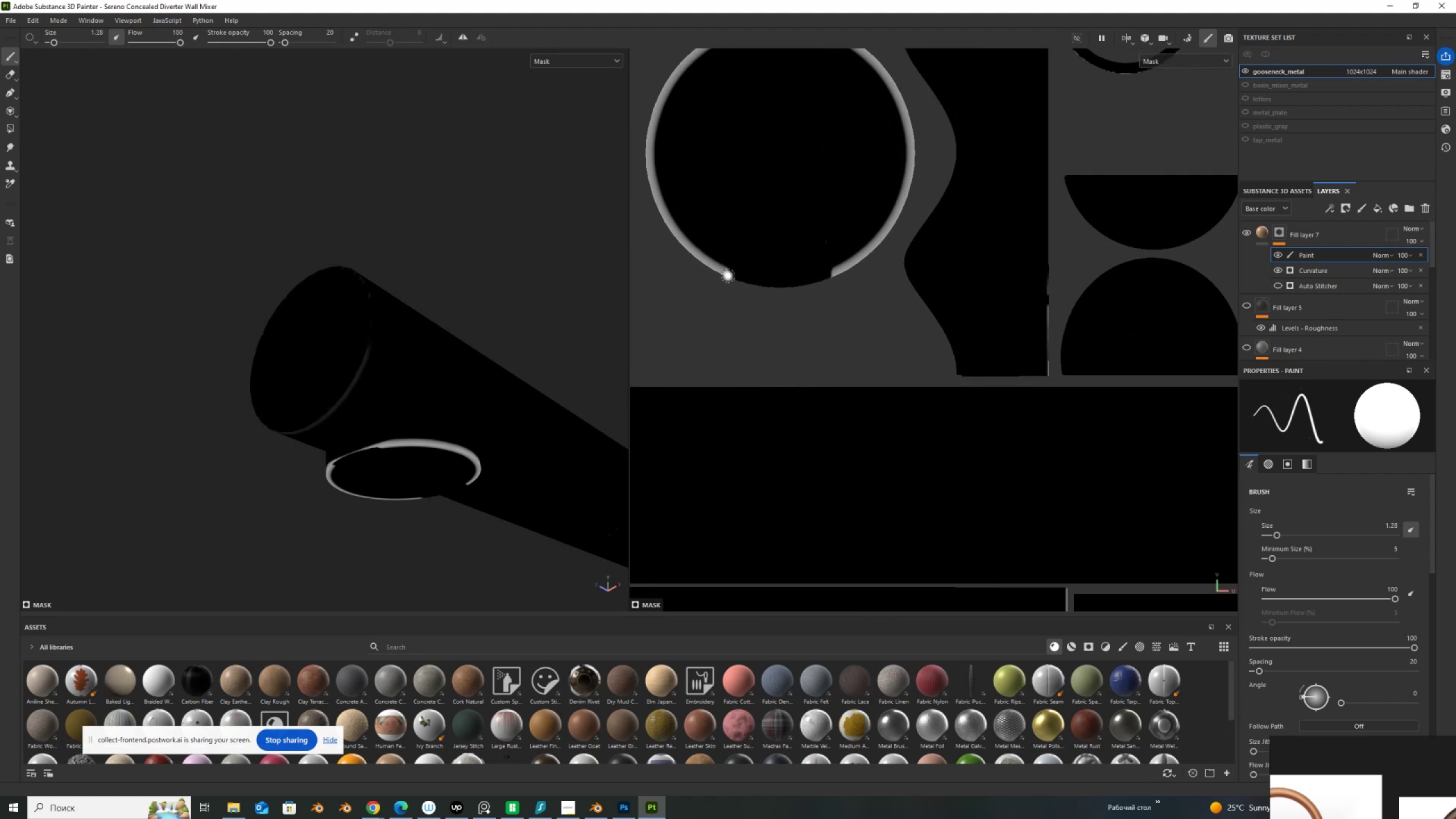 
left_click_drag(start_coordinate=[728, 275], to_coordinate=[760, 284])
 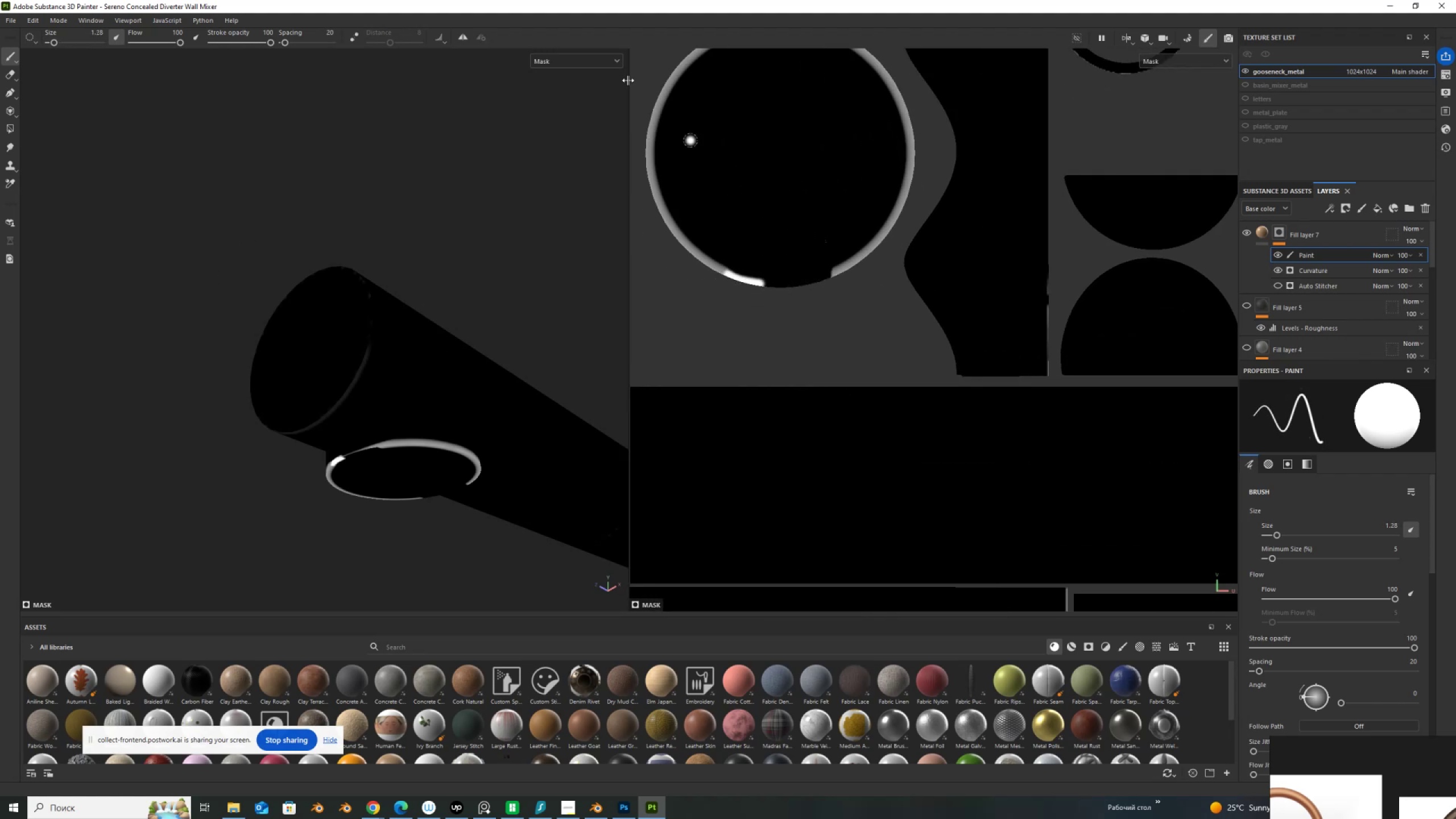 
key(Control+Z)
 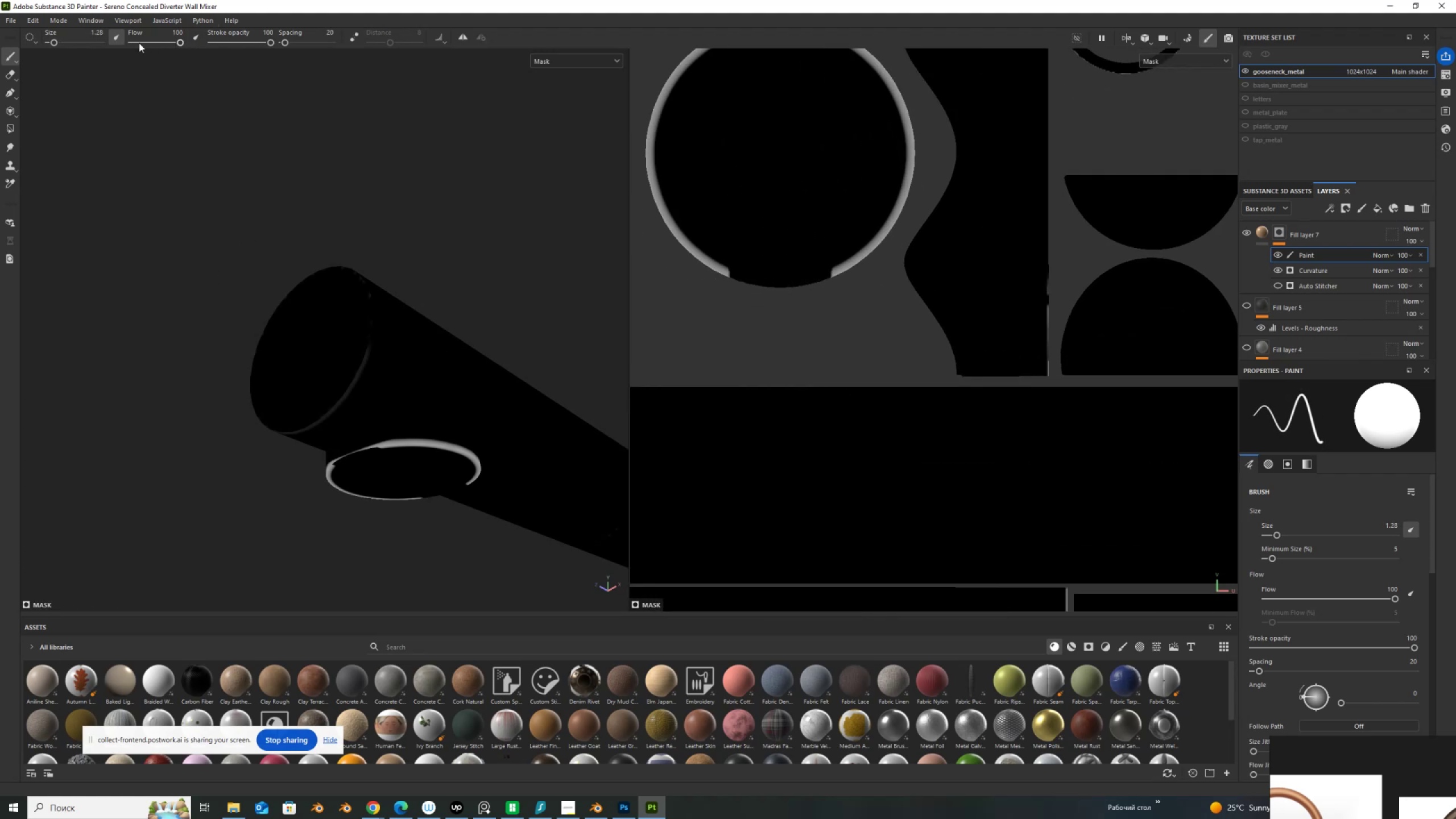 
left_click([139, 41])
 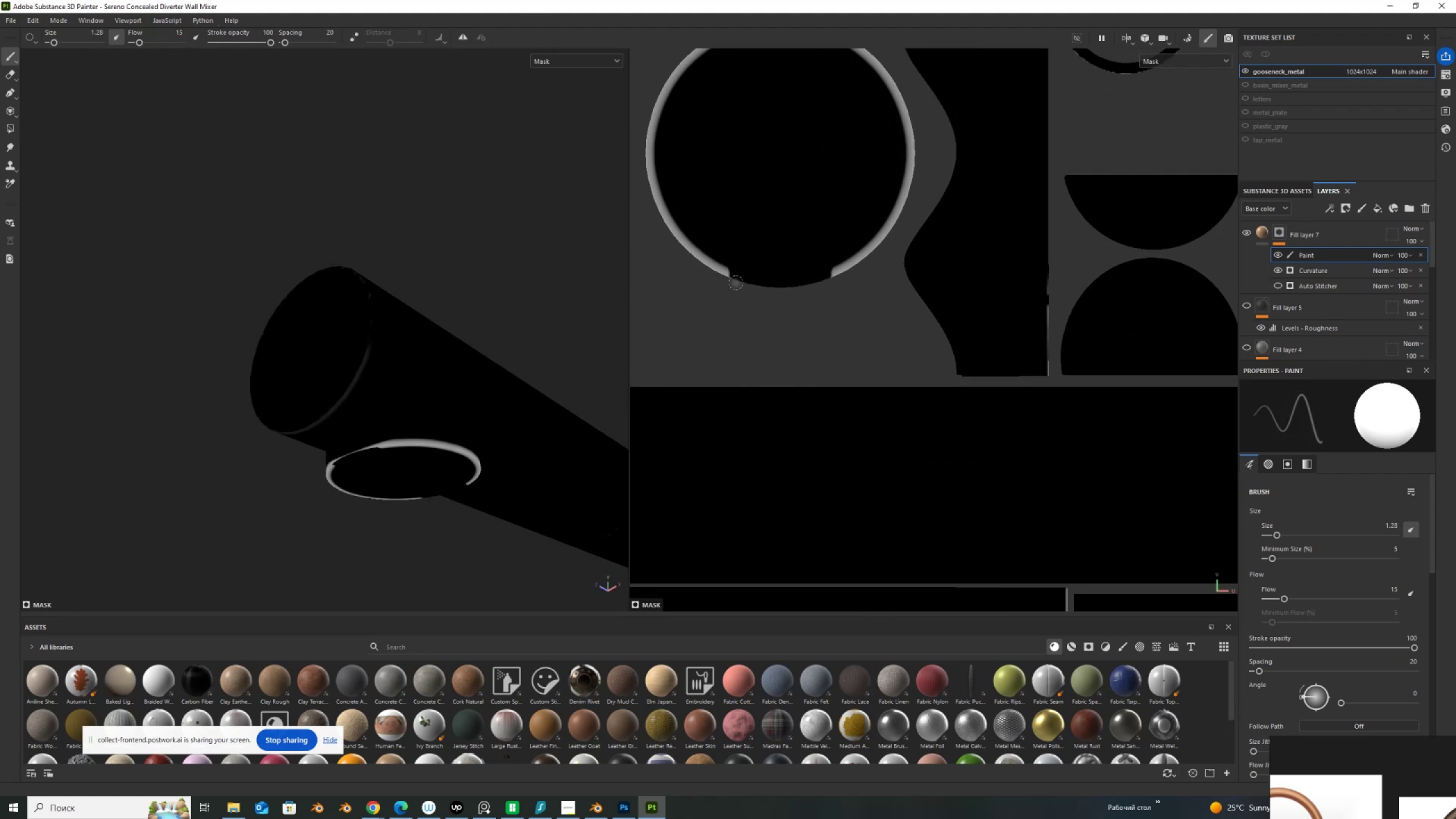 
left_click_drag(start_coordinate=[722, 268], to_coordinate=[805, 282])
 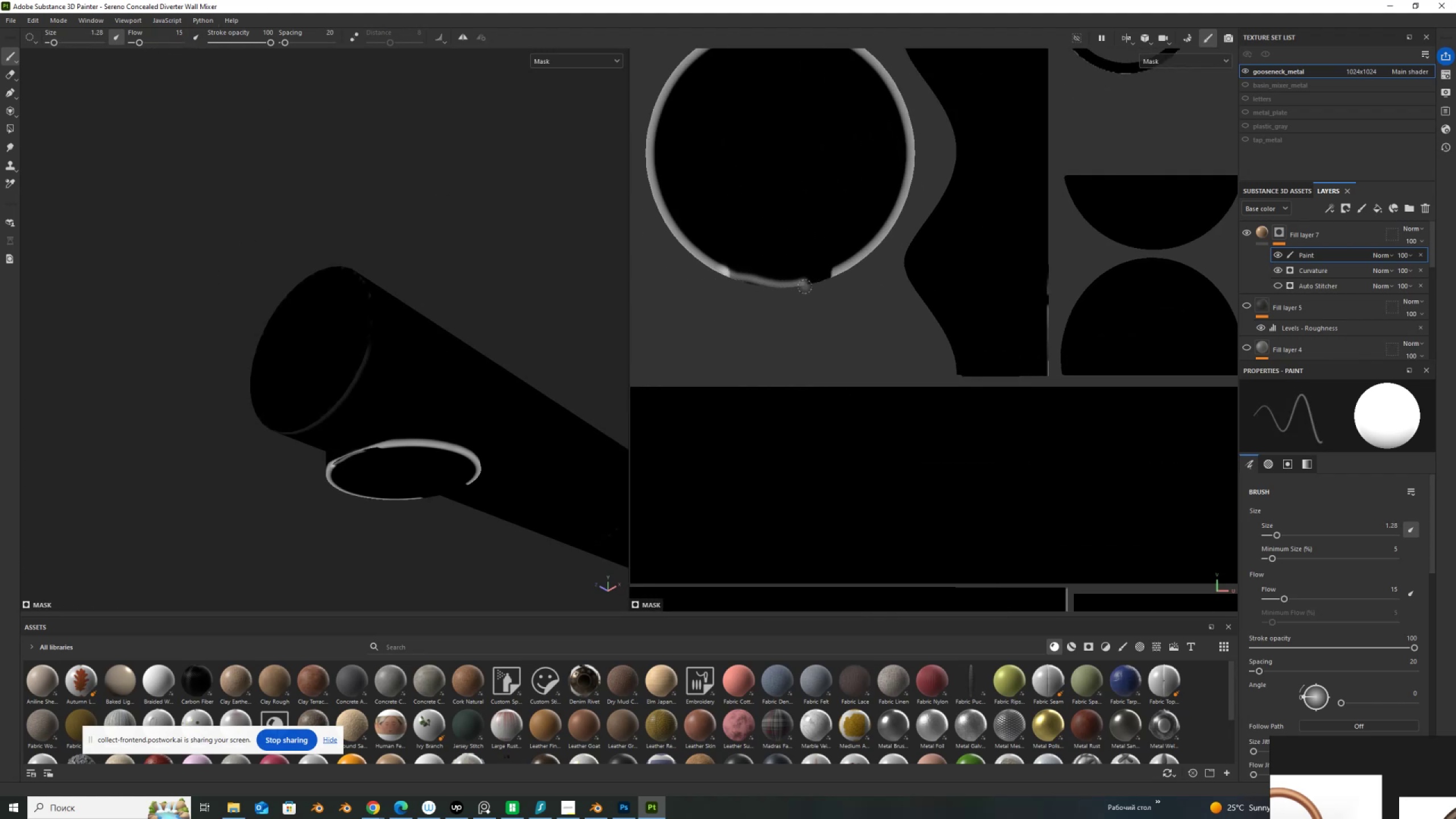 
key(Control+ControlLeft)
 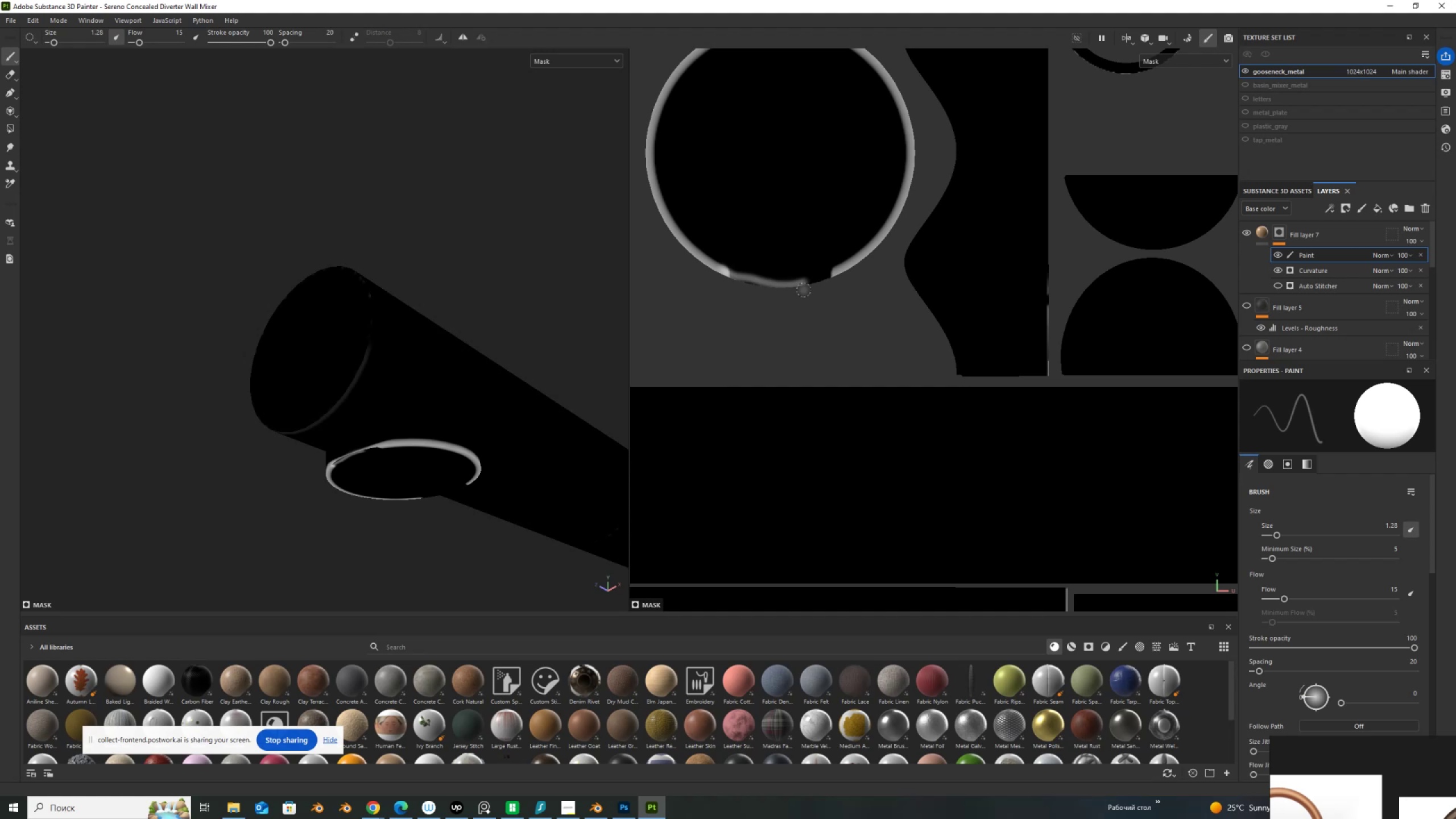 
key(Control+Z)
 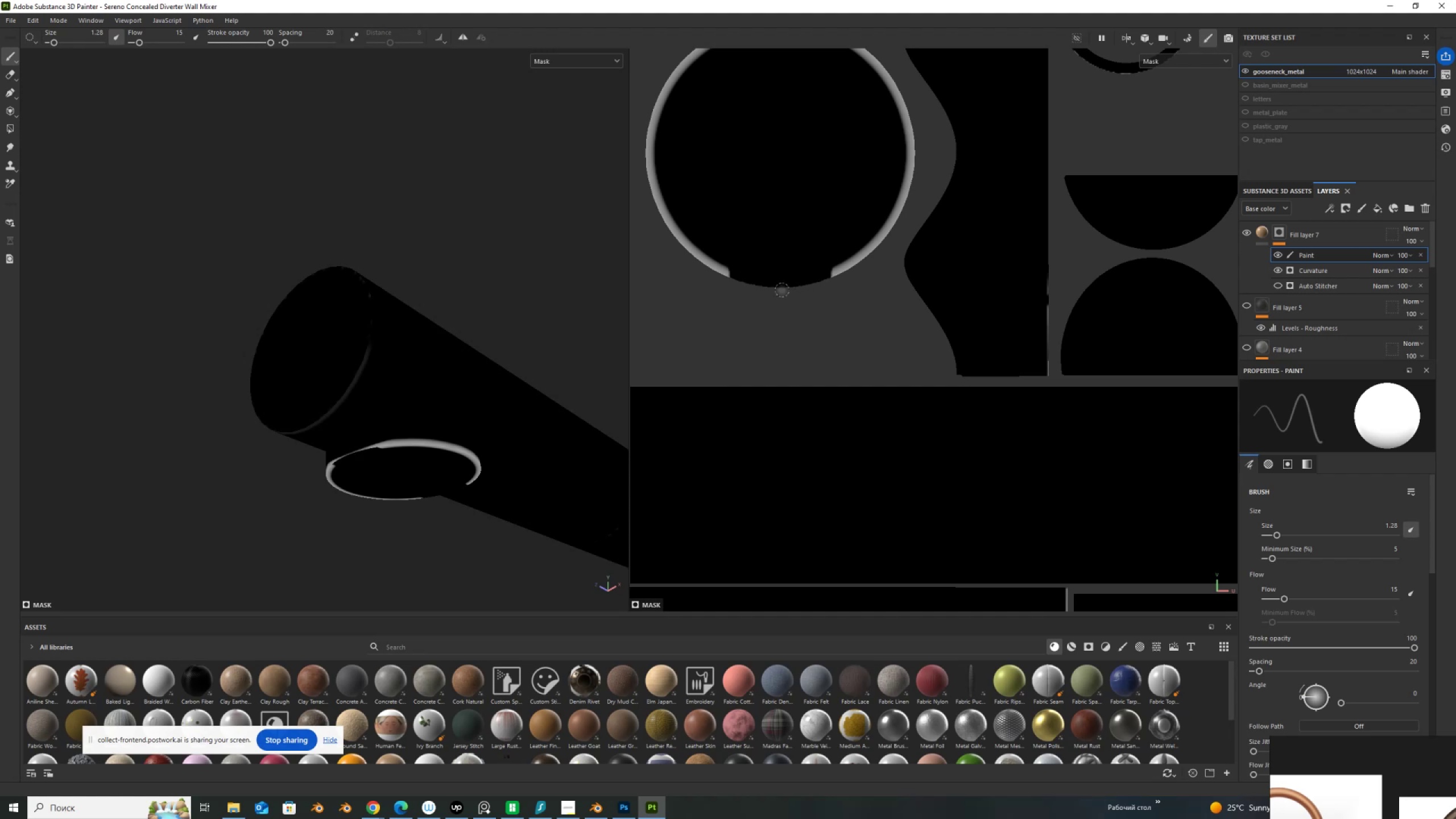 
scroll: coordinate [783, 284], scroll_direction: up, amount: 4.0
 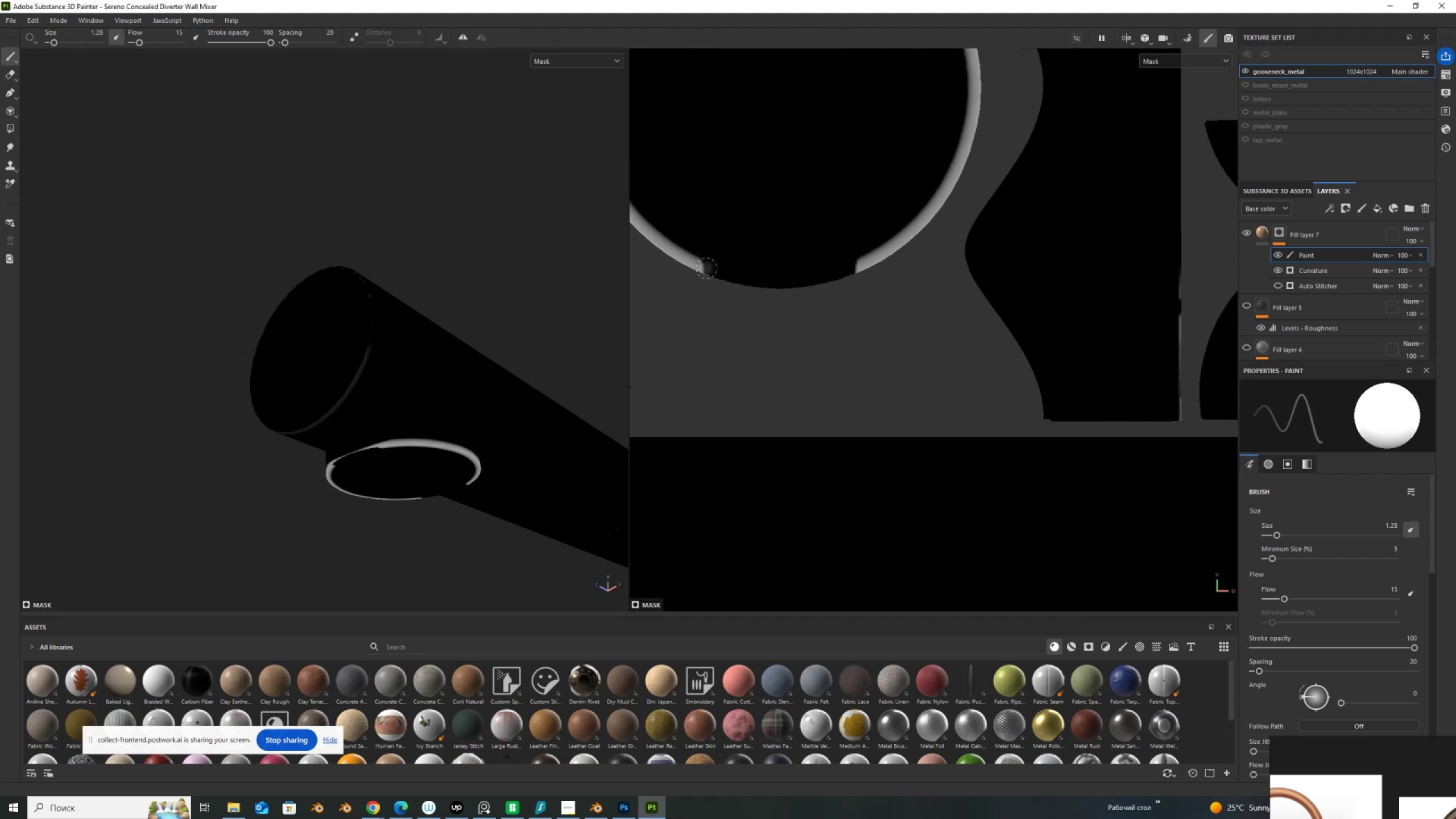 
left_click([706, 268])
 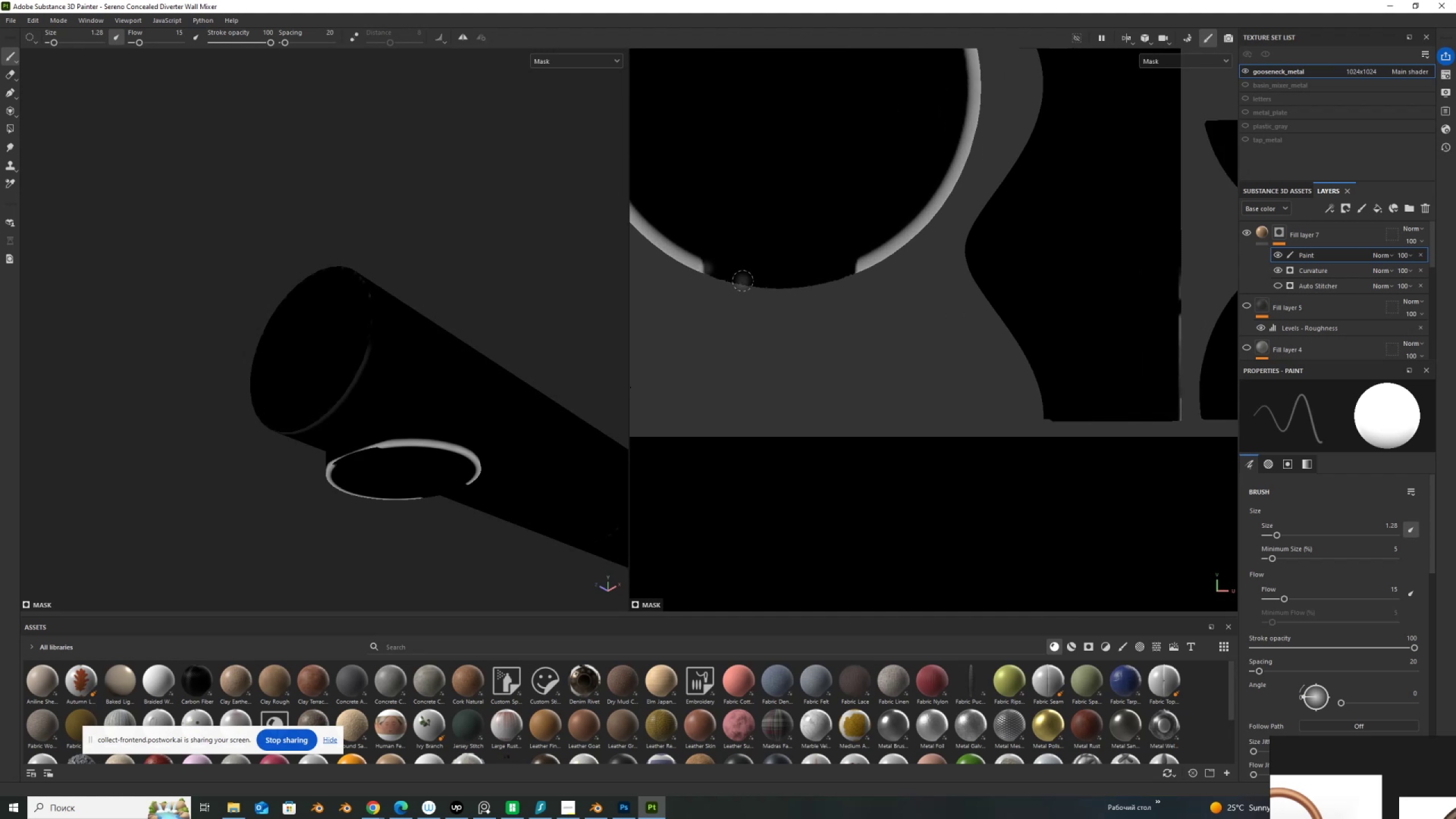 
hold_key(key=ShiftLeft, duration=1.52)
left_click([734, 281])
 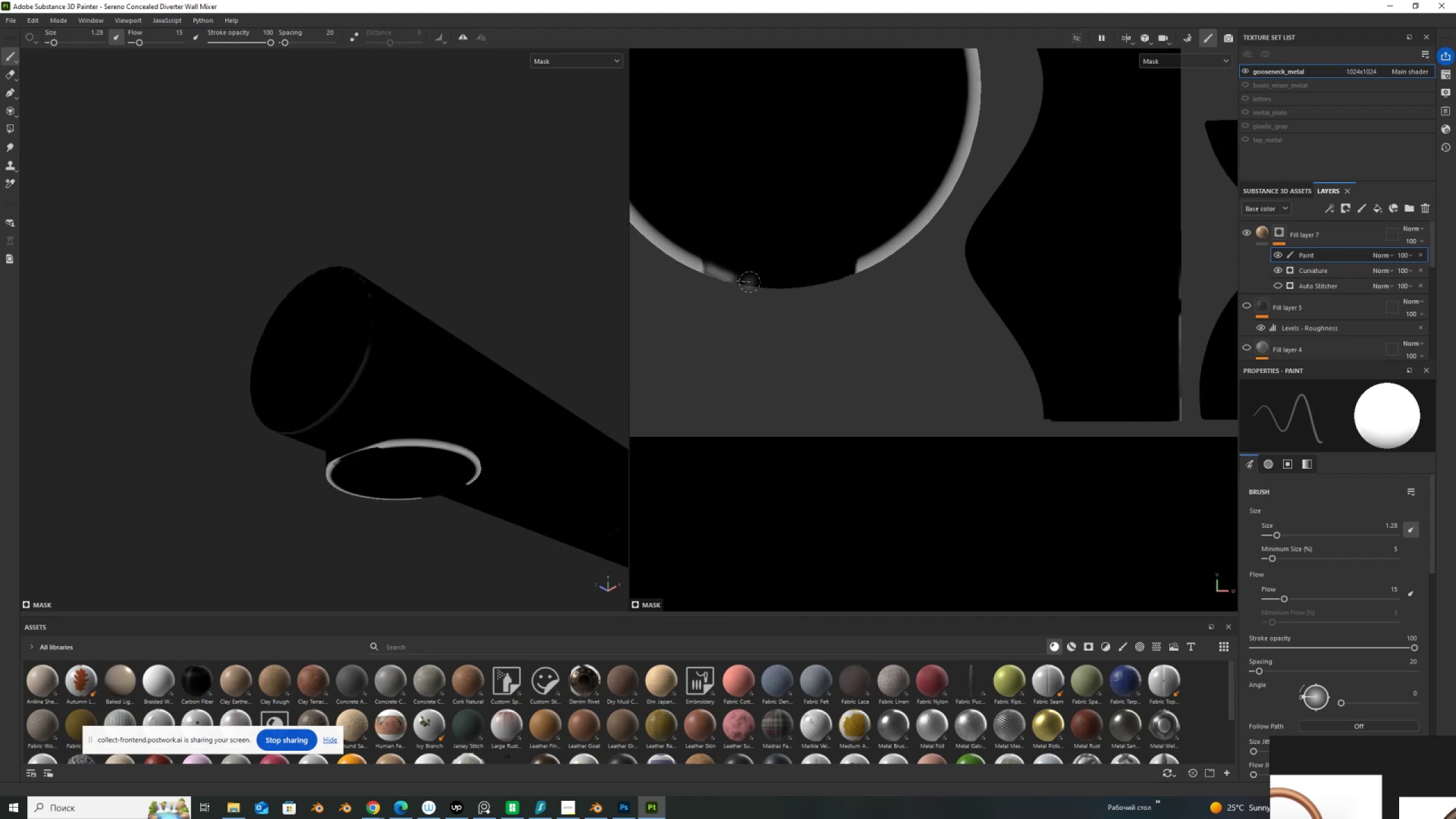 
hold_key(key=ShiftLeft, duration=1.53)
left_click([753, 283])
 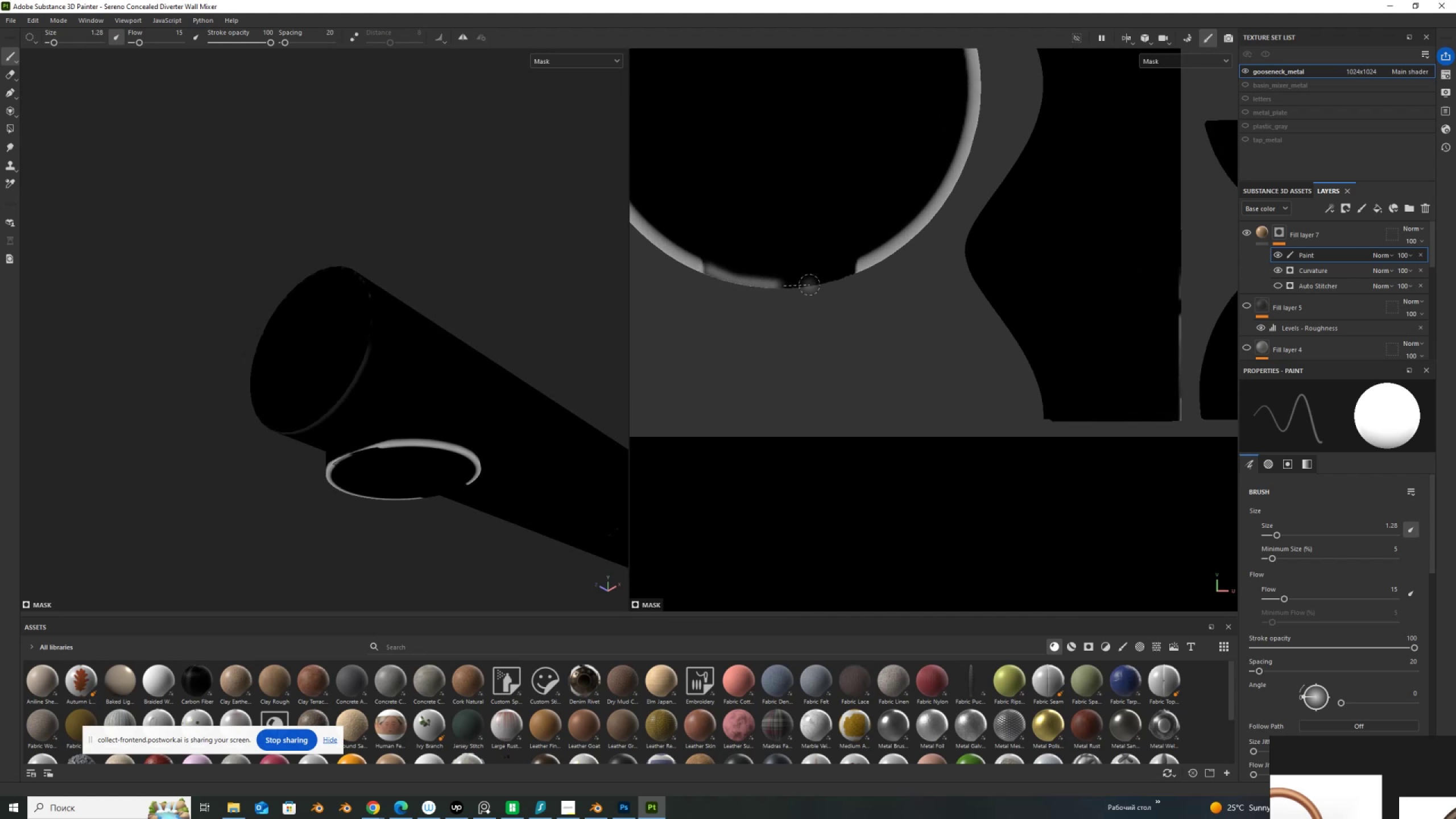 
hold_key(key=ShiftLeft, duration=1.52)
left_click([809, 283])
 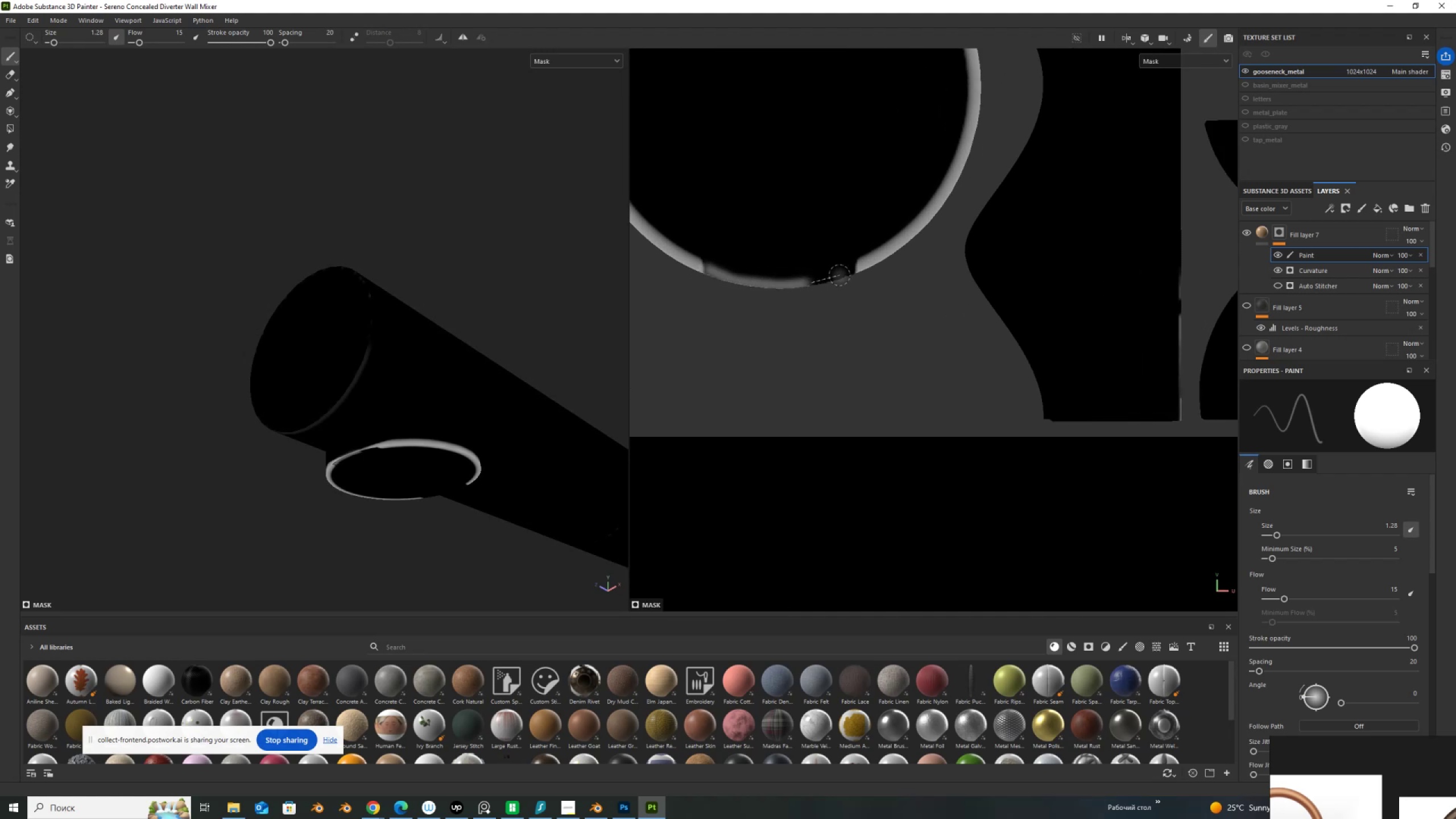 
left_click([839, 275])
 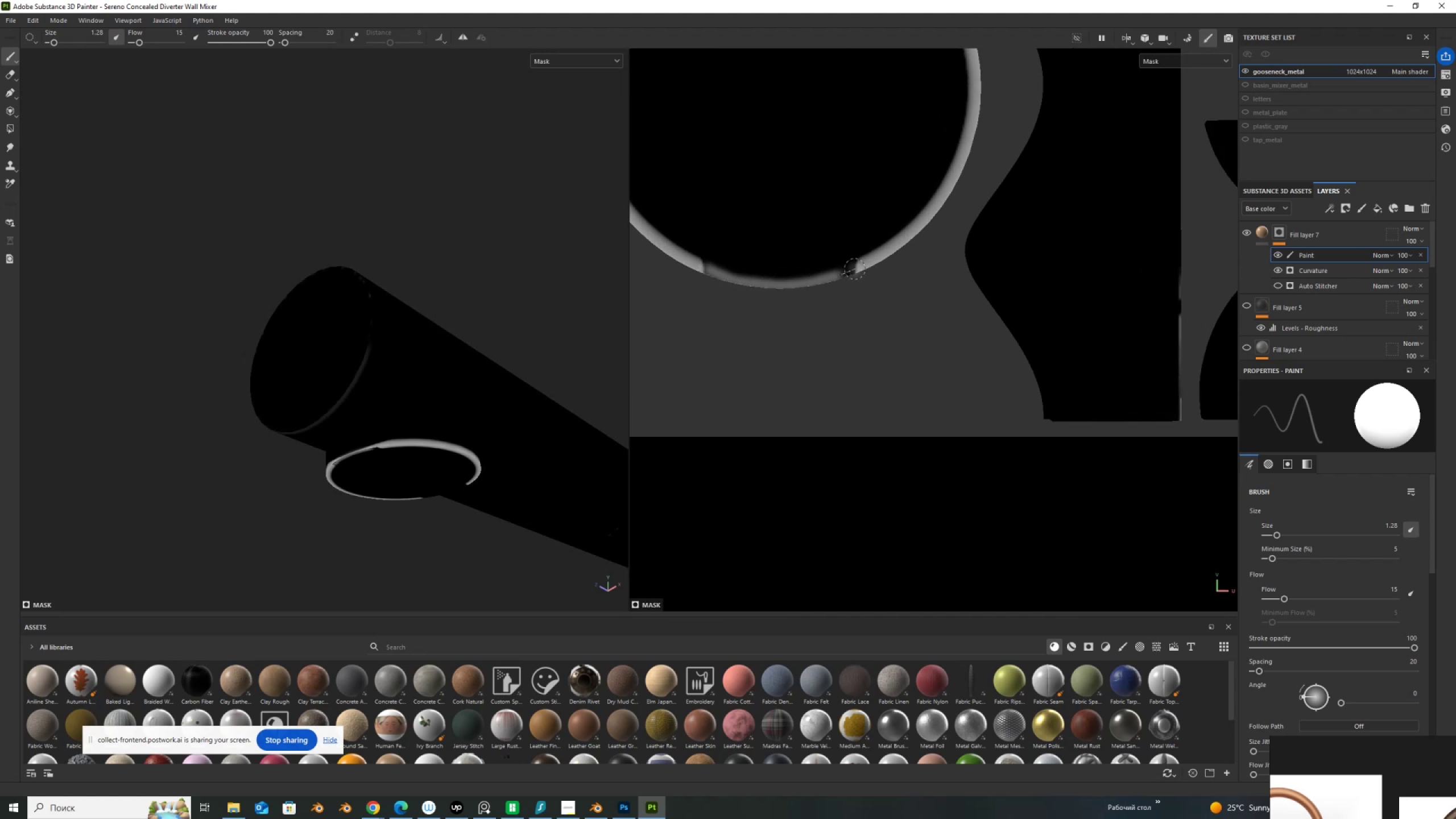 
hold_key(key=ShiftLeft, duration=1.52)
left_click([859, 269])
 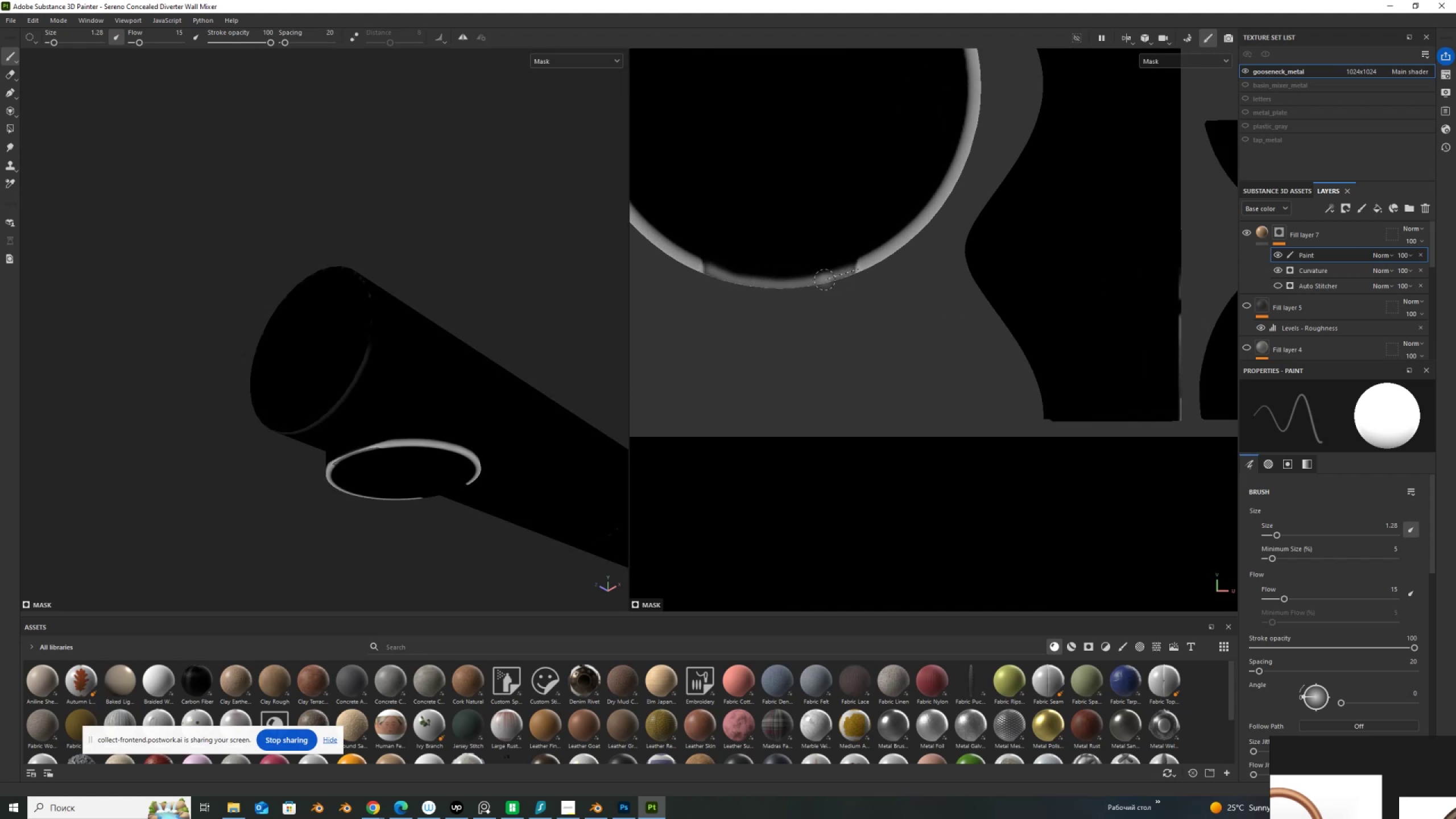 
hold_key(key=ShiftLeft, duration=1.51)
left_click([825, 280])
 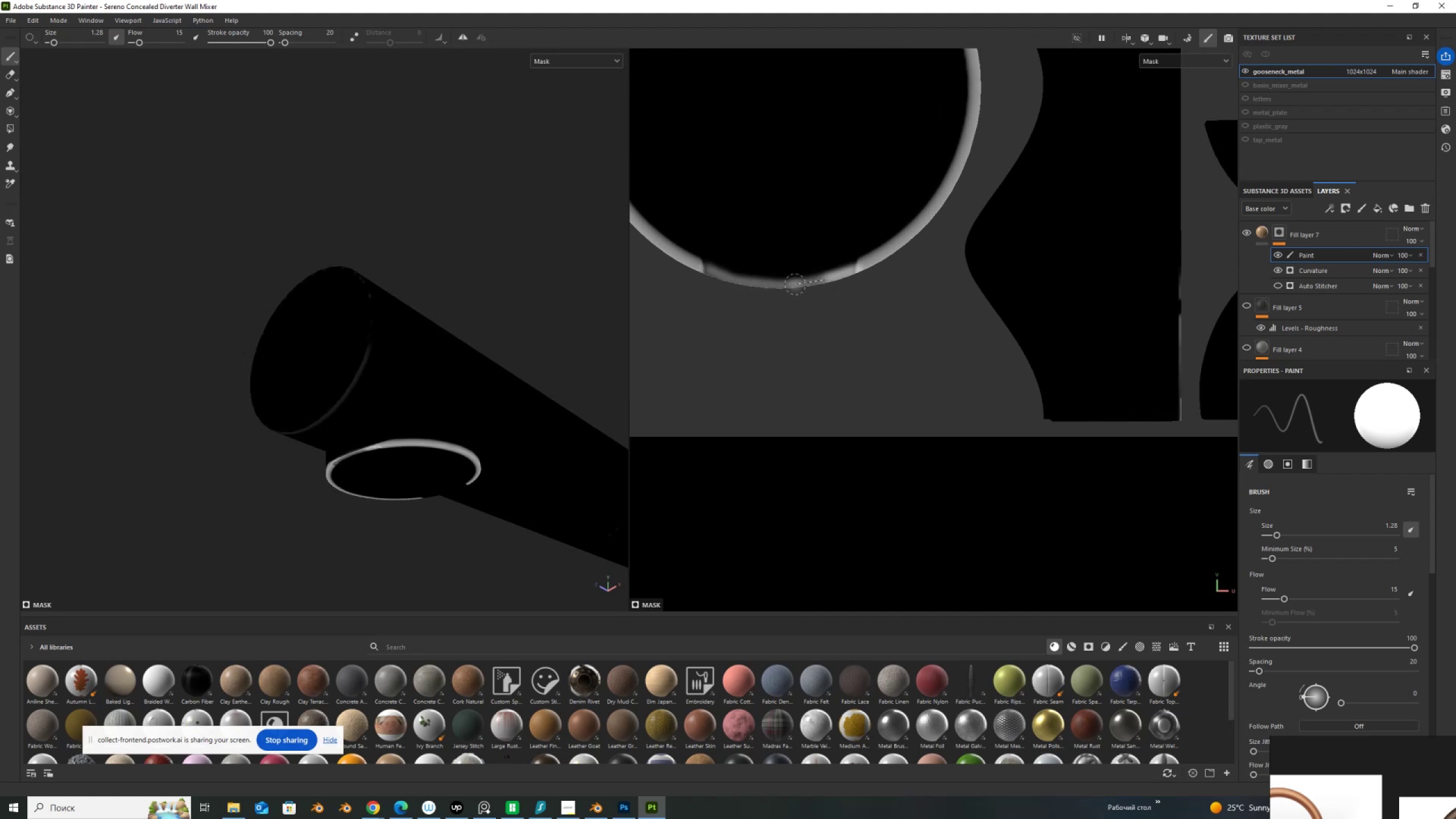 
left_click([795, 284])
 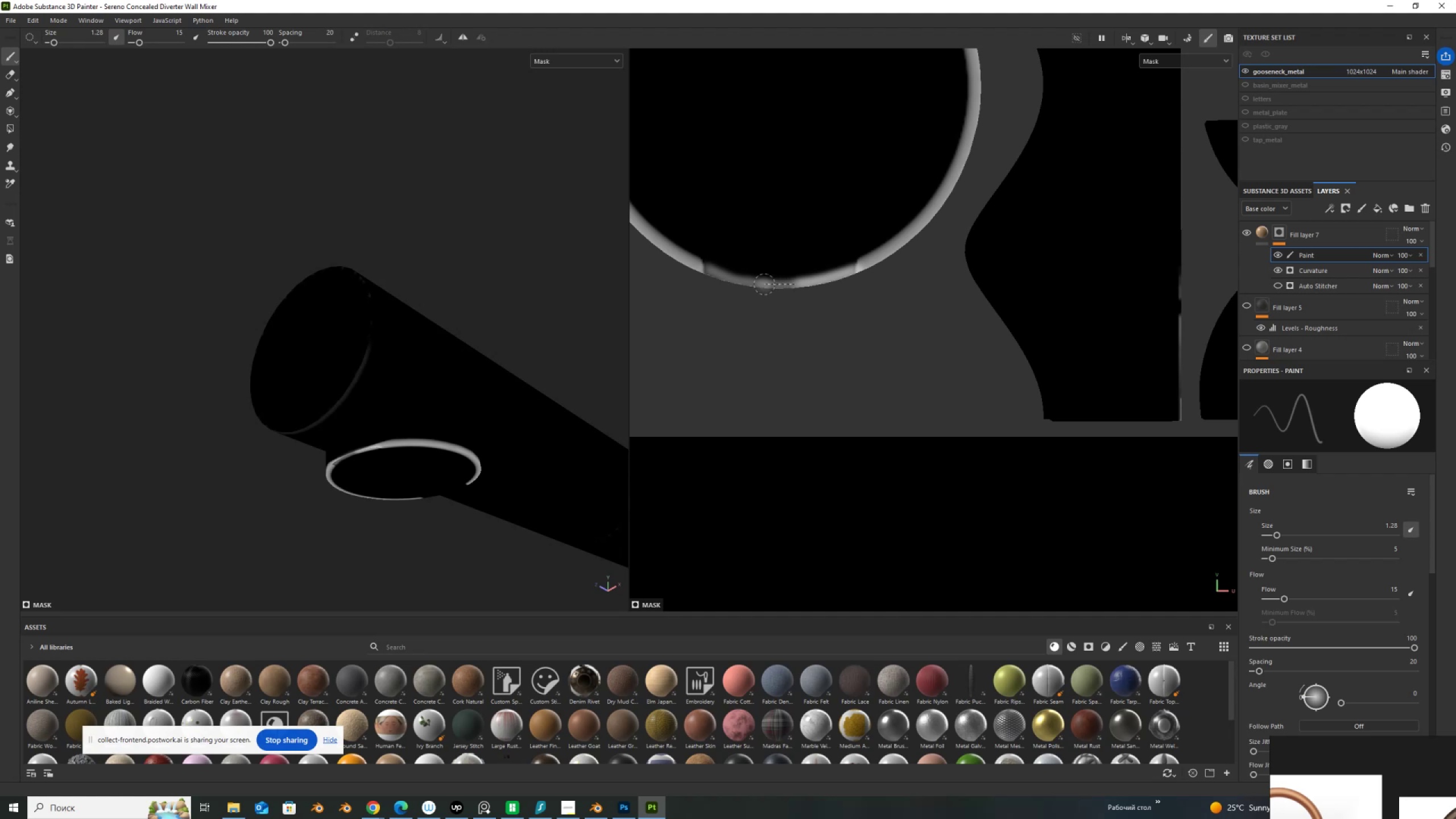 
hold_key(key=ShiftLeft, duration=1.52)
left_click([764, 284])
 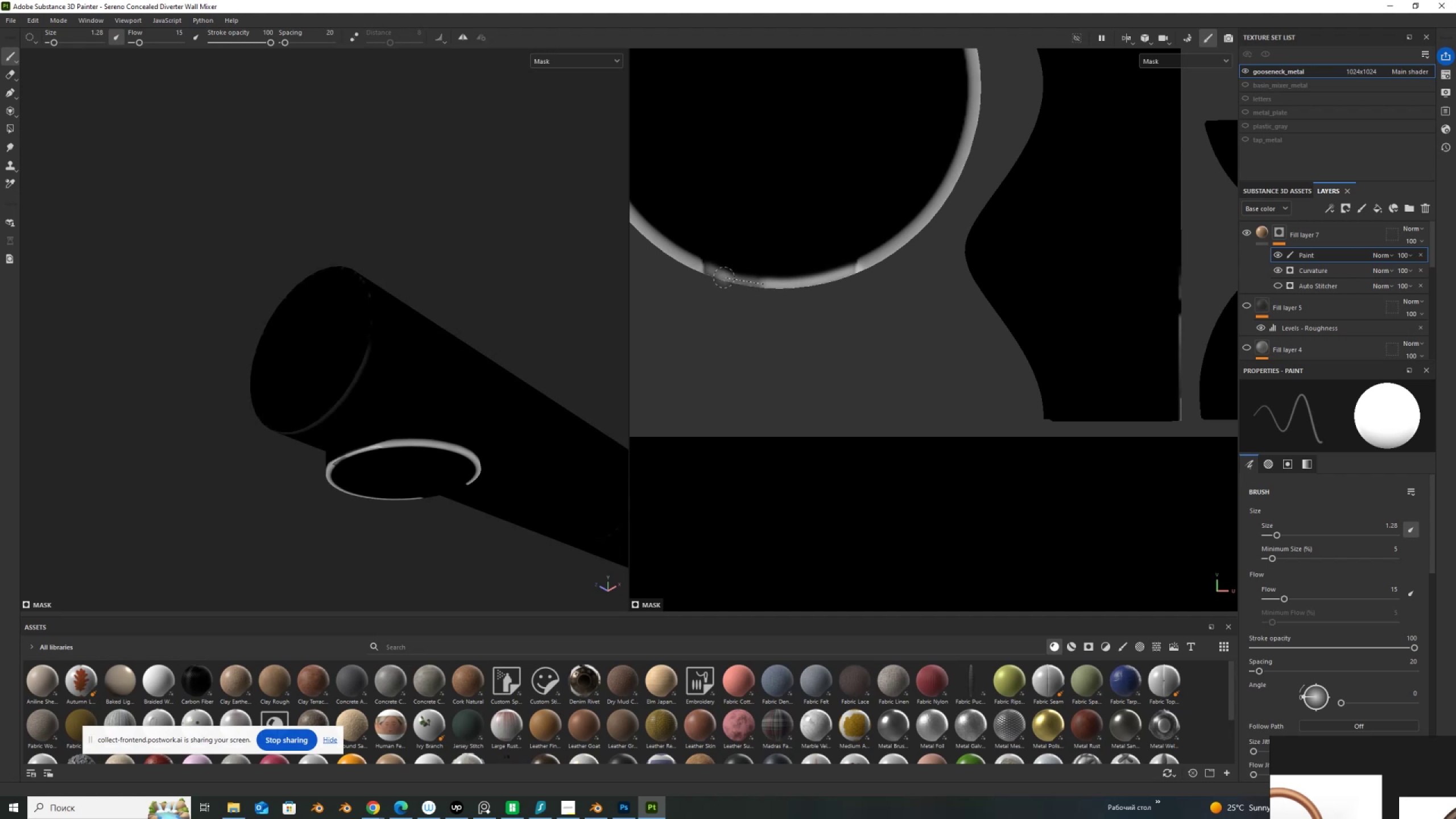 
left_click([724, 278])
 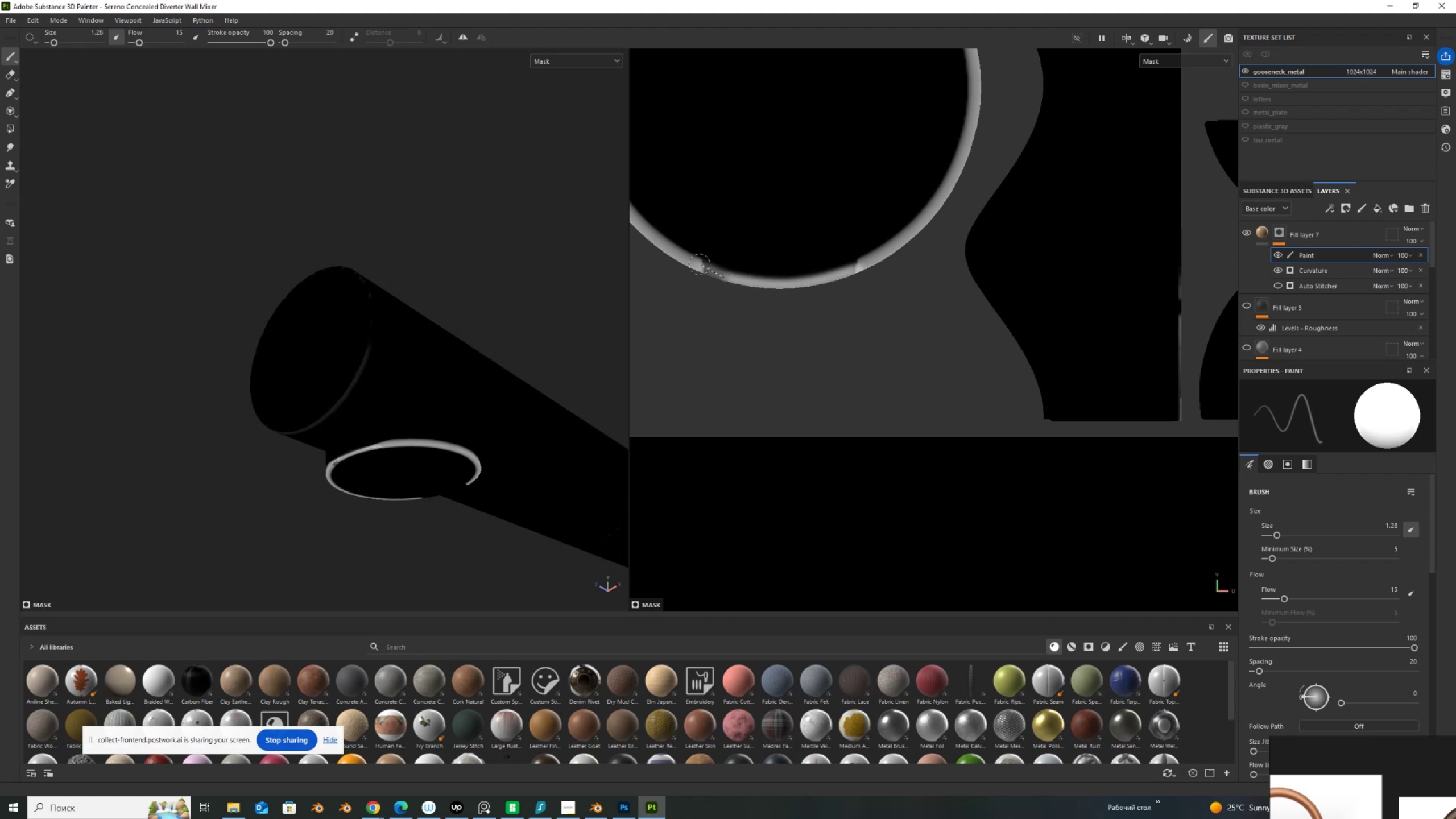 
hold_key(key=ShiftLeft, duration=0.64)
left_click([692, 263])
 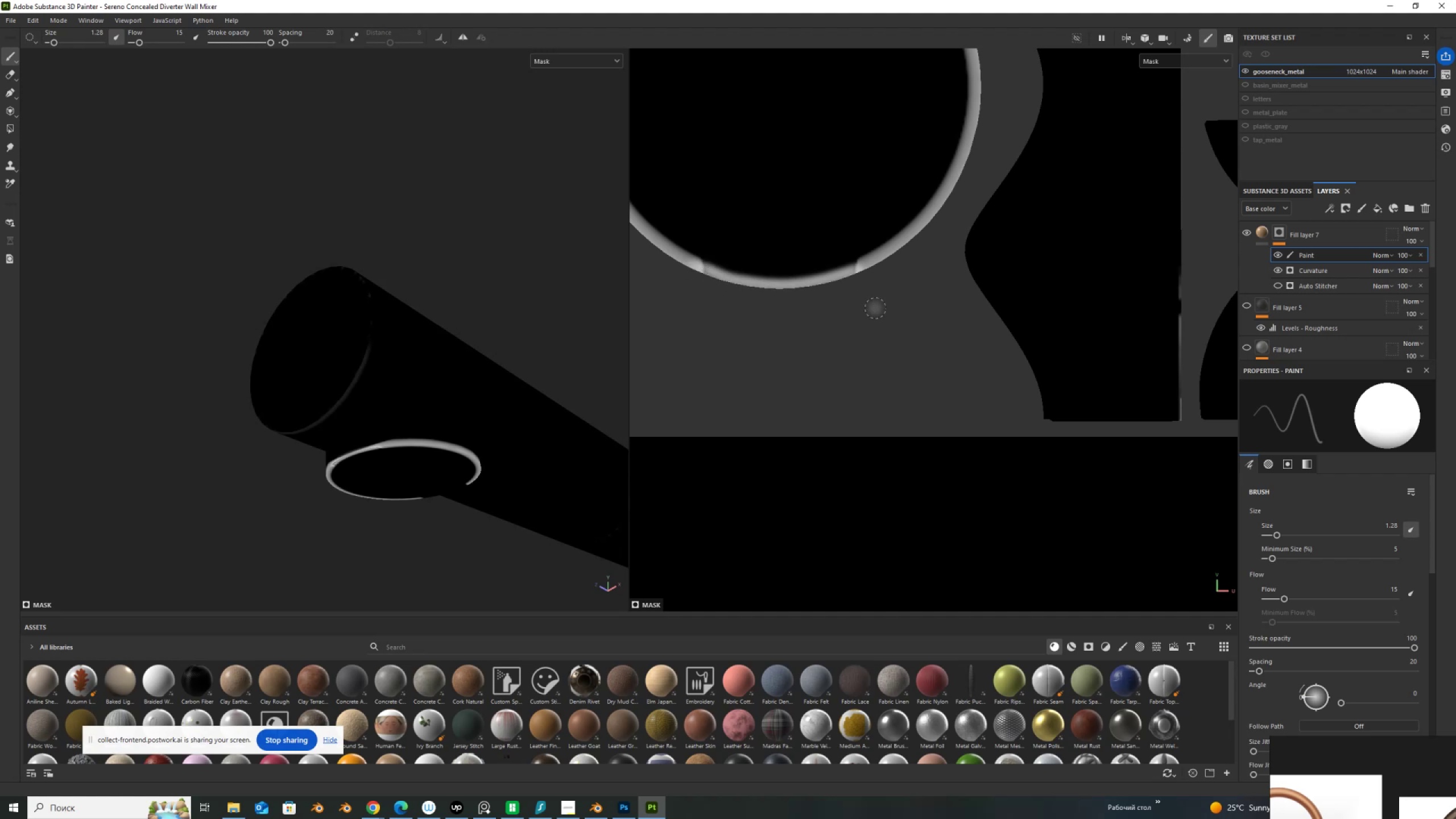 
scroll: coordinate [822, 105], scroll_direction: none, amount: 0.0
 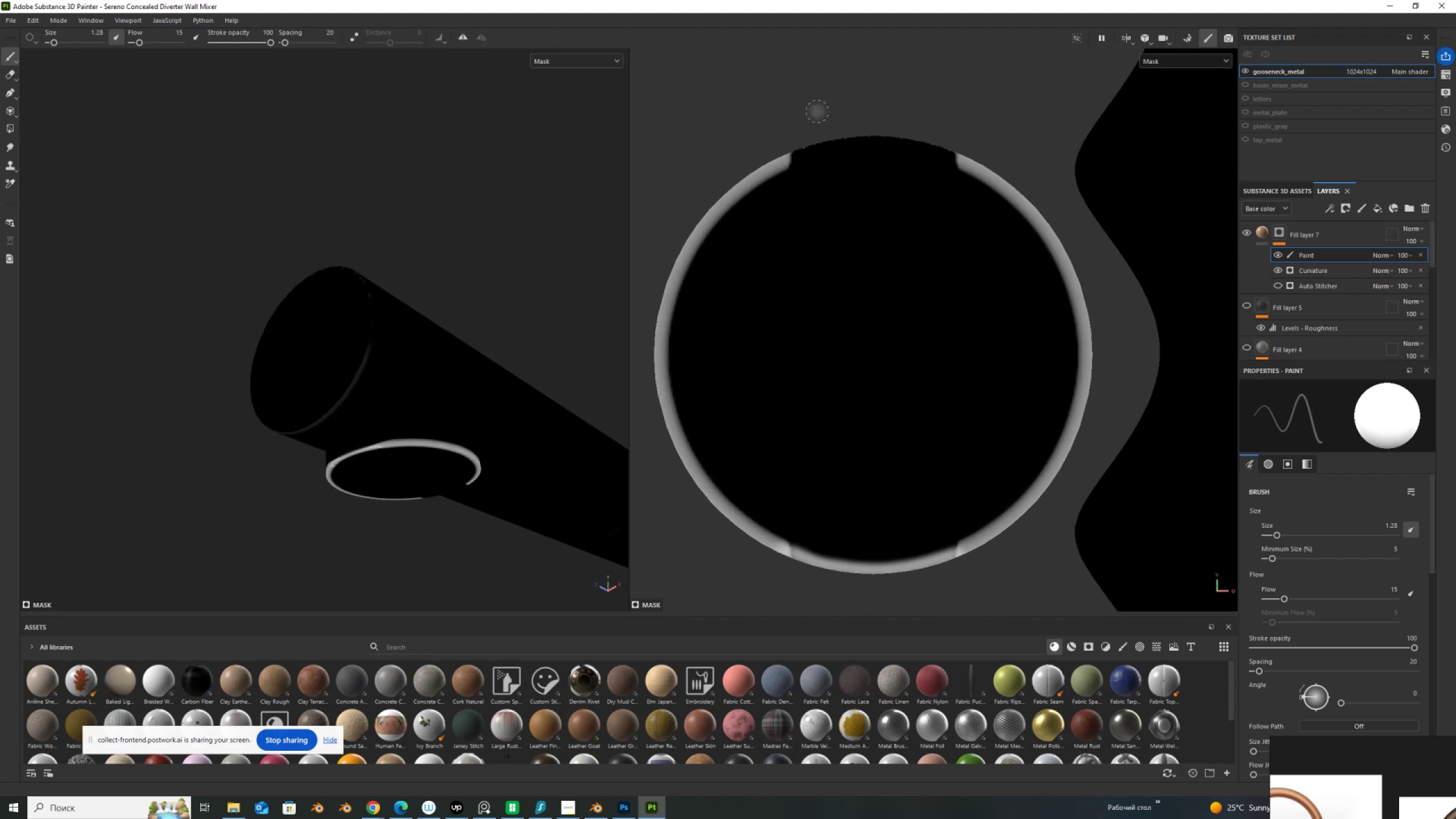 
scroll: coordinate [817, 111], scroll_direction: up, amount: 2.0
 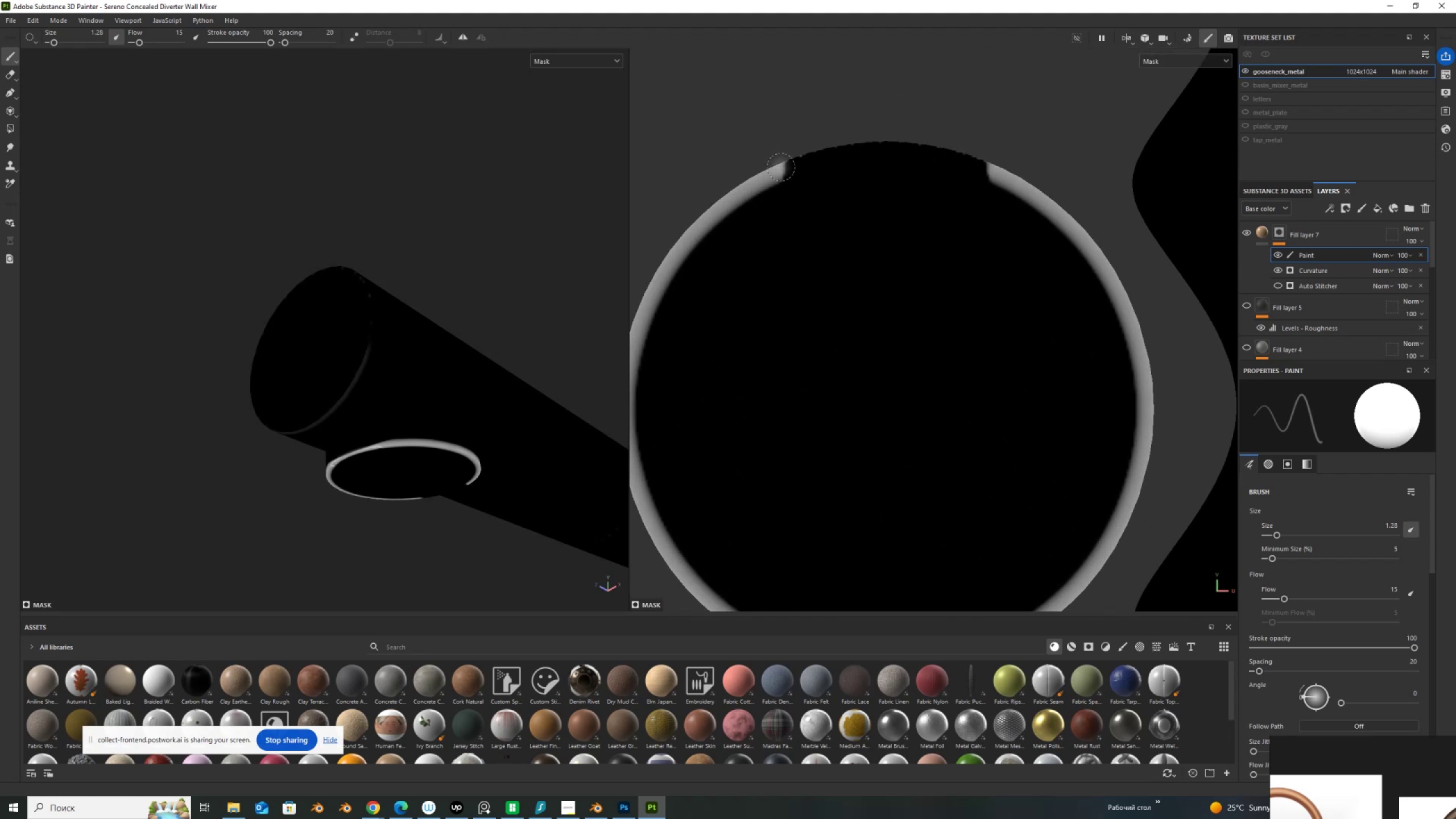 
left_click([781, 167])
 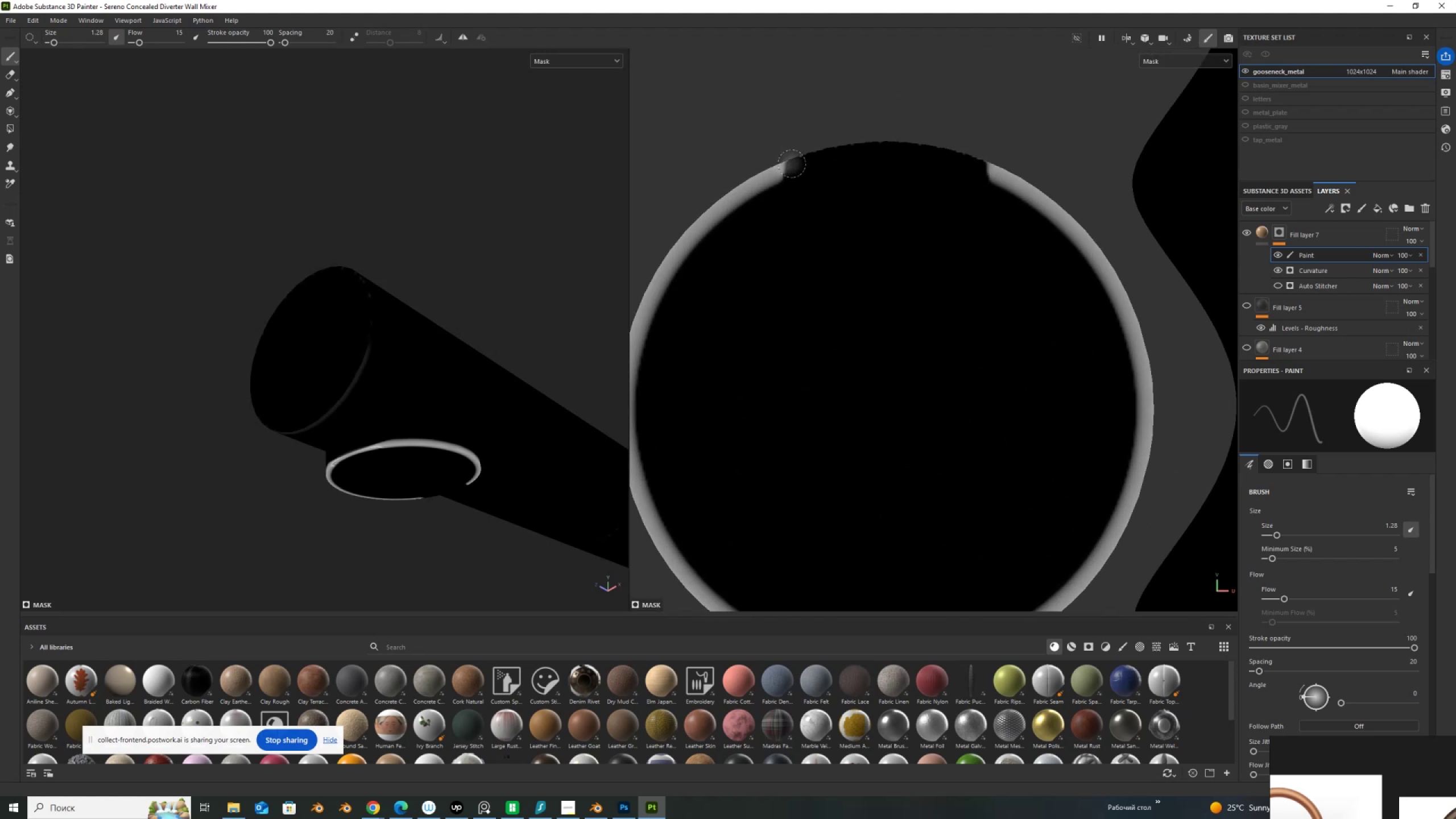 
hold_key(key=ShiftLeft, duration=1.52)
left_click([814, 154])
 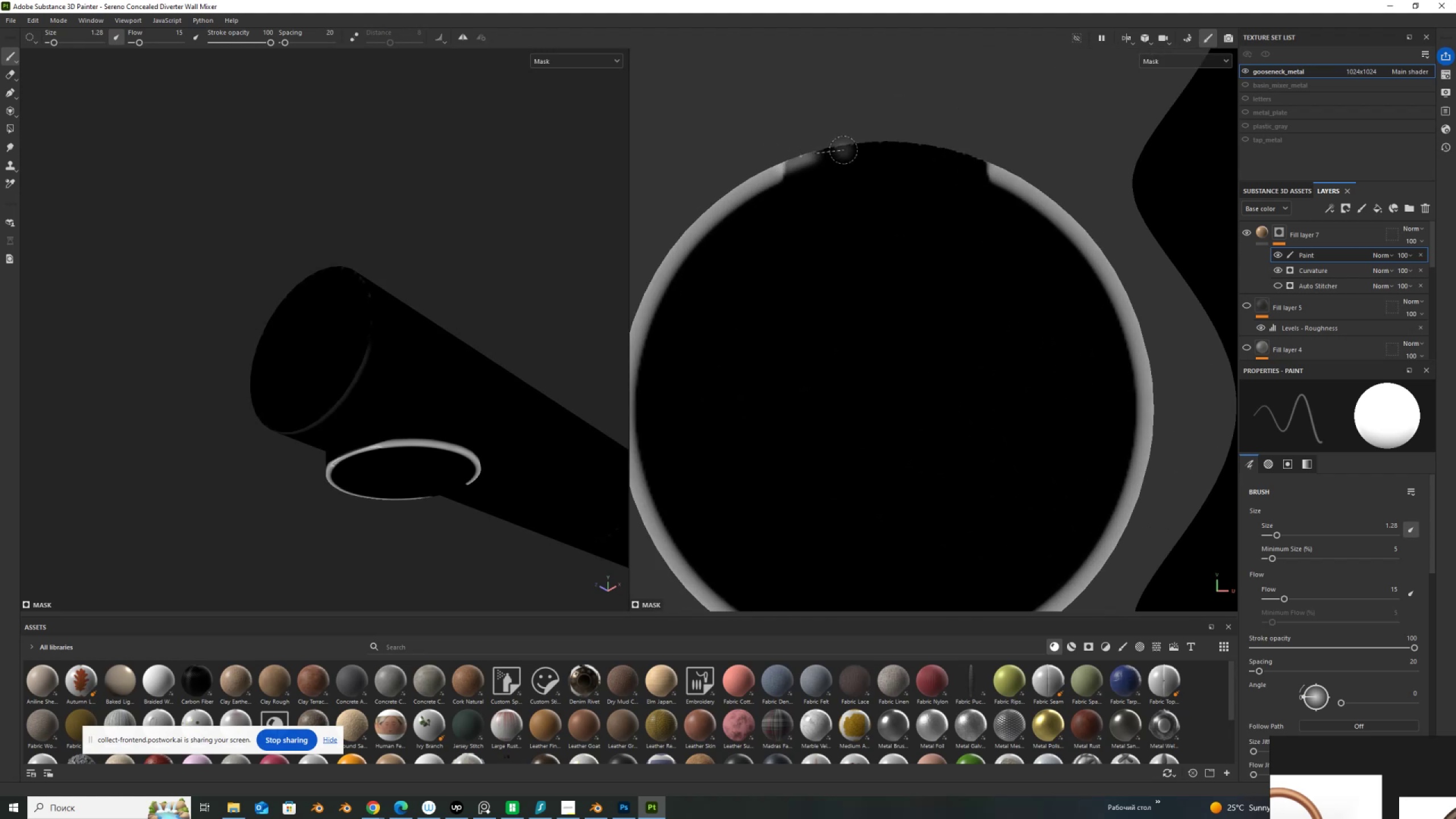 
hold_key(key=ShiftLeft, duration=1.52)
left_click([843, 150])
 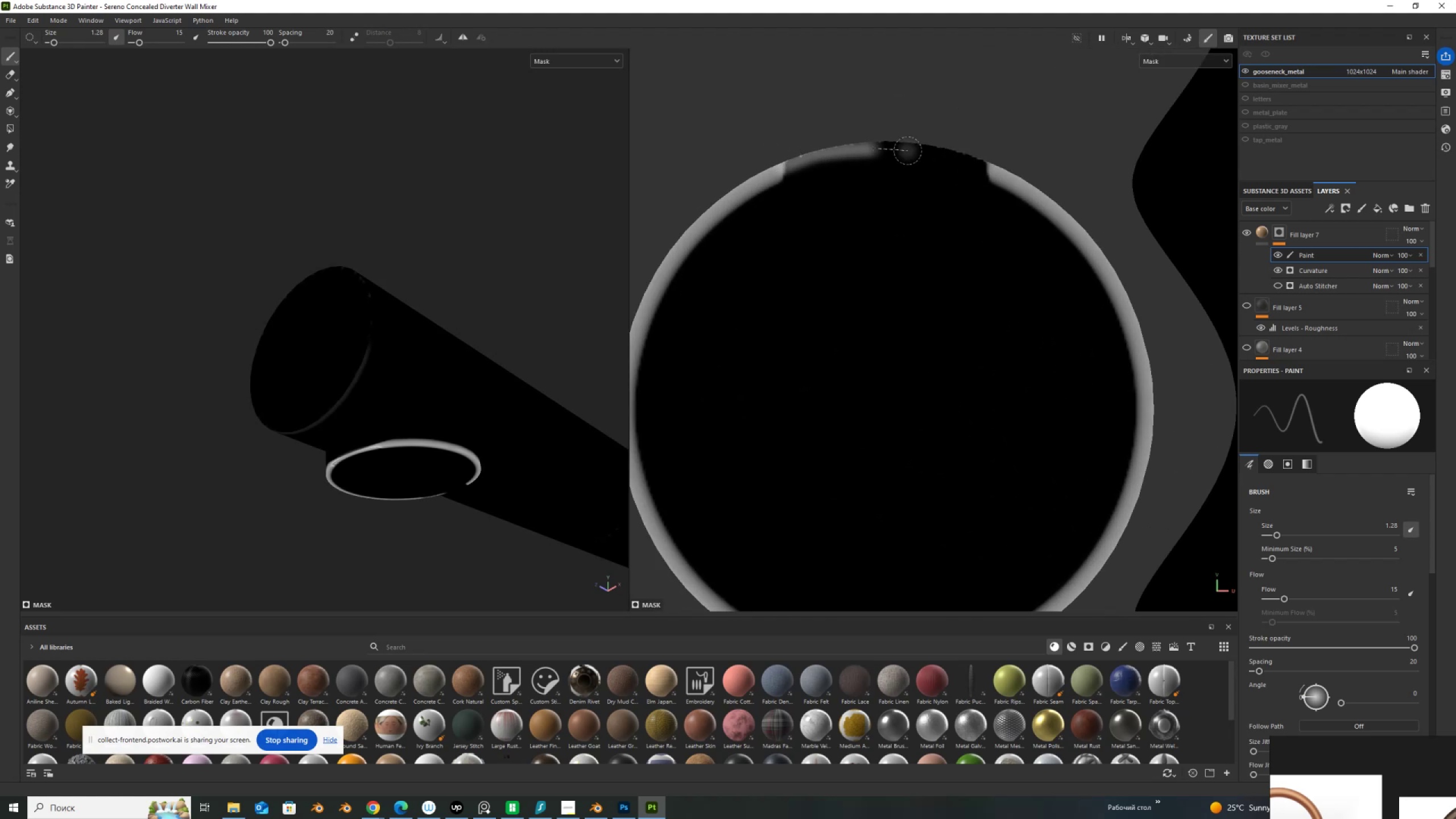 
hold_key(key=ShiftLeft, duration=1.52)
left_click([942, 153])
 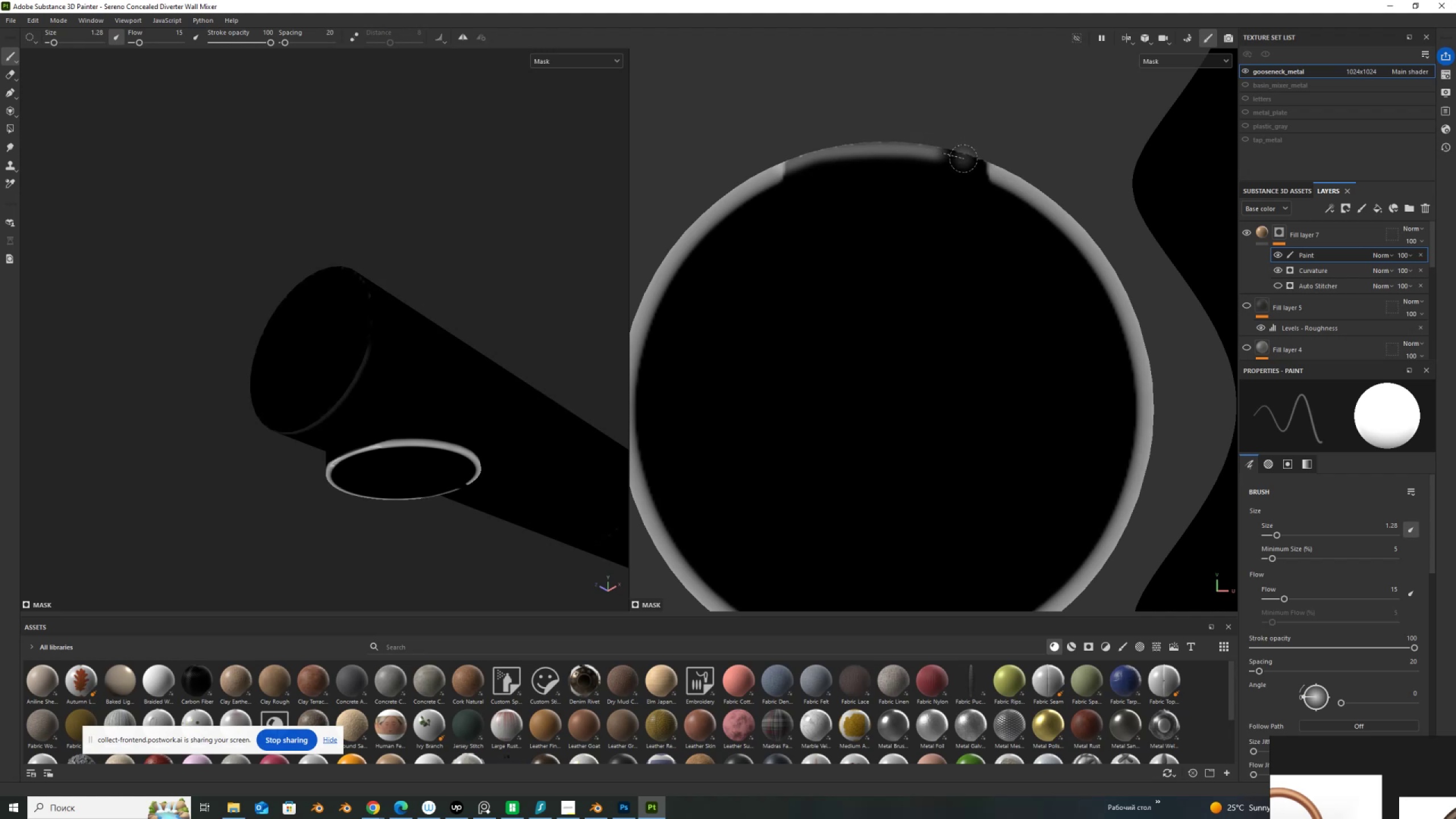 
hold_key(key=ShiftLeft, duration=1.51)
left_click([963, 159])
 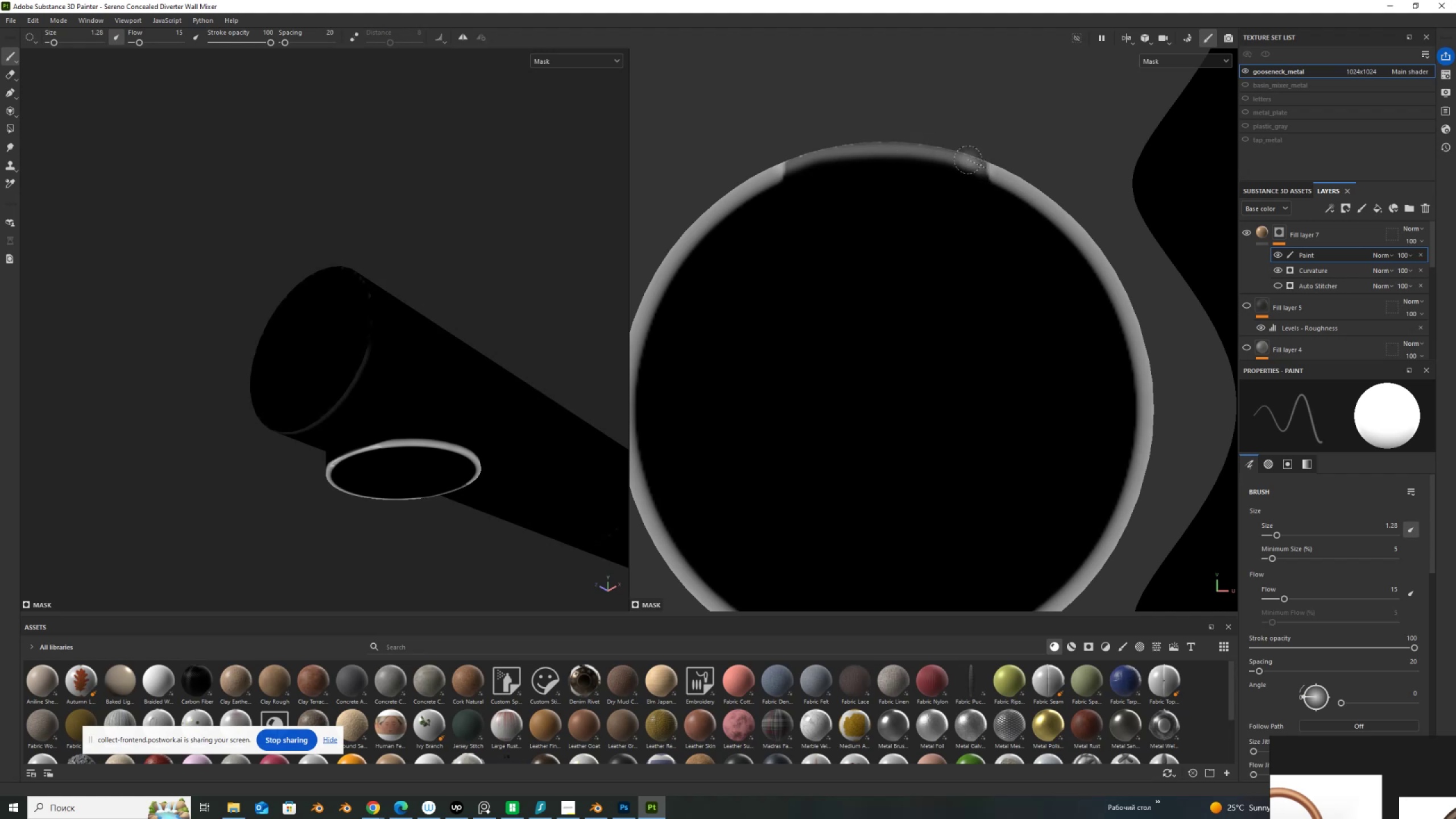 
hold_key(key=ShiftLeft, duration=1.53)
left_click([948, 154])
 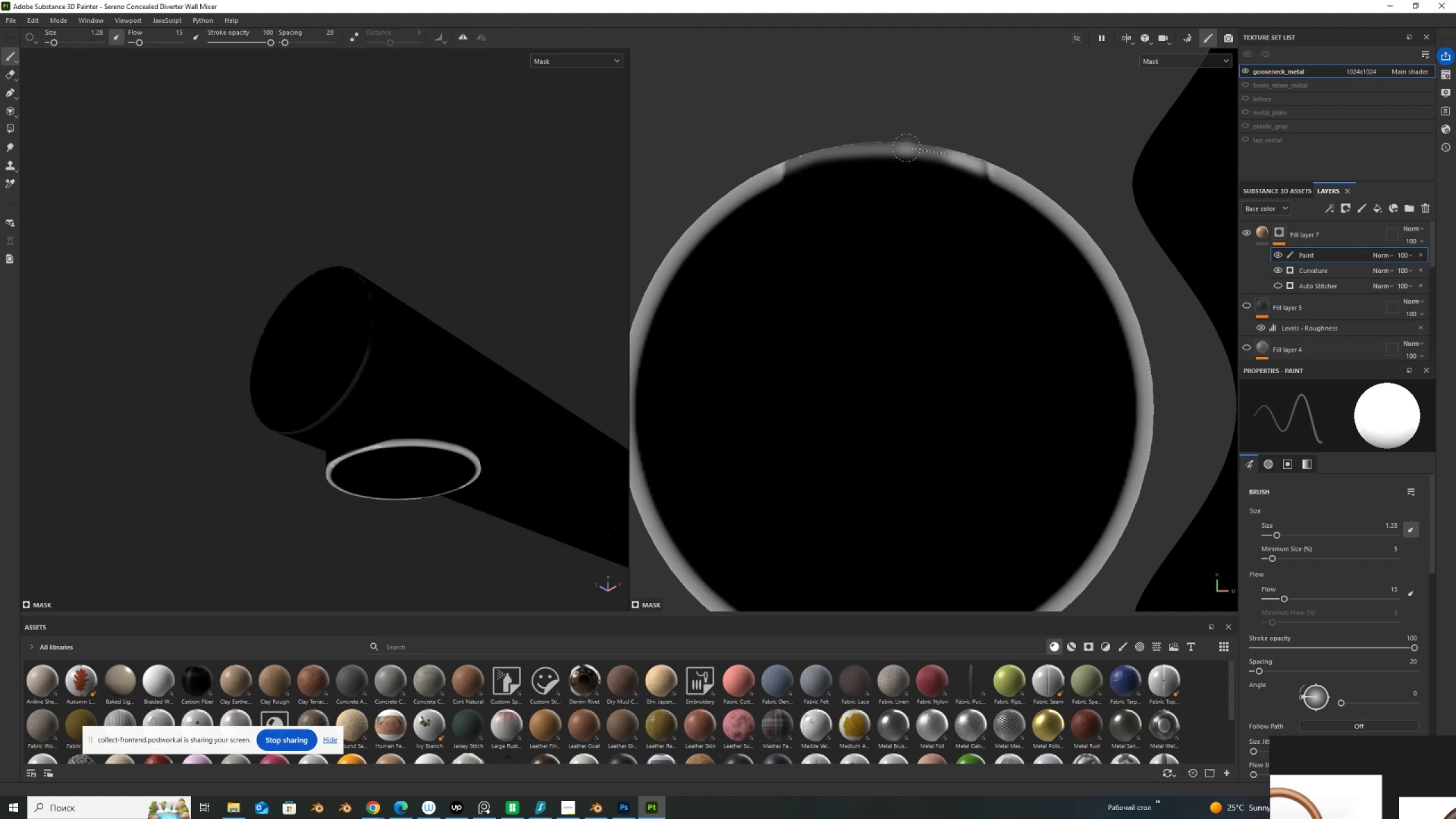 
left_click([907, 147])
 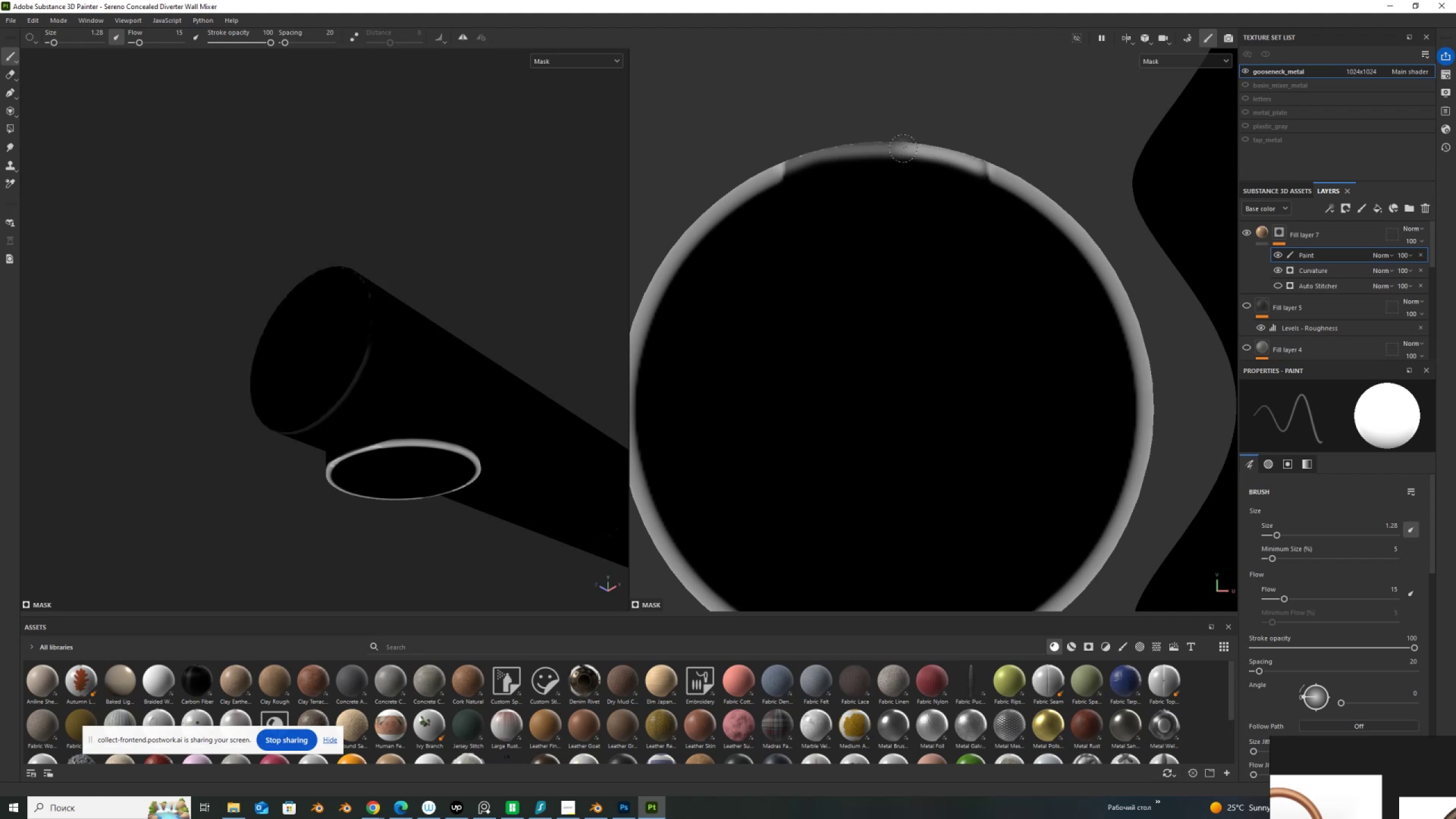 
hold_key(key=ShiftLeft, duration=1.51)
left_click([863, 149])
 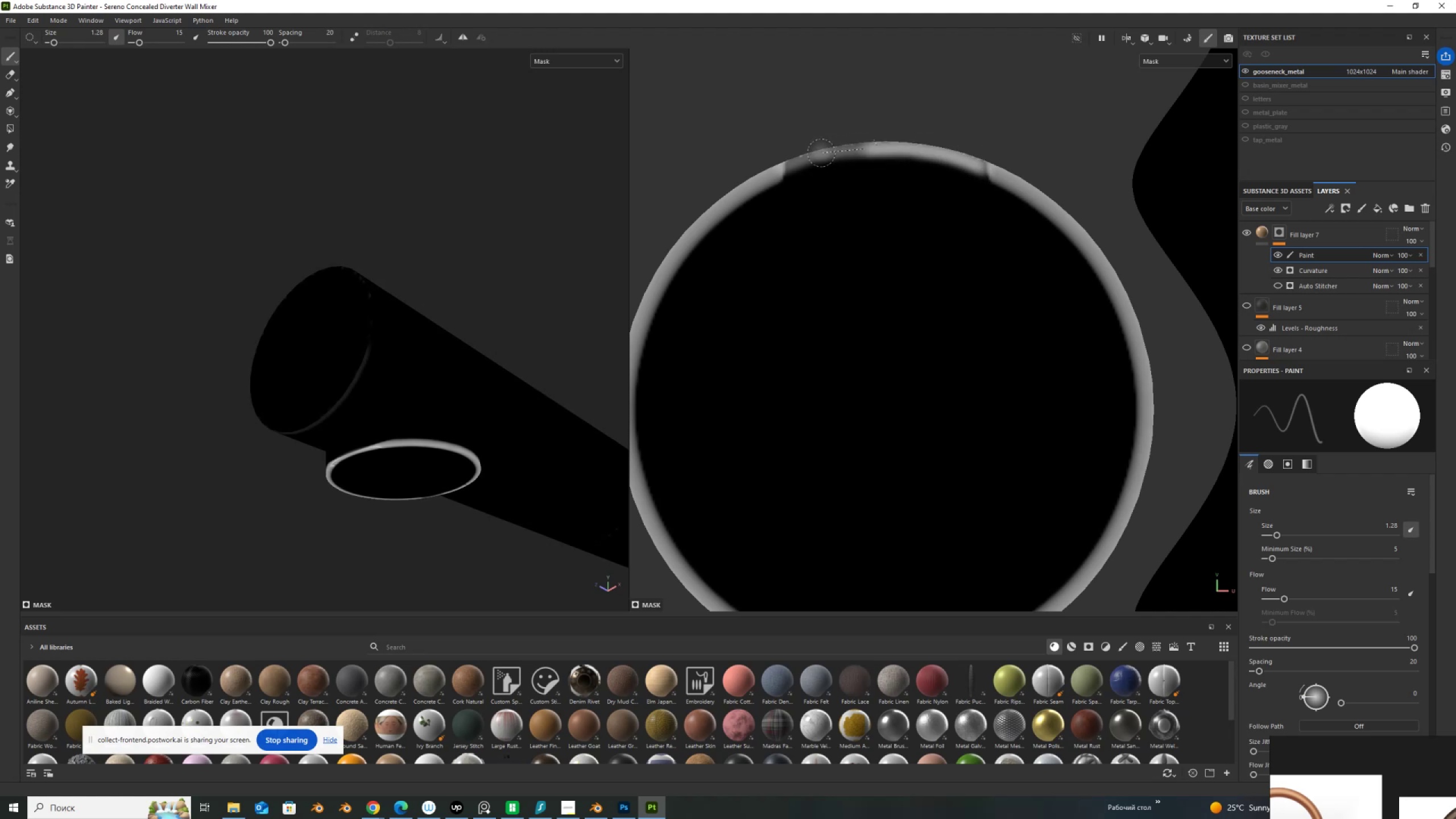 
hold_key(key=ShiftLeft, duration=1.51)
left_click([822, 157])
 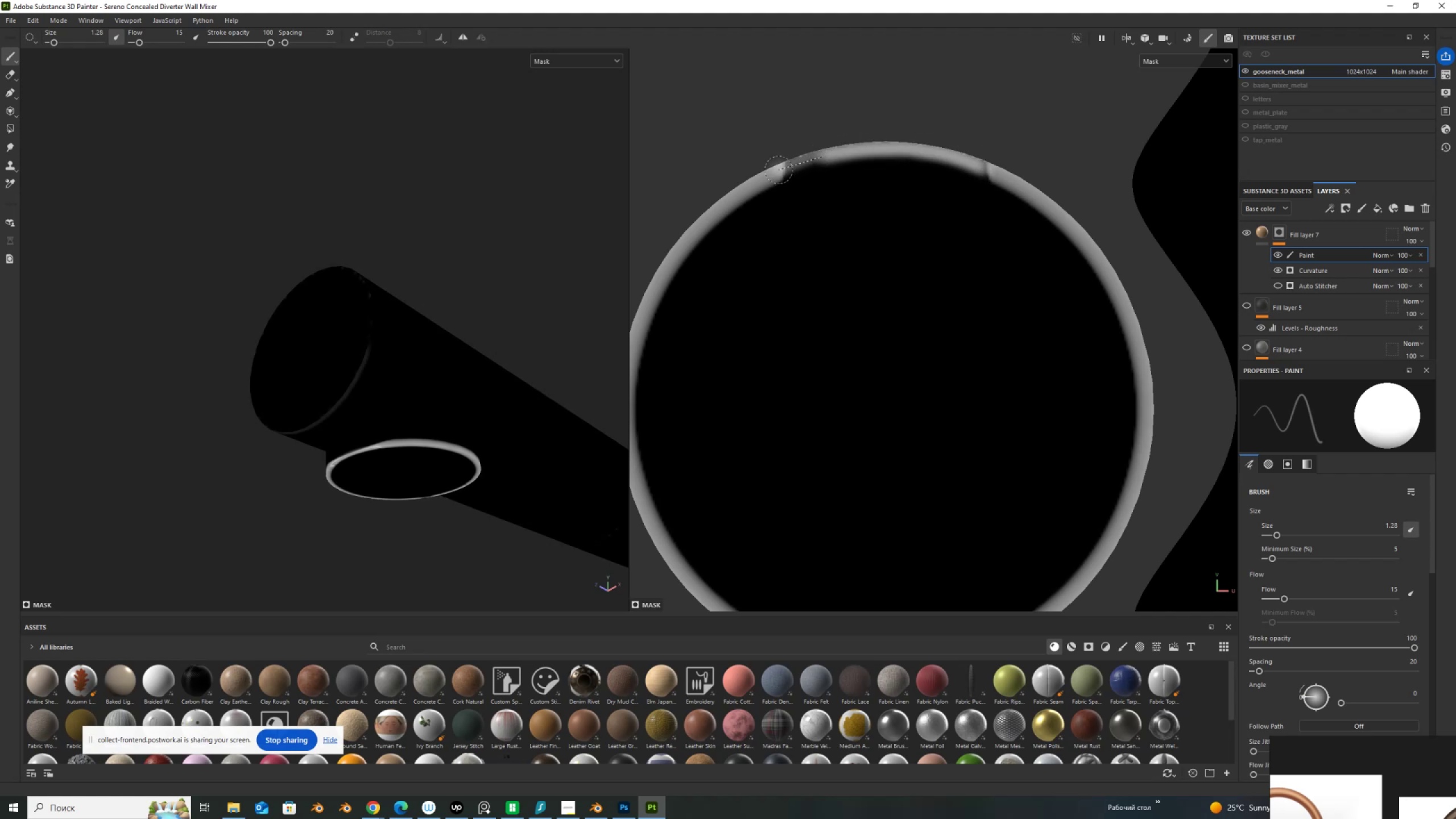 
hold_key(key=ShiftLeft, duration=0.53)
left_click([778, 170])
 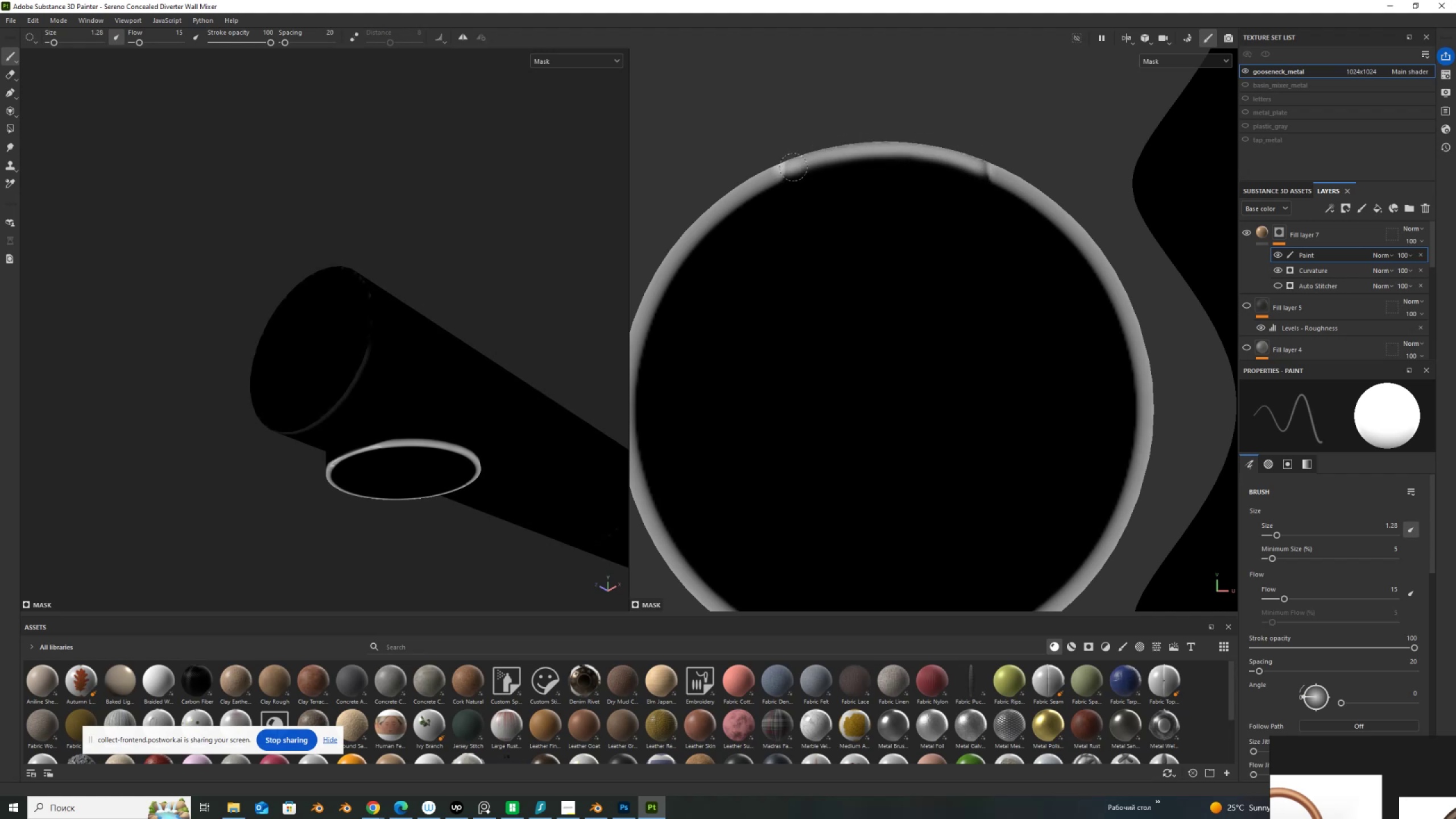 
left_click_drag(start_coordinate=[787, 167], to_coordinate=[780, 170])
 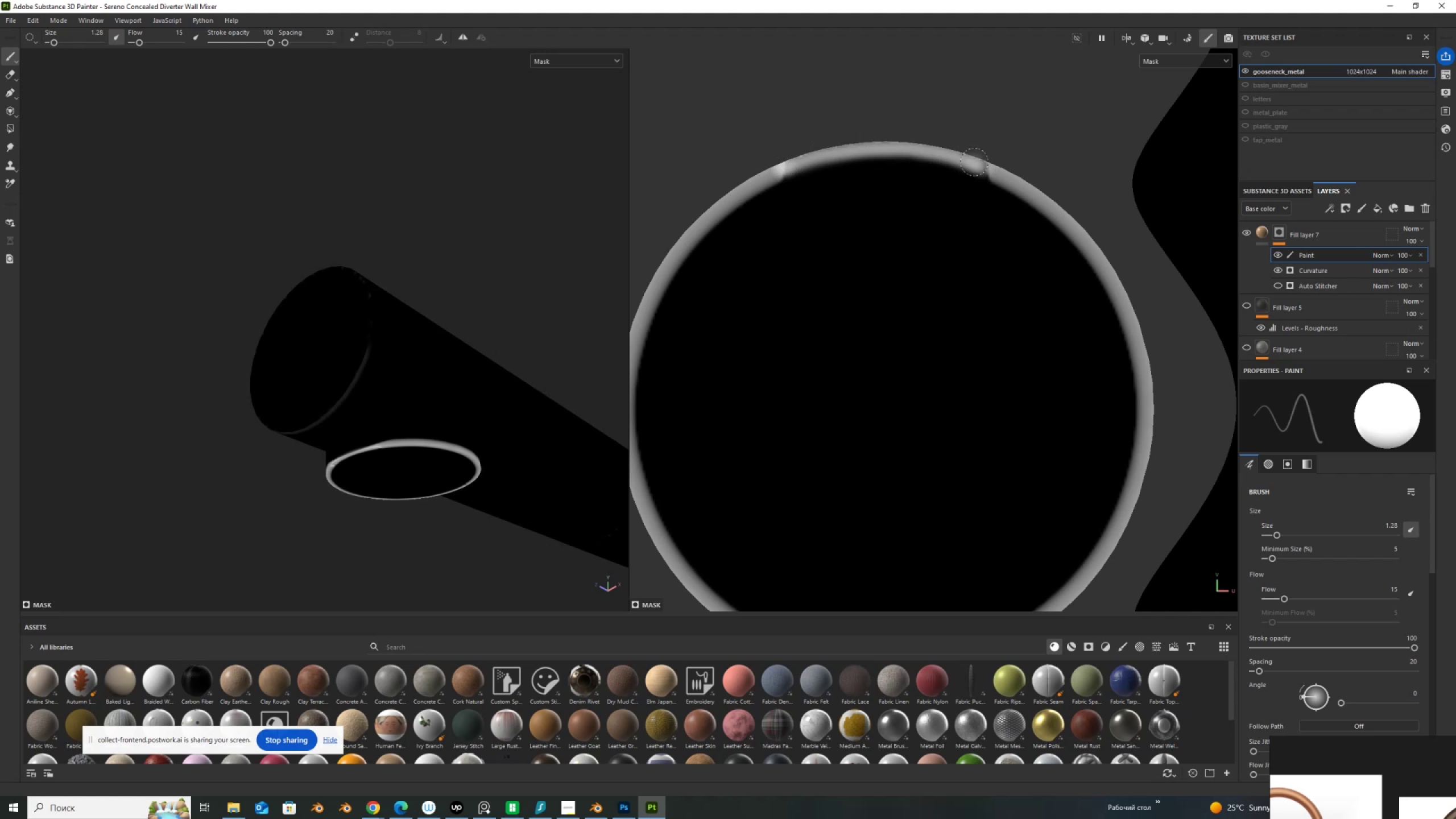 
left_click_drag(start_coordinate=[979, 161], to_coordinate=[991, 169])
 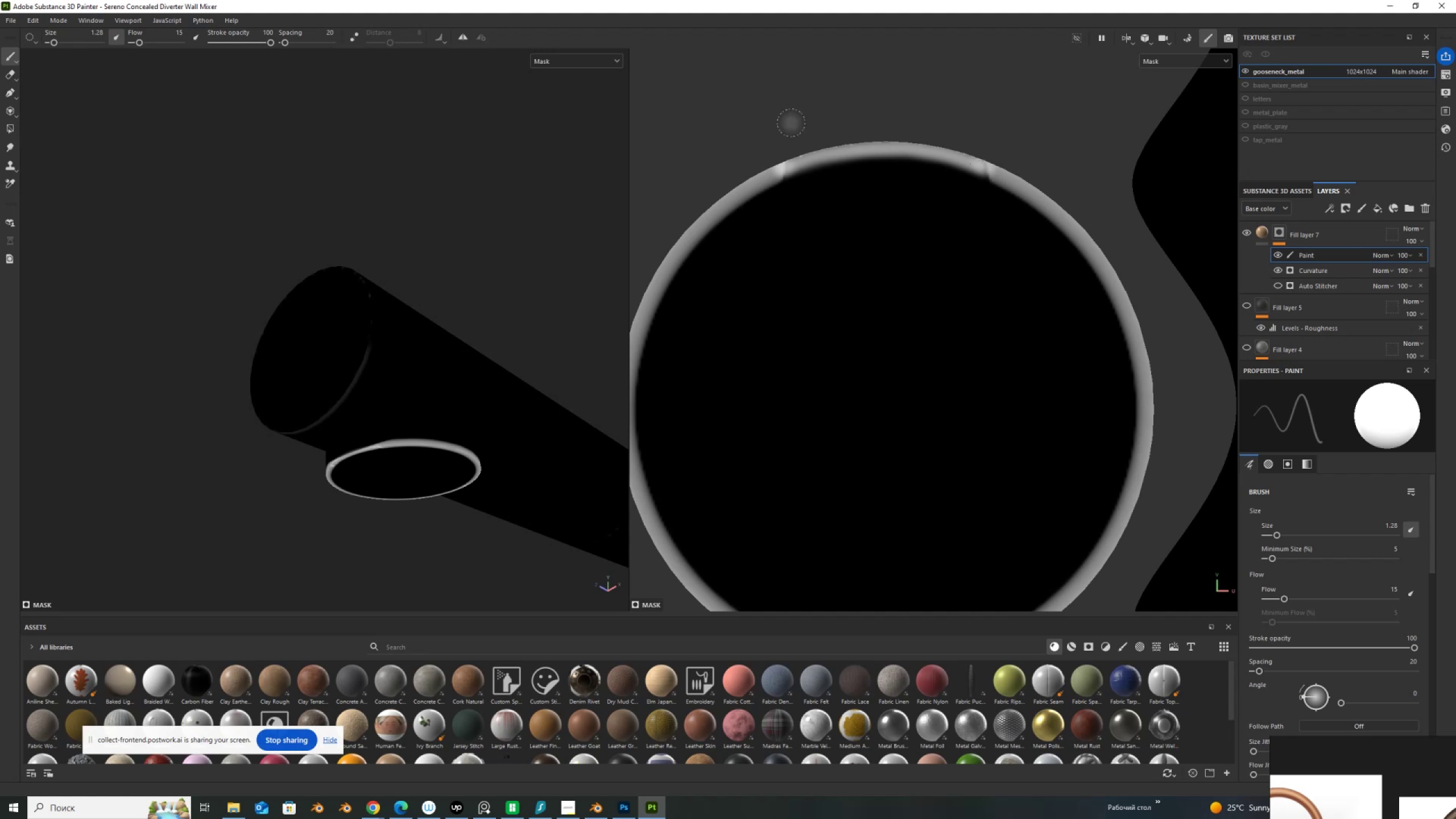 
scroll: coordinate [871, 218], scroll_direction: down, amount: 13.0
 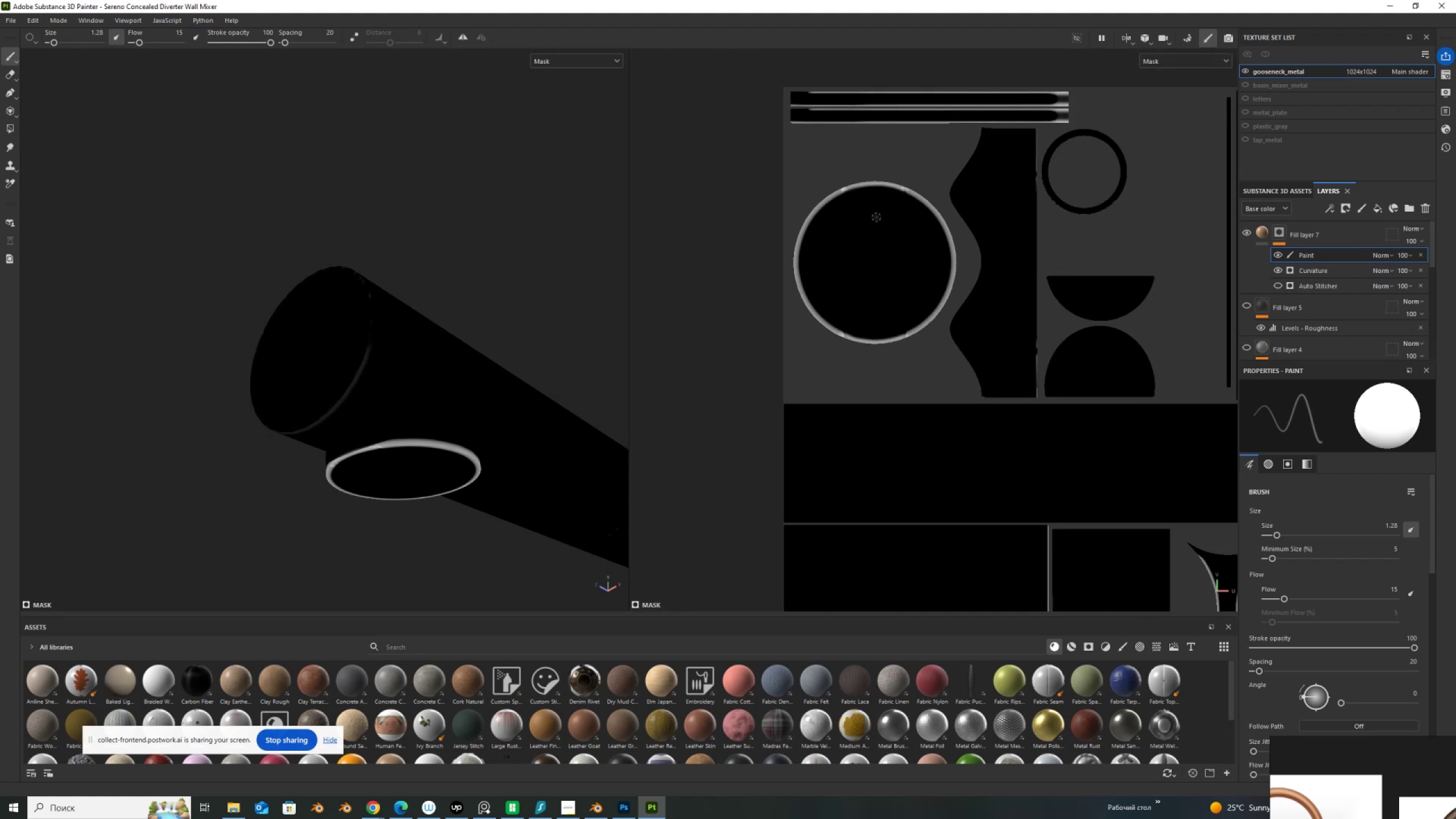 
scroll: coordinate [1057, 369], scroll_direction: up, amount: 4.0
 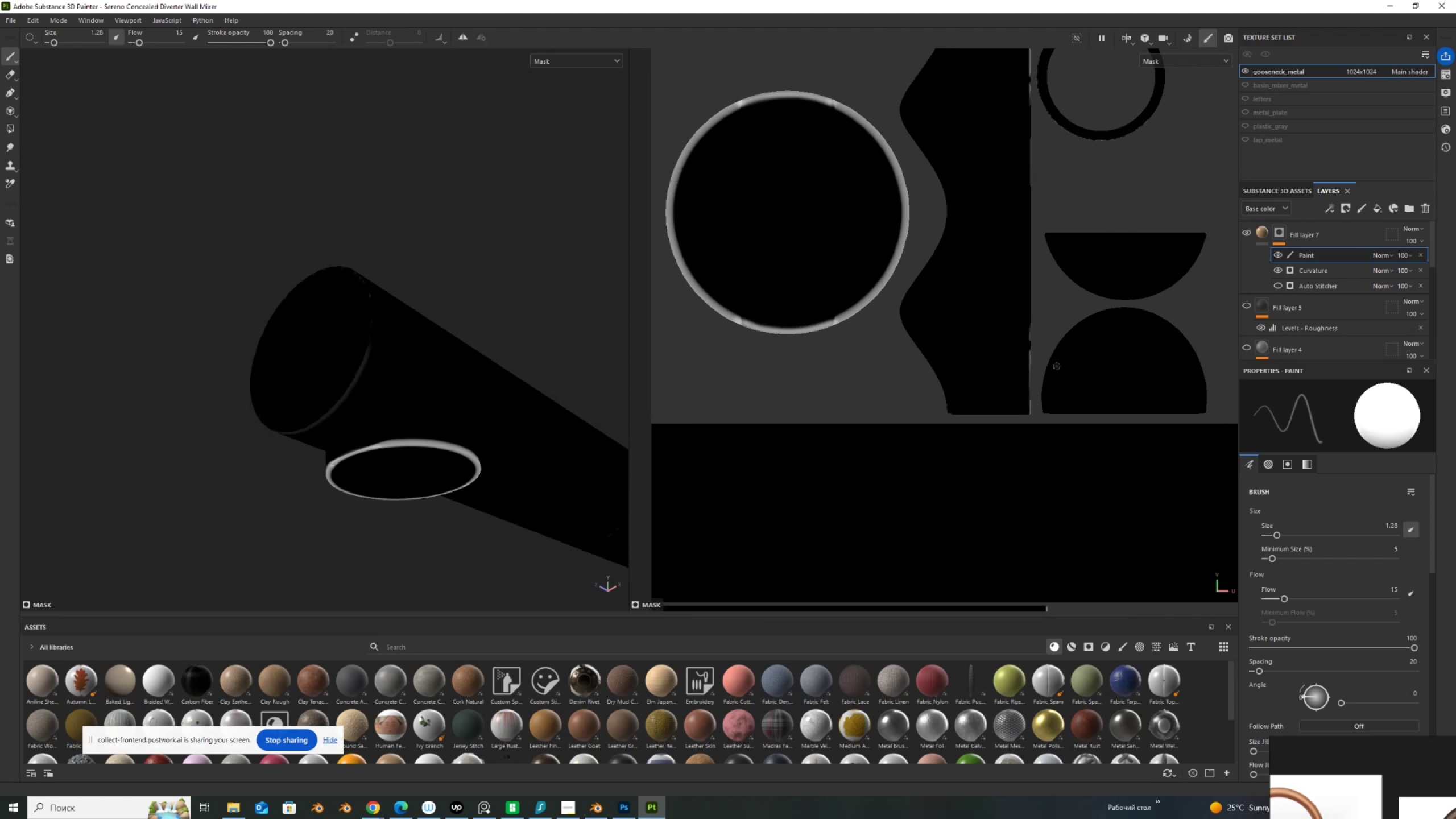 
scroll: coordinate [988, 257], scroll_direction: down, amount: 9.0
 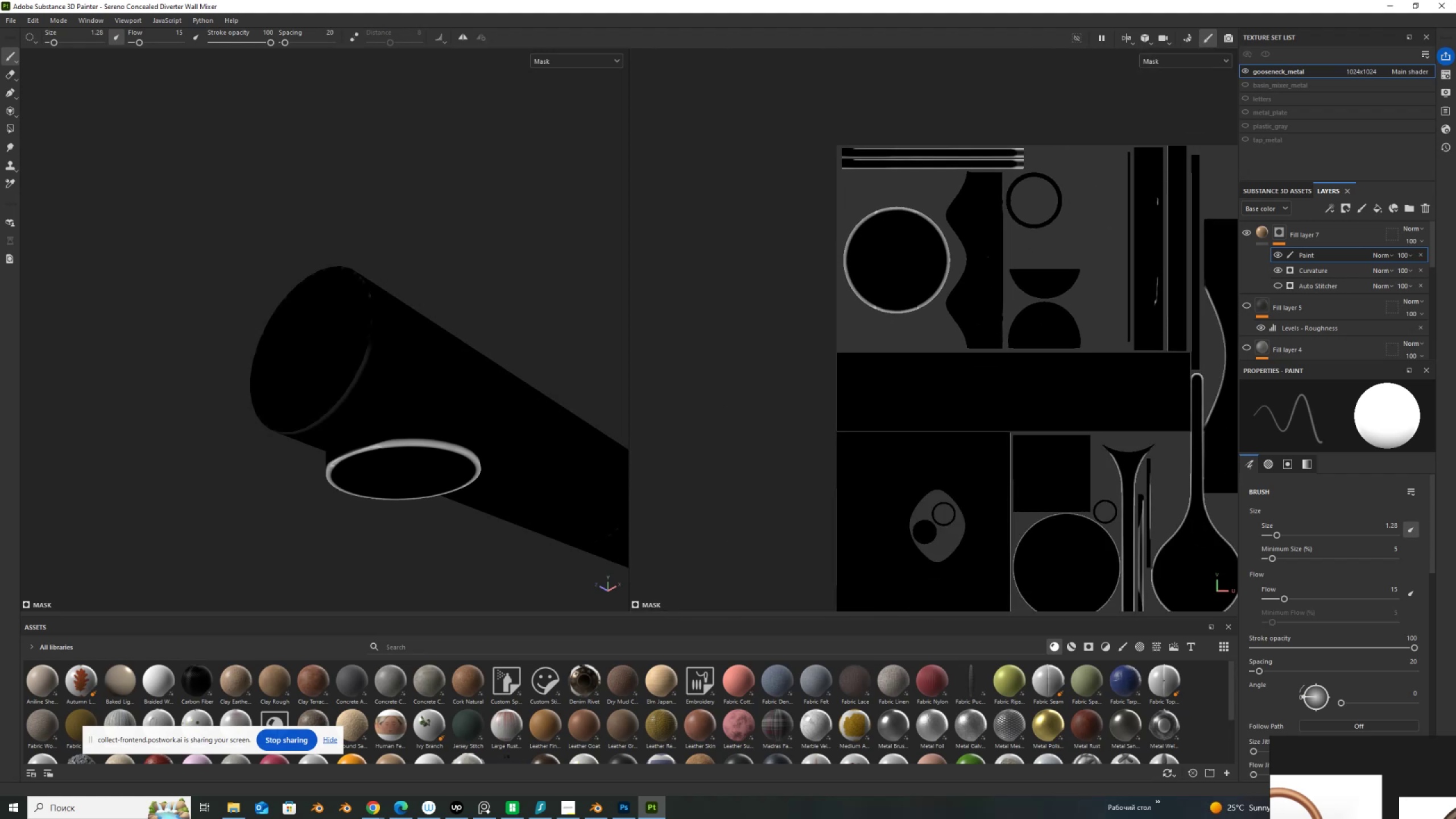 
scroll: coordinate [1056, 181], scroll_direction: up, amount: 7.0
 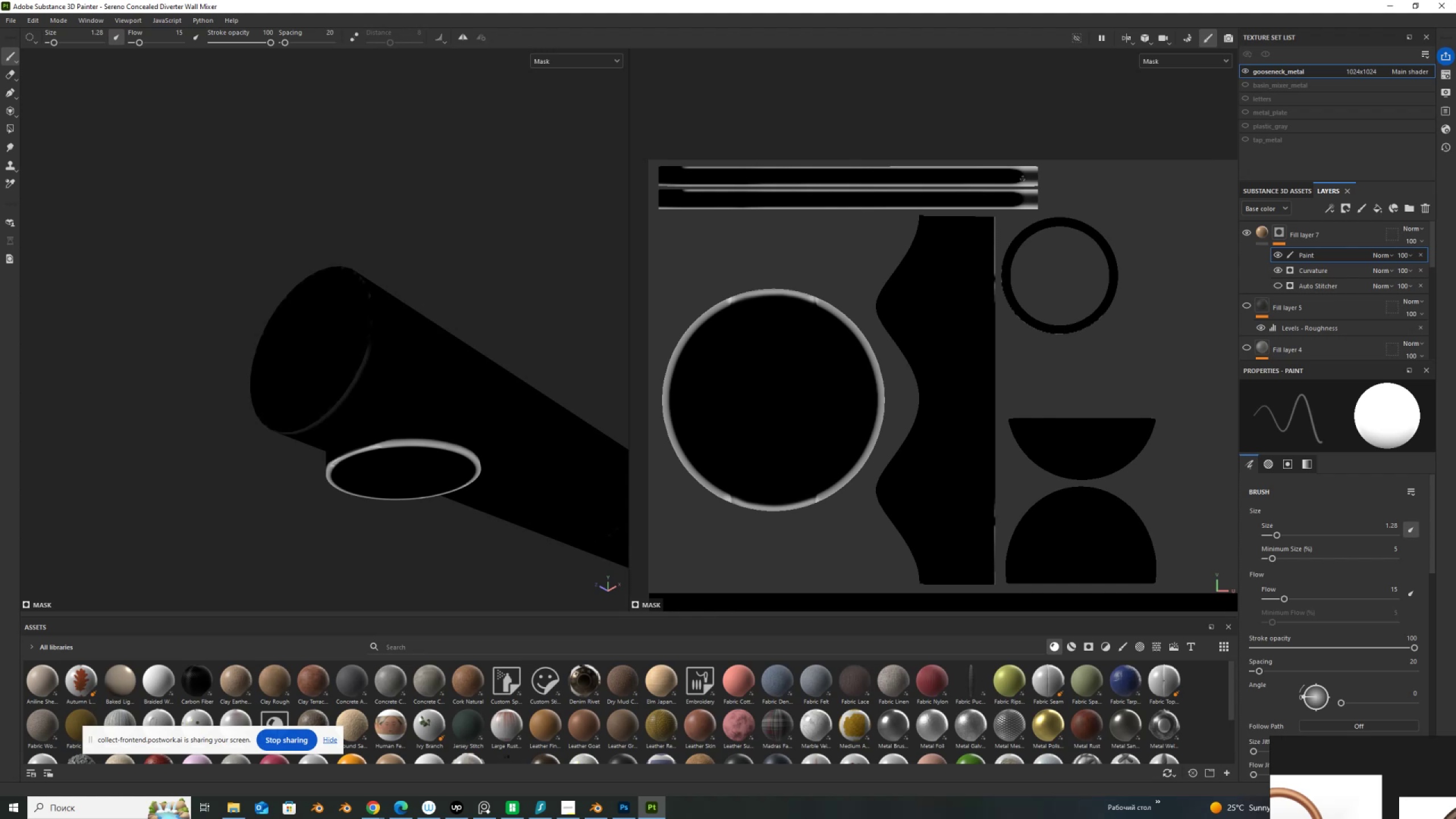 
key(X)
 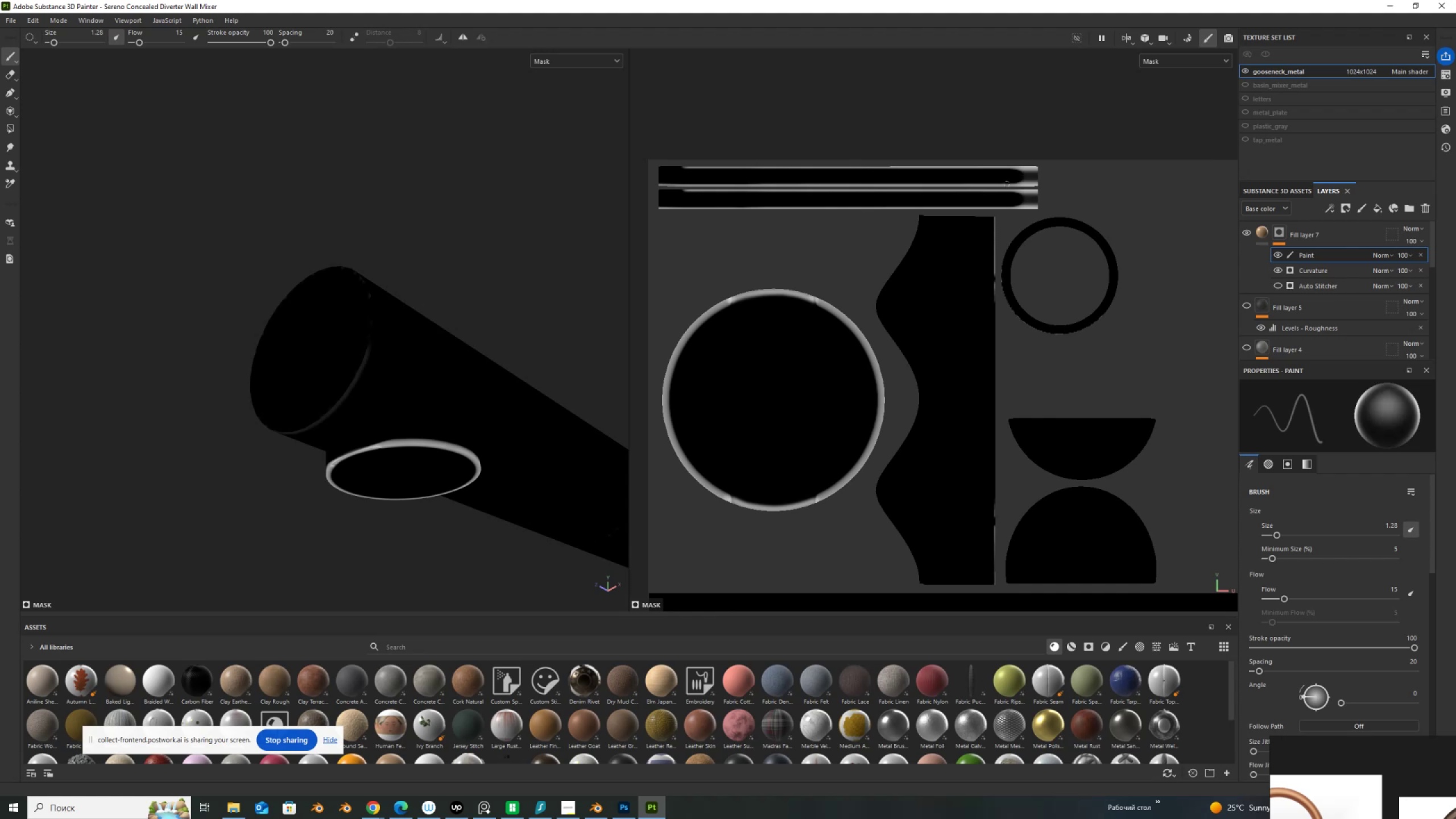 
key(BracketRight)
 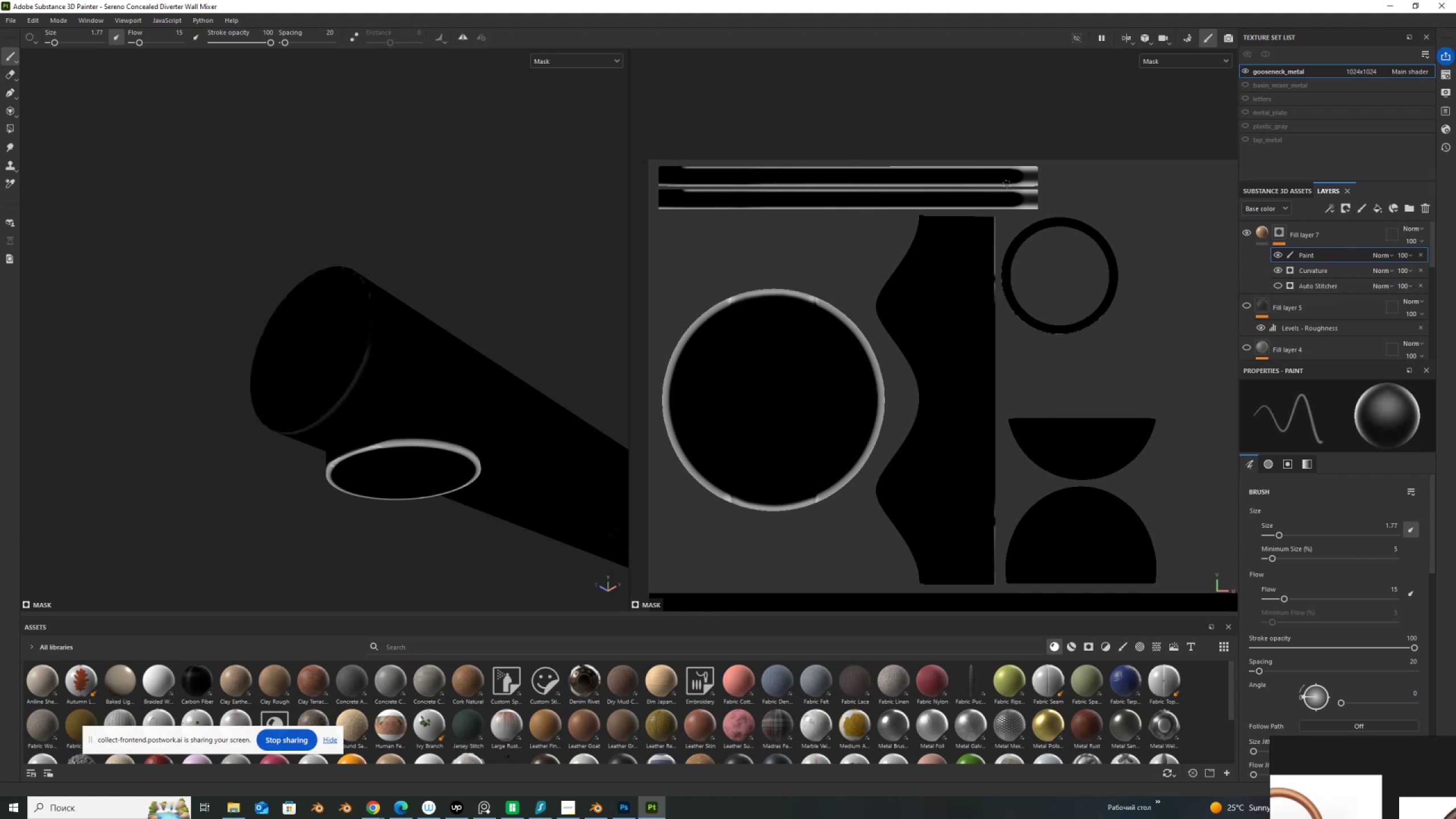 
key(BracketRight)
 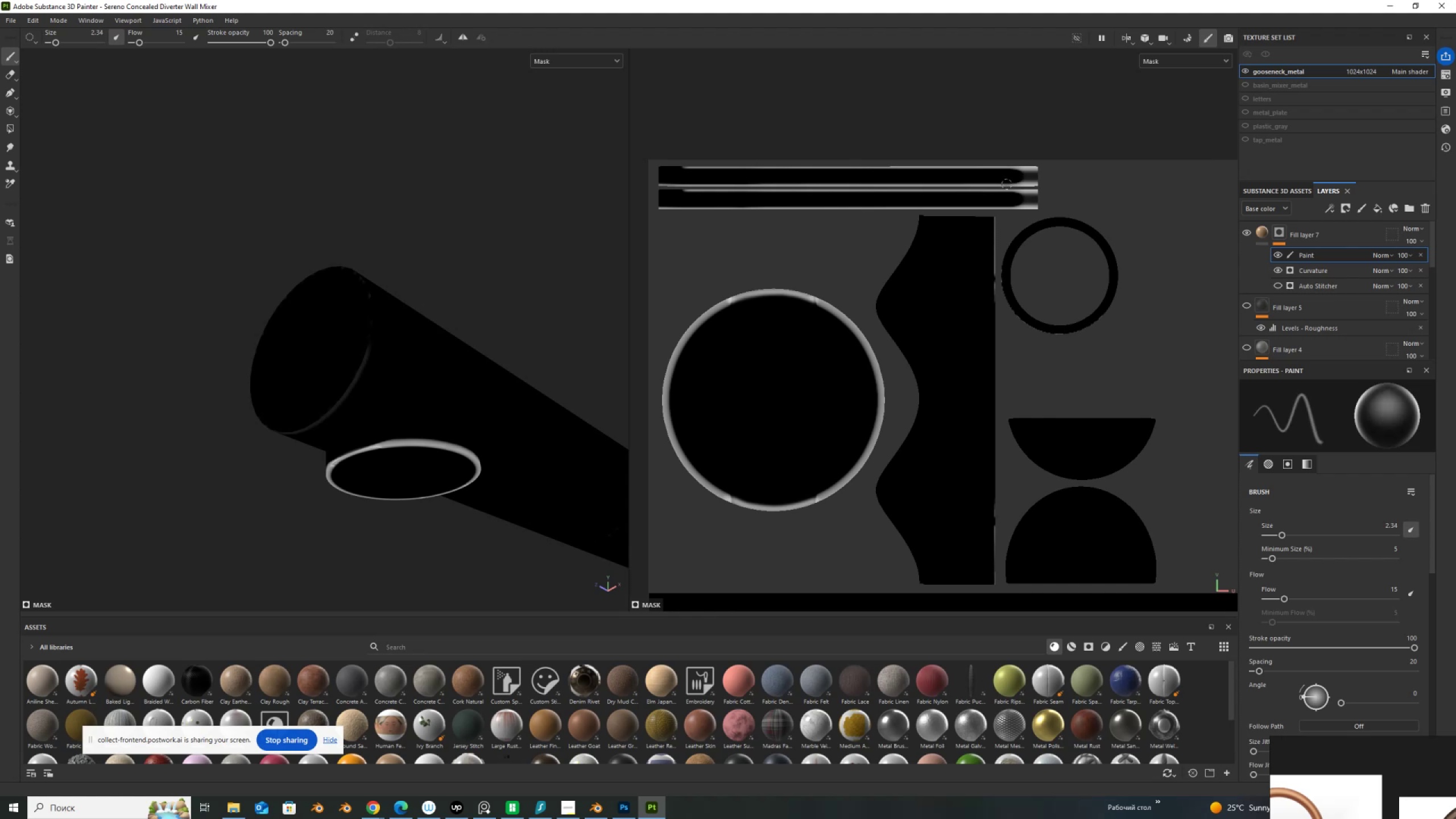 
key(BracketRight)
 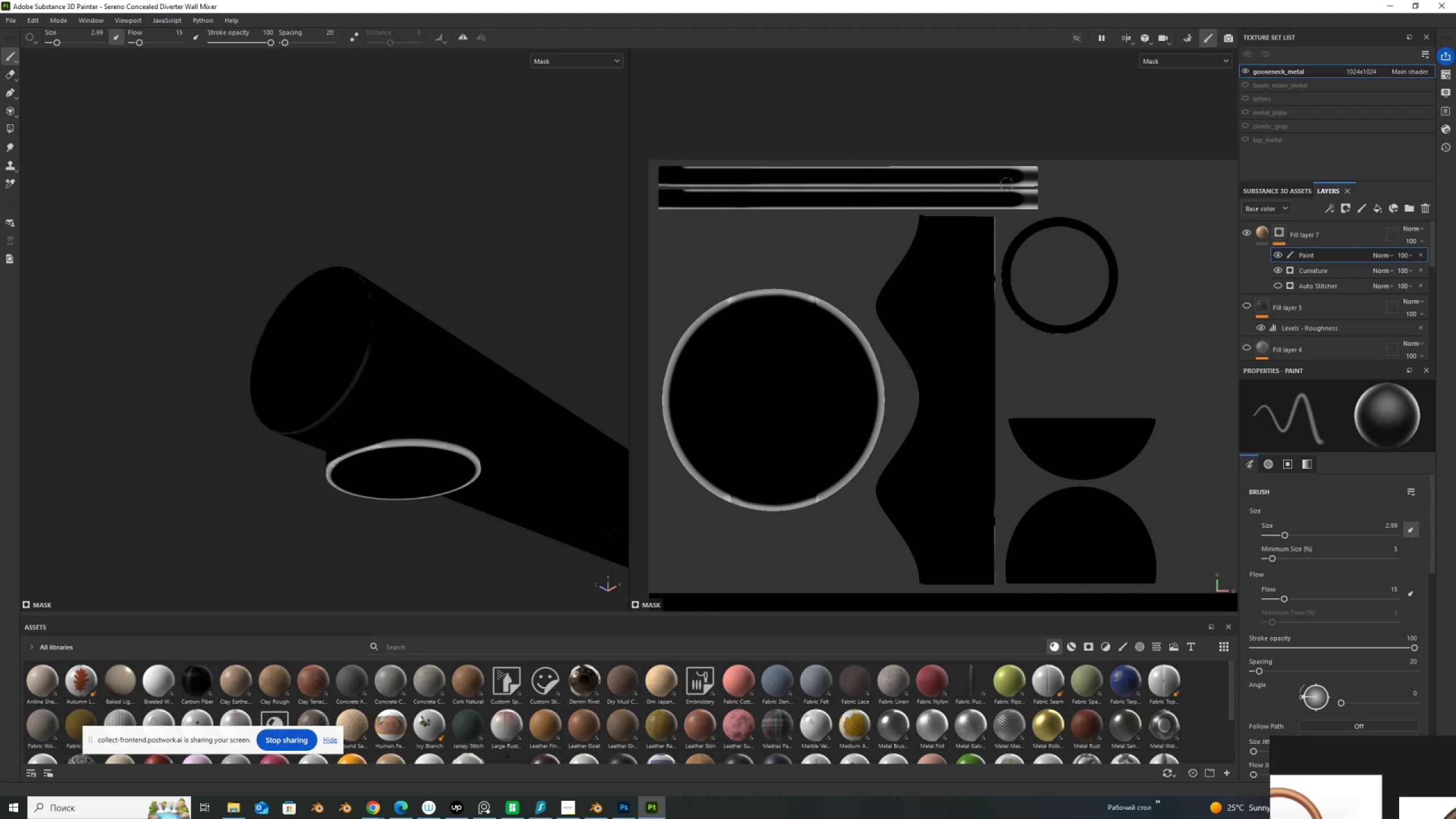 
key(BracketRight)
 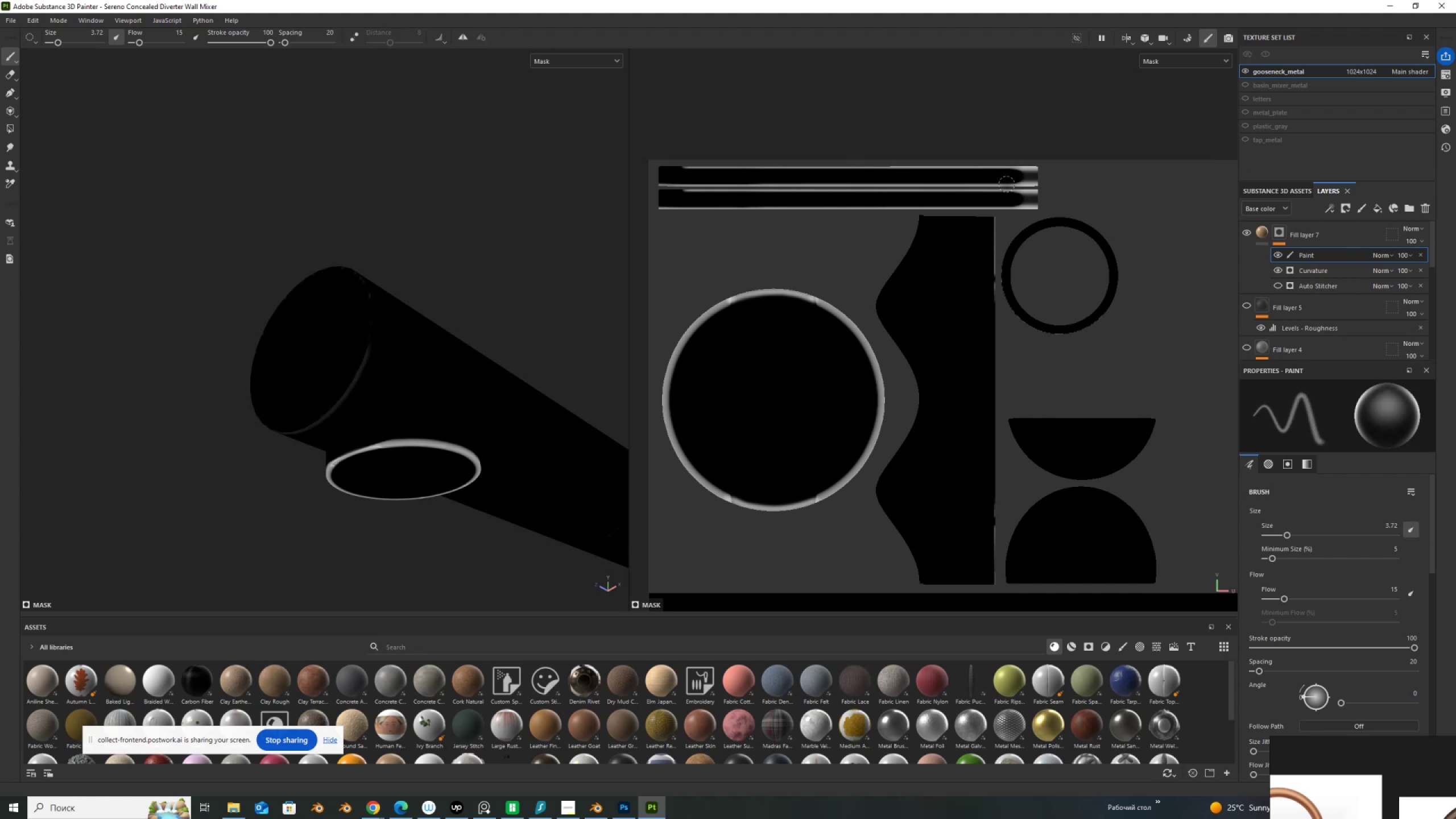 
key(BracketRight)
 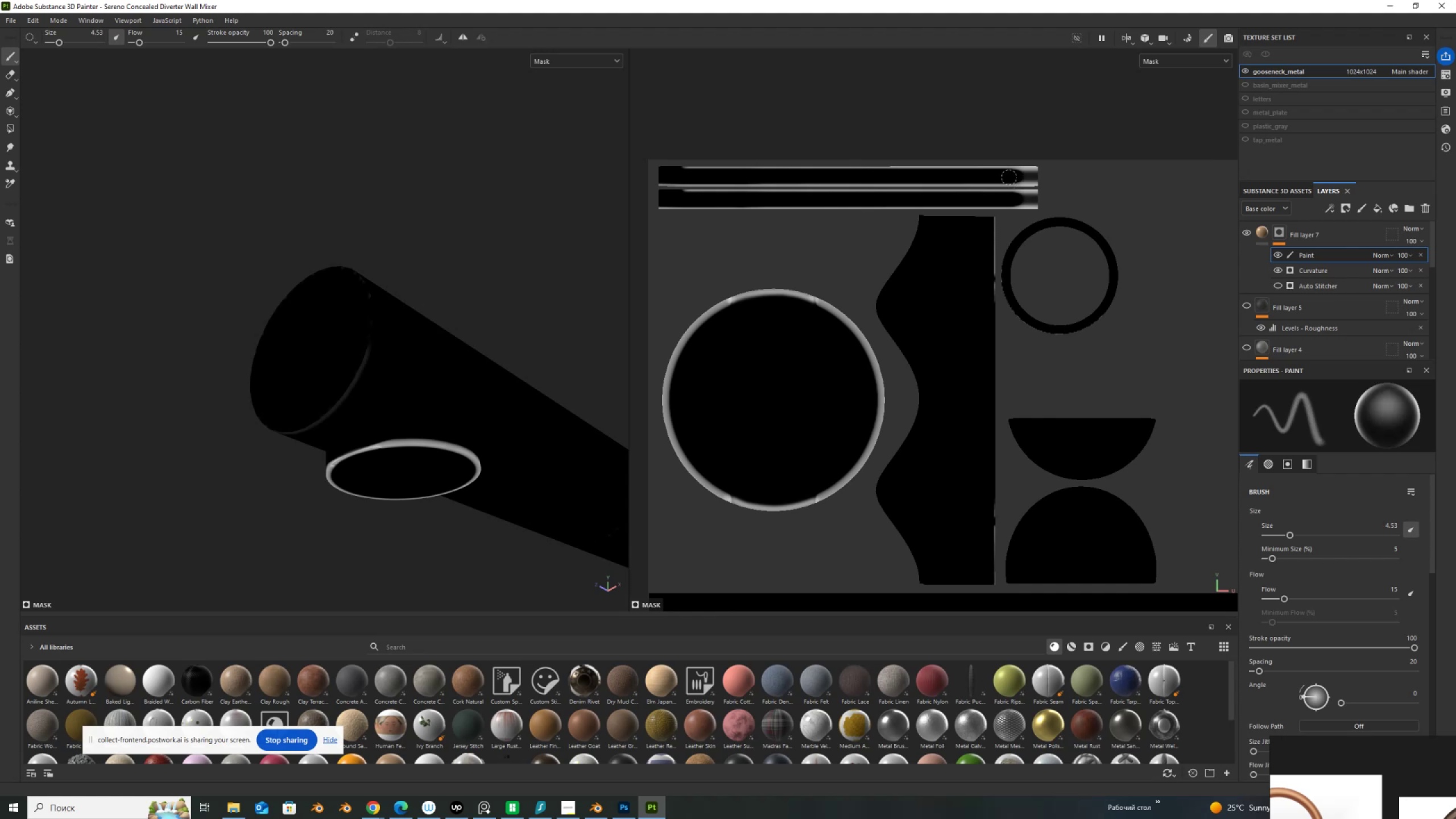 
scroll: coordinate [1016, 176], scroll_direction: up, amount: 4.0
 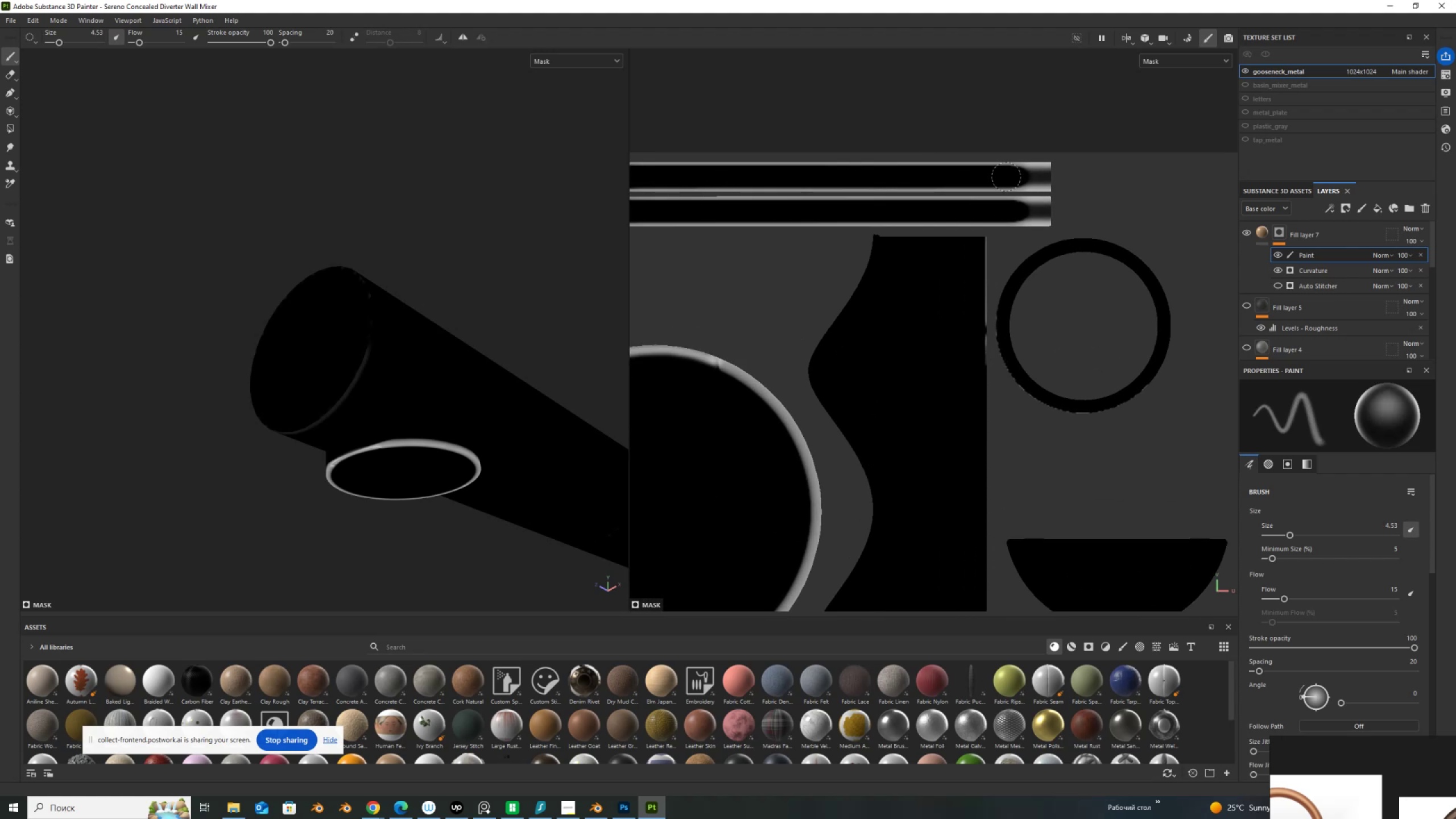 
left_click([1006, 177])
 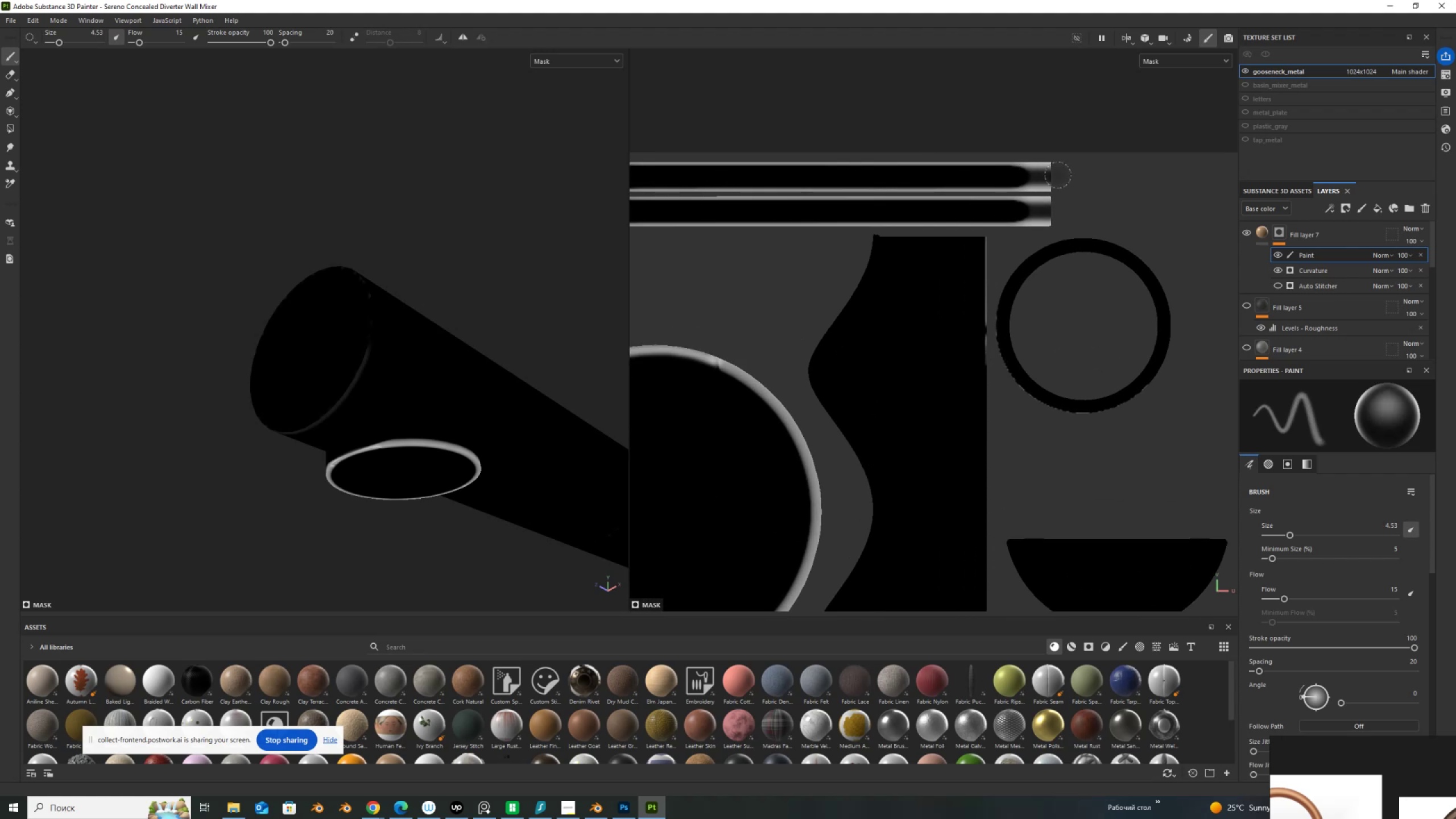 
hold_key(key=ShiftLeft, duration=1.4)
hold_key(key=ControlLeft, duration=1.26)
left_click([1072, 176])
 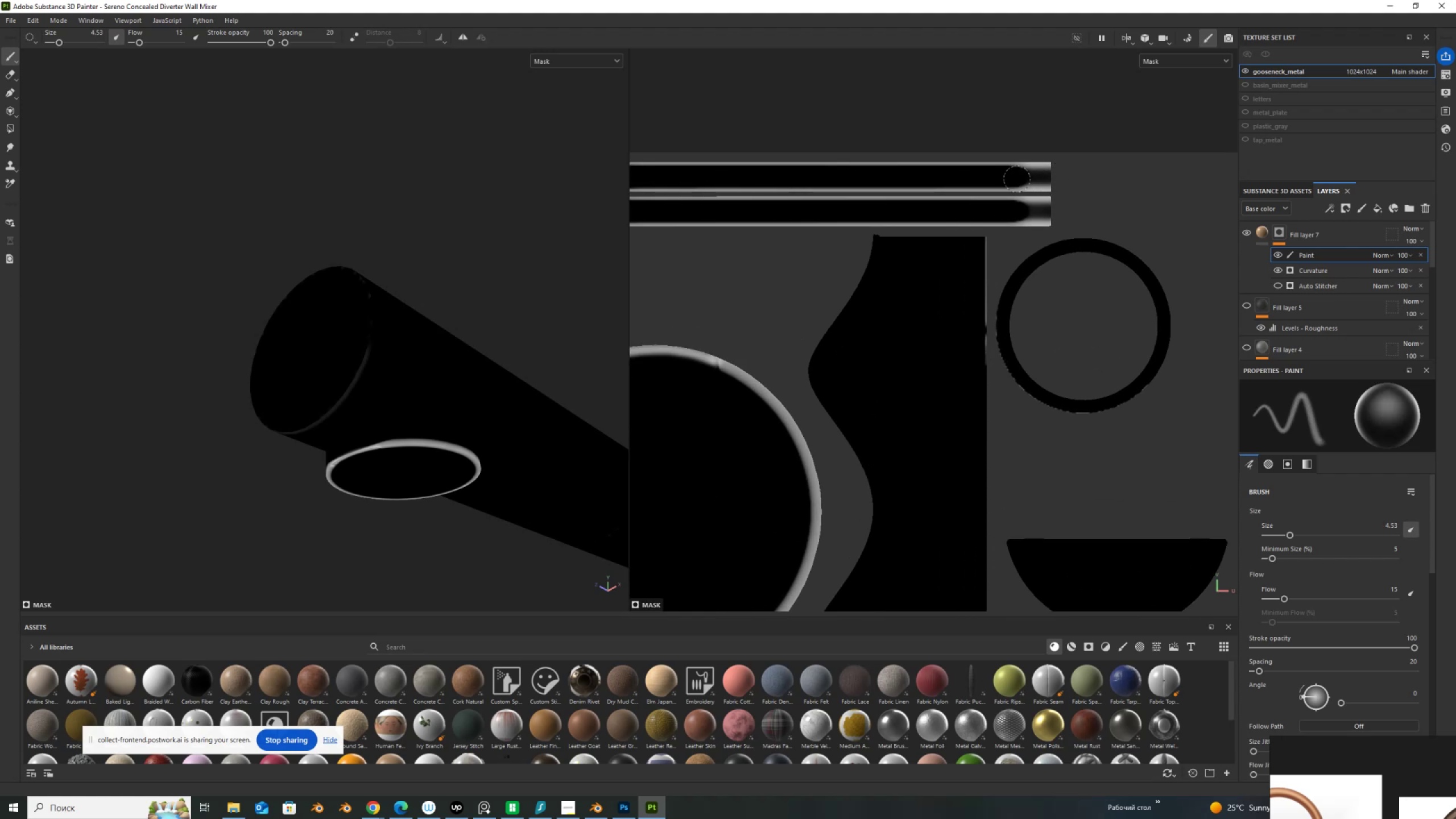 
left_click_drag(start_coordinate=[1018, 175], to_coordinate=[1055, 177])
 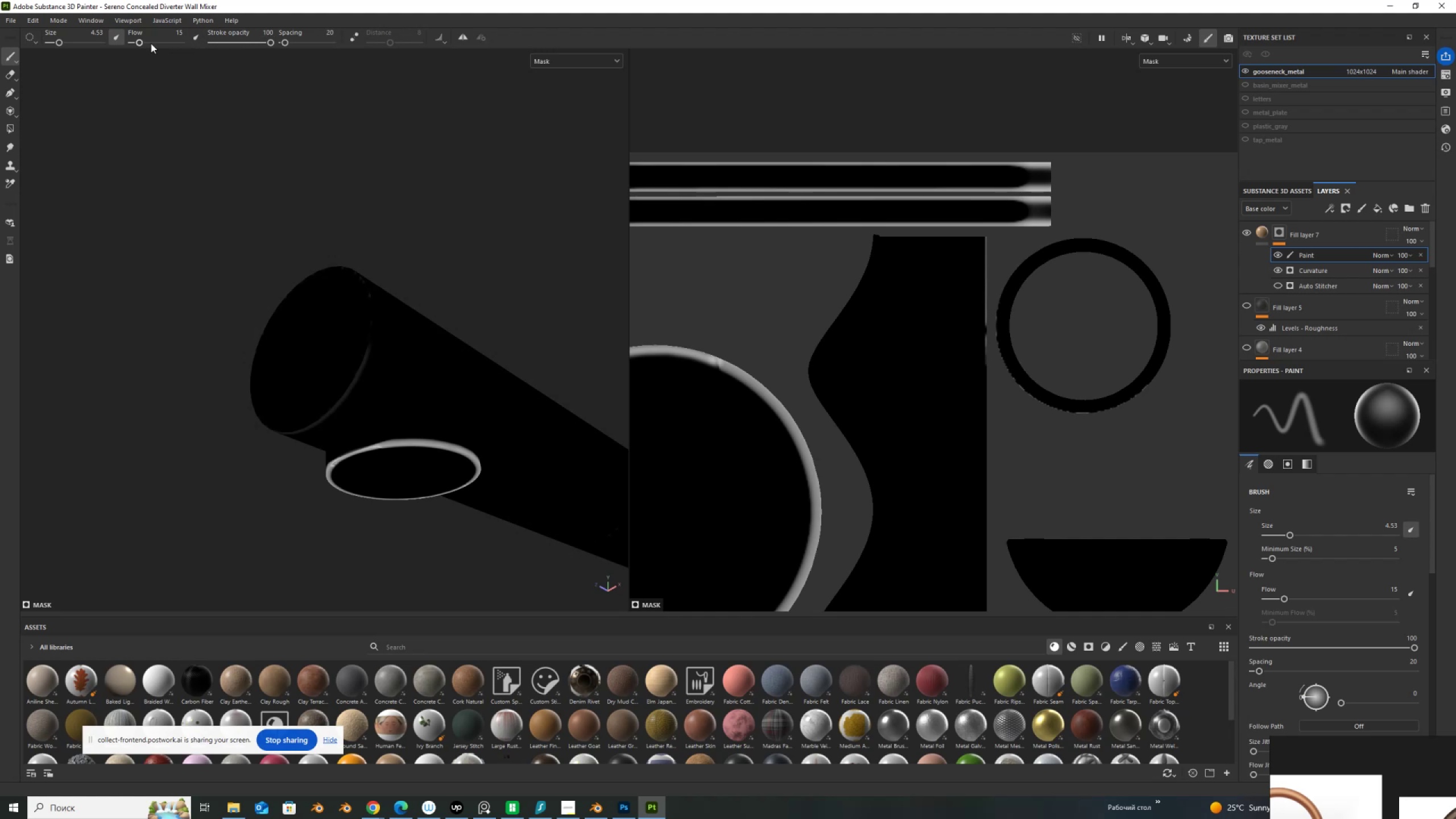 
left_click_drag(start_coordinate=[147, 41], to_coordinate=[169, 46])
 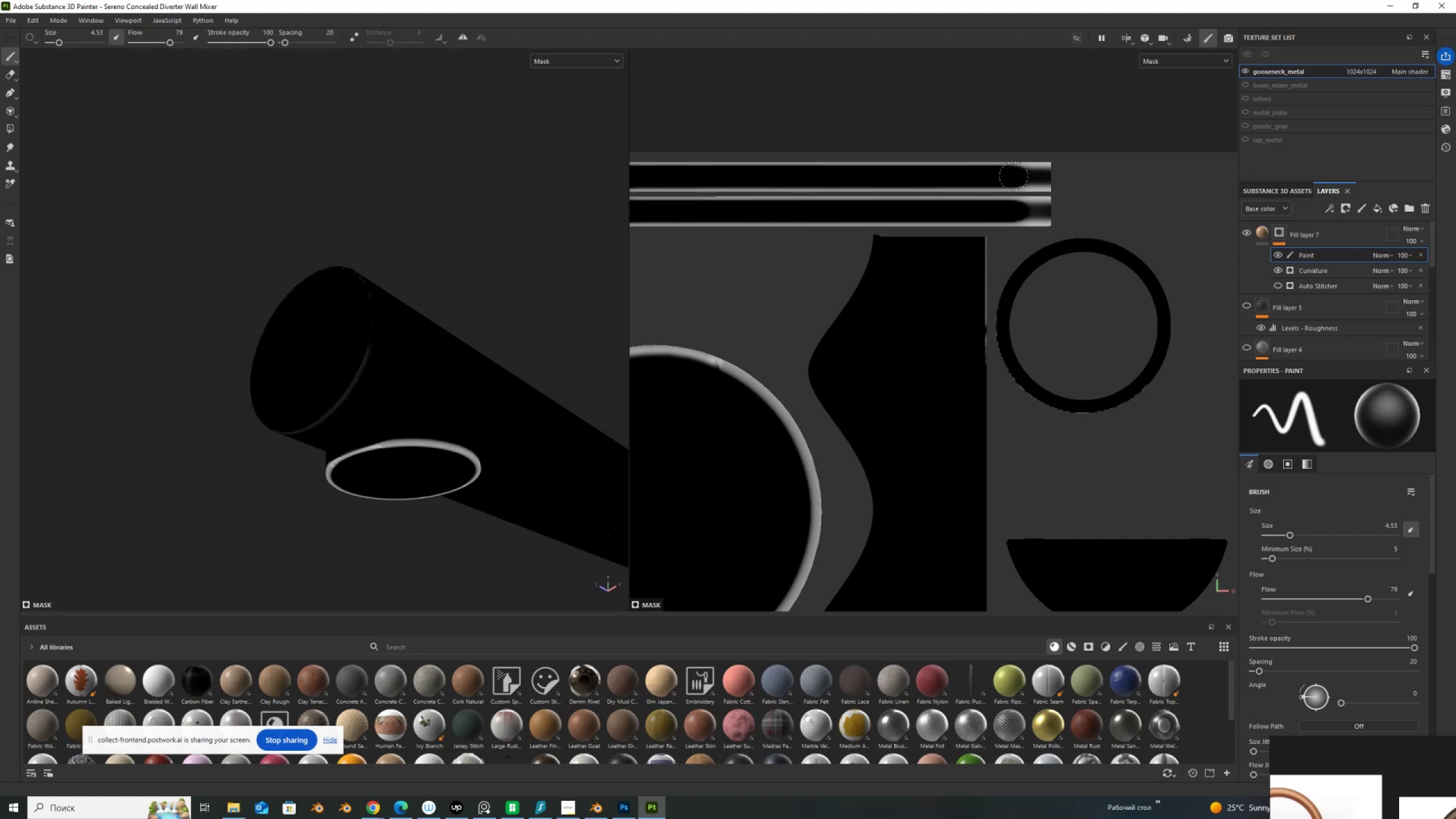 
left_click([1014, 177])
 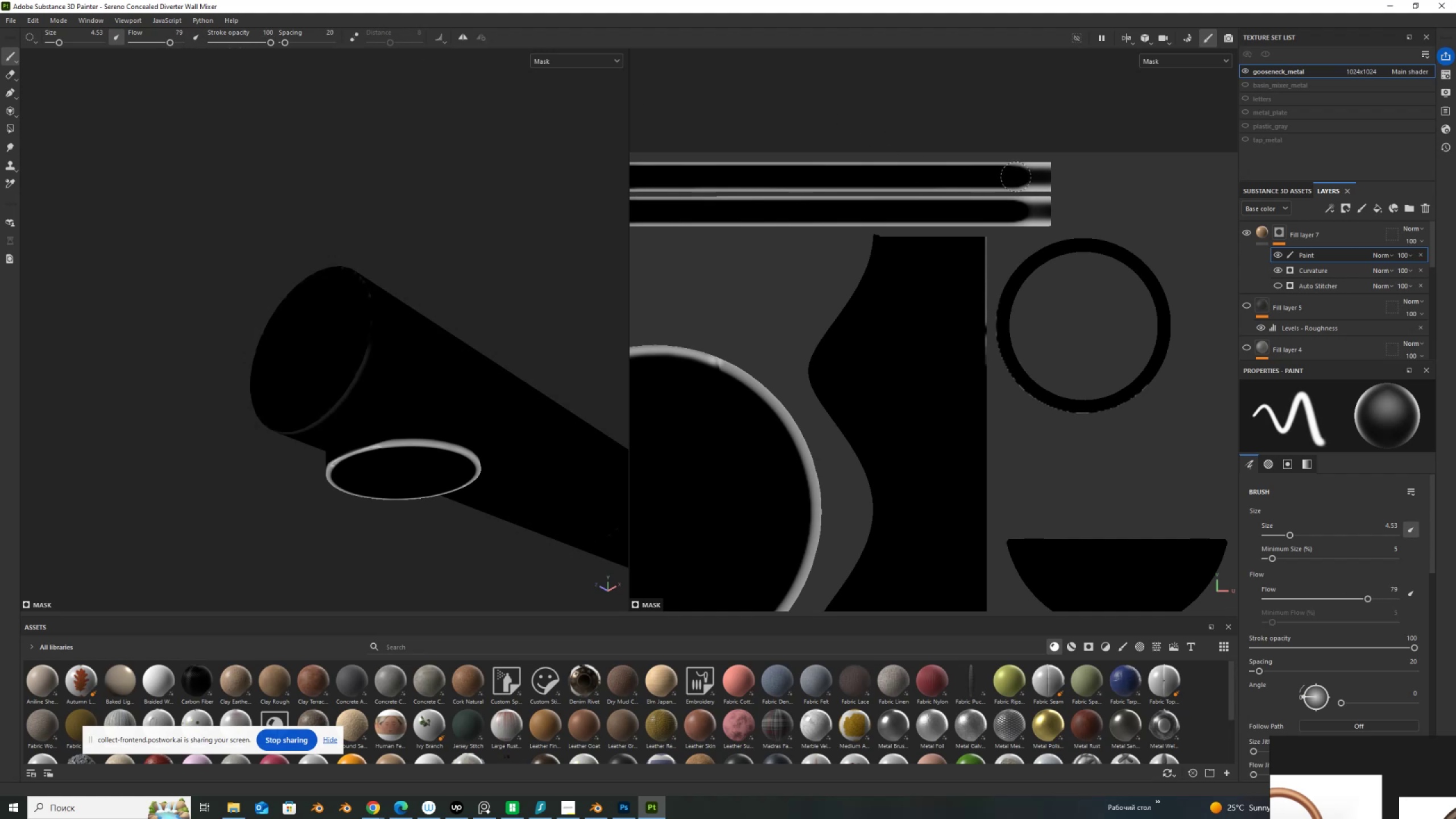 
hold_key(key=ShiftLeft, duration=1.67)
hold_key(key=ControlLeft, duration=1.25)
left_click([1087, 179])
 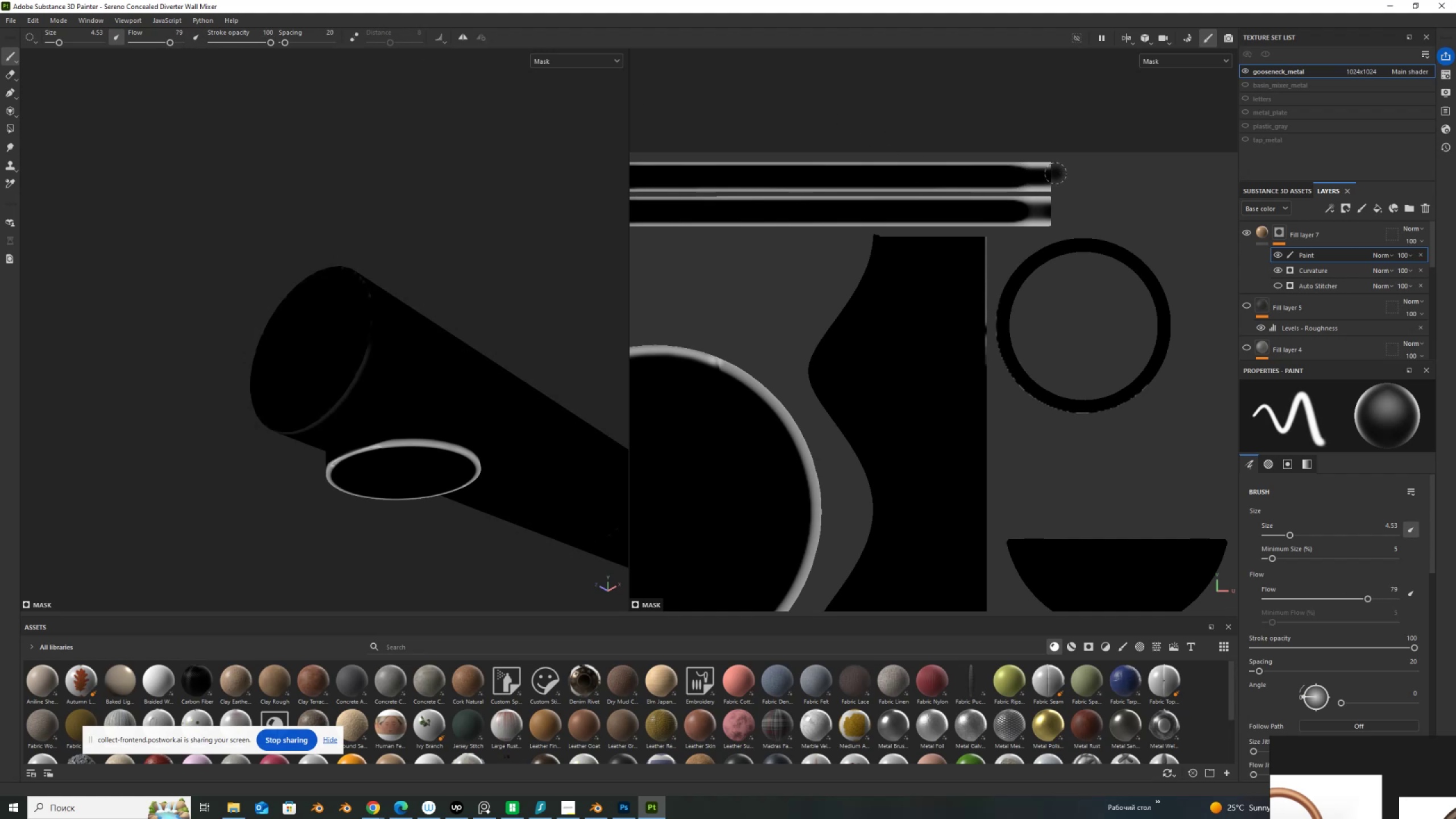 
hold_key(key=ControlLeft, duration=1.02)
hold_key(key=ShiftLeft, duration=1.04)
left_click([992, 176])
 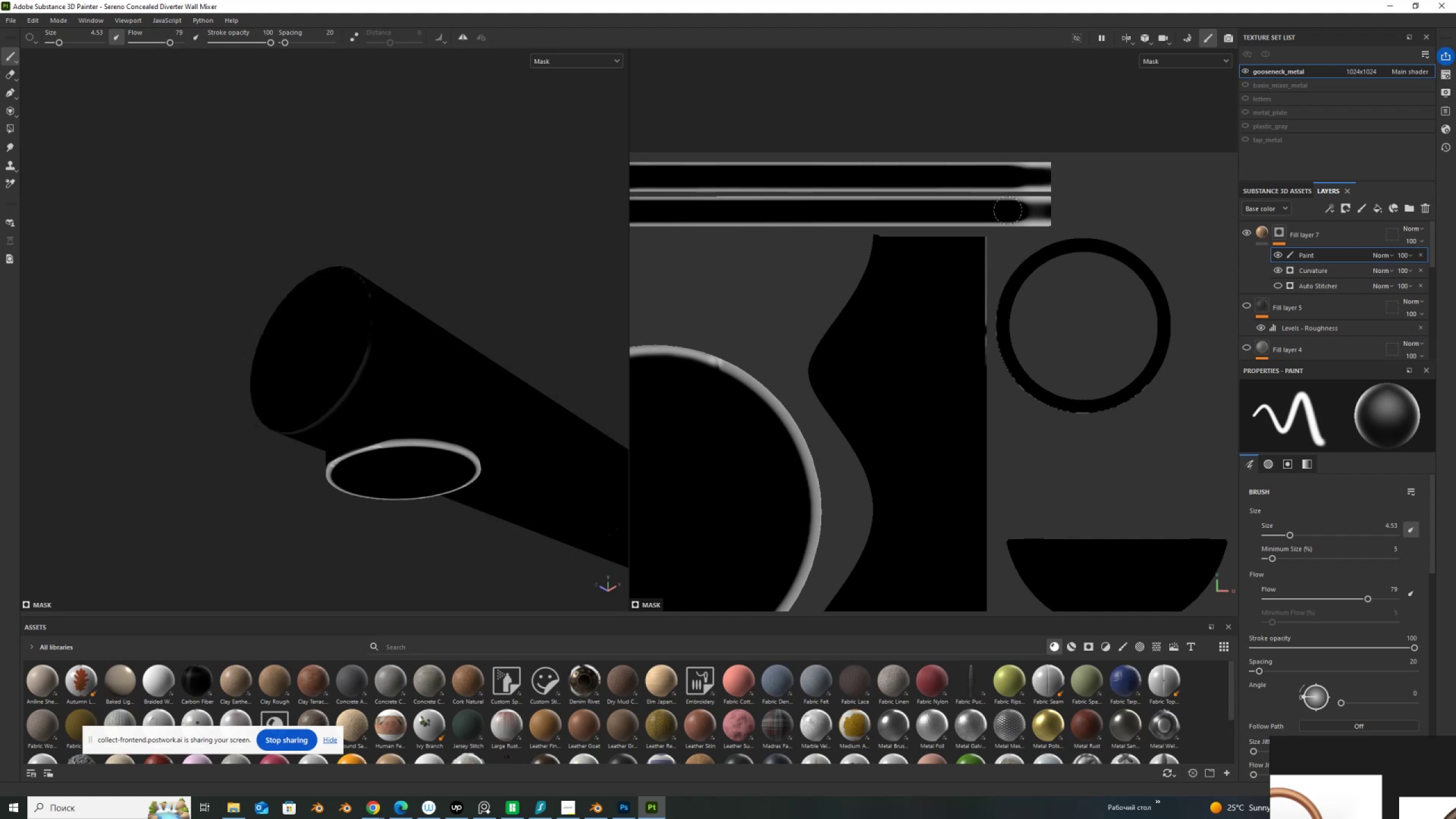 
left_click([1008, 210])
 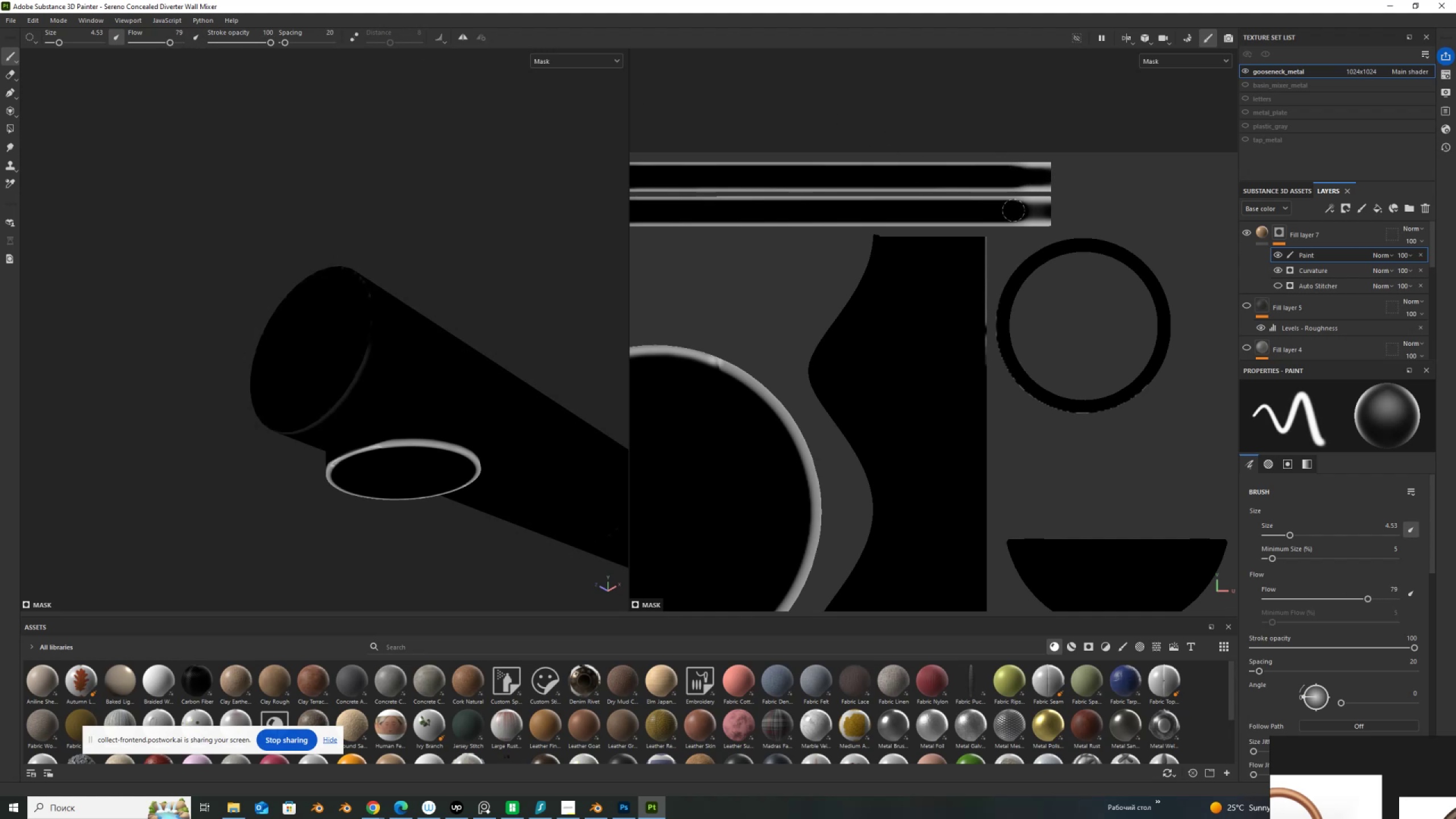 
hold_key(key=ControlLeft, duration=1.45)
hold_key(key=ShiftLeft, duration=1.47)
left_click([1080, 210])
 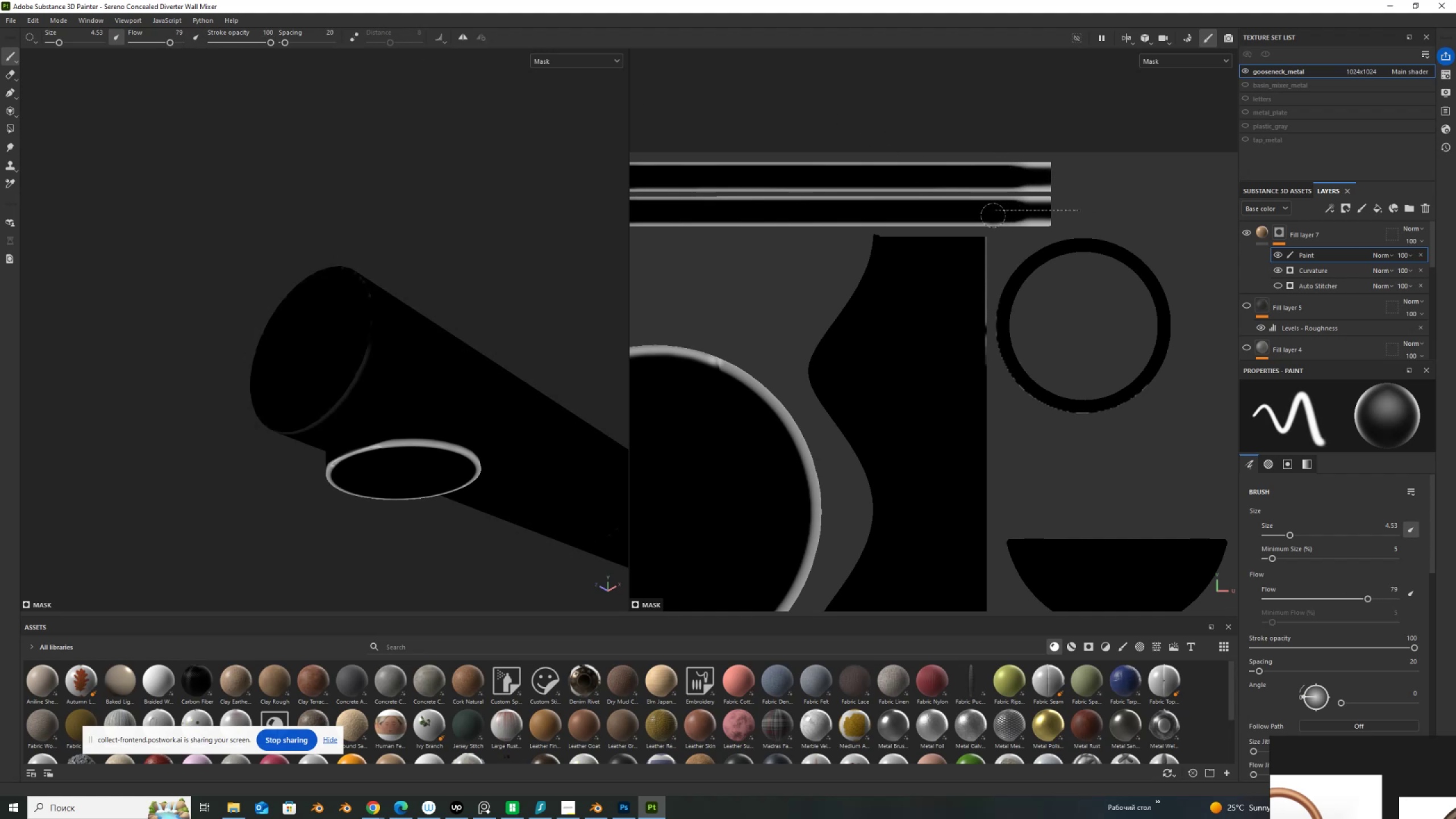 
left_click([992, 216])
 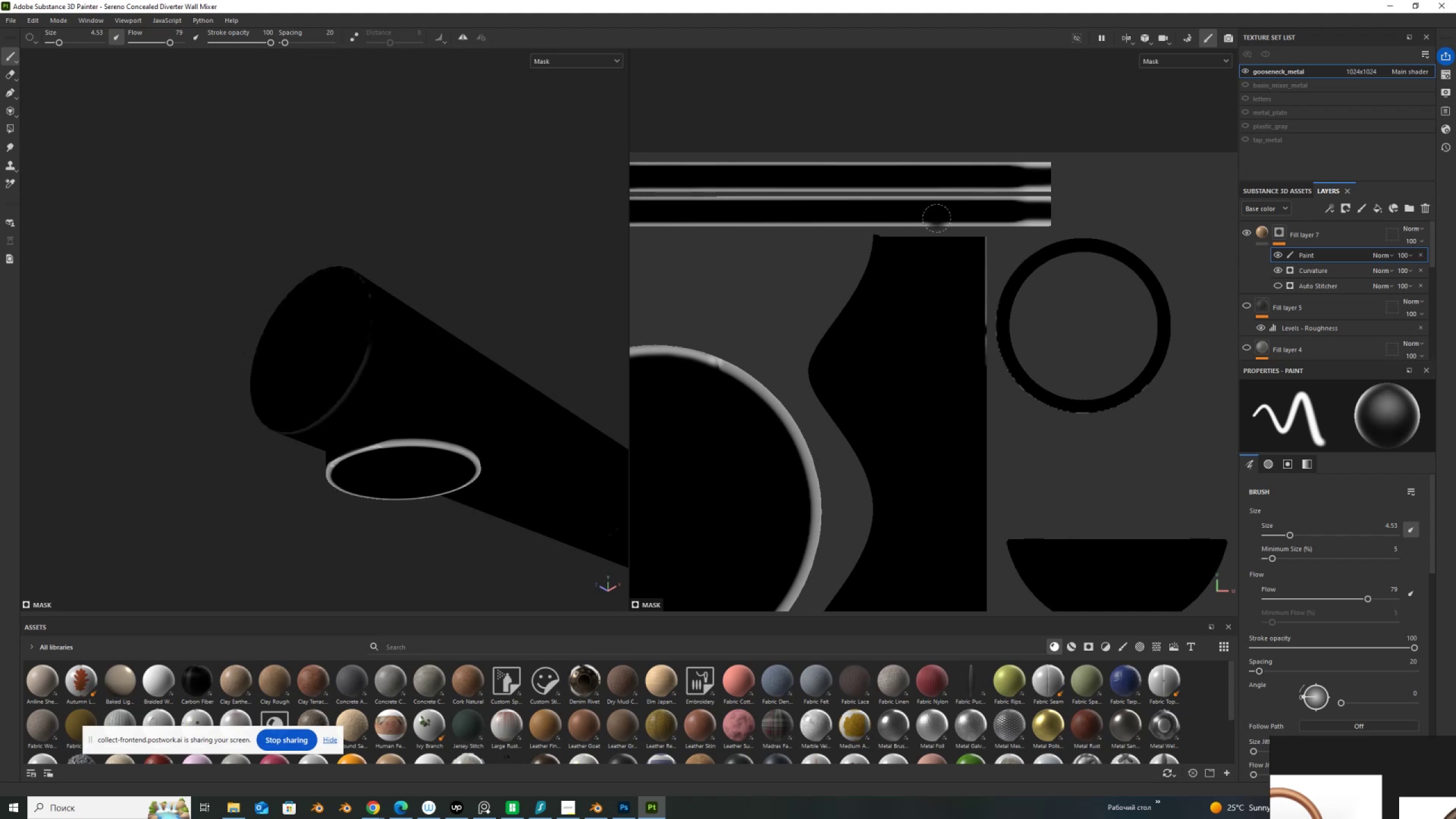 
scroll: coordinate [1037, 173], scroll_direction: up, amount: 2.0
 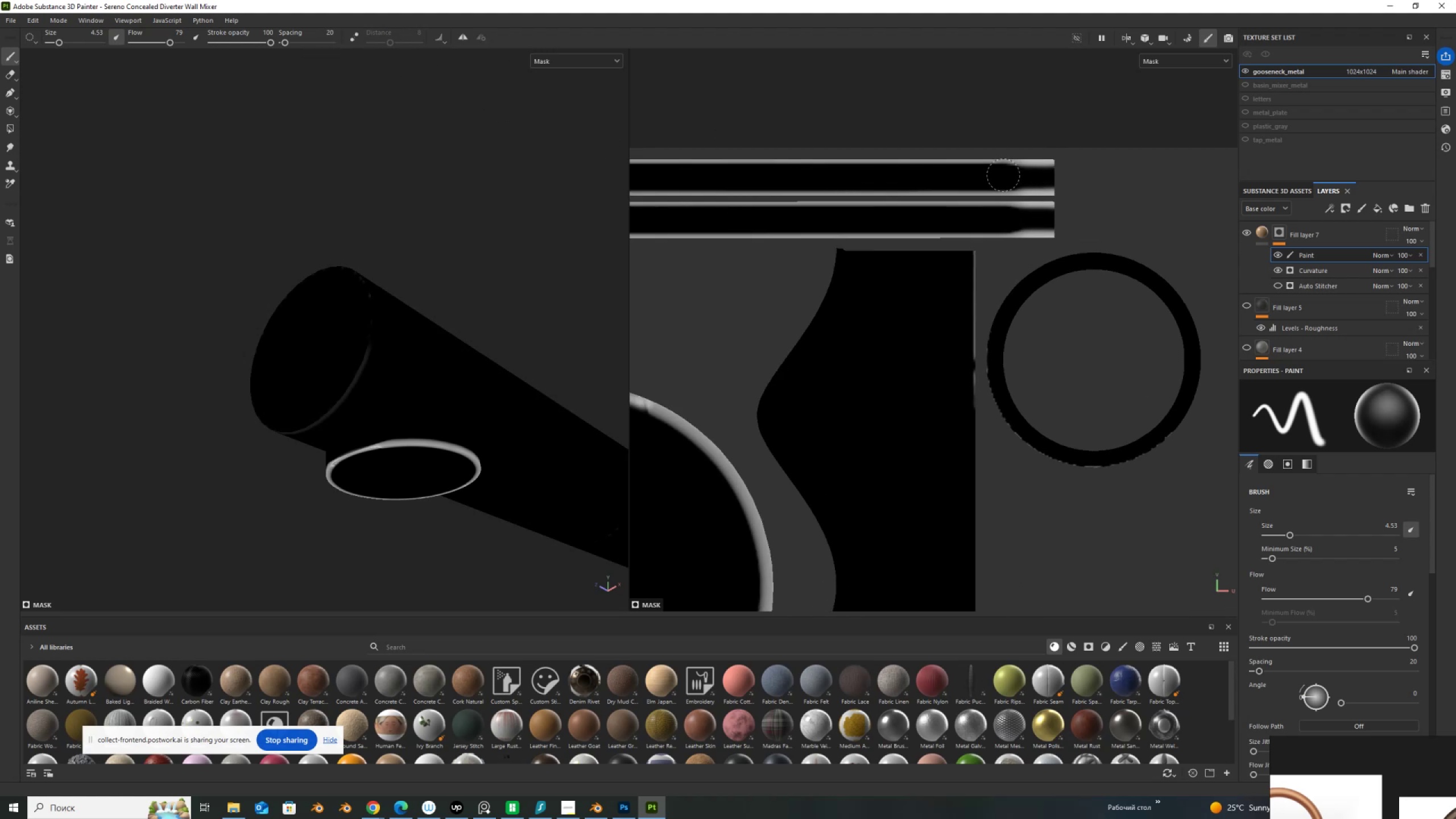 
hold_key(key=ControlLeft, duration=1.52)
 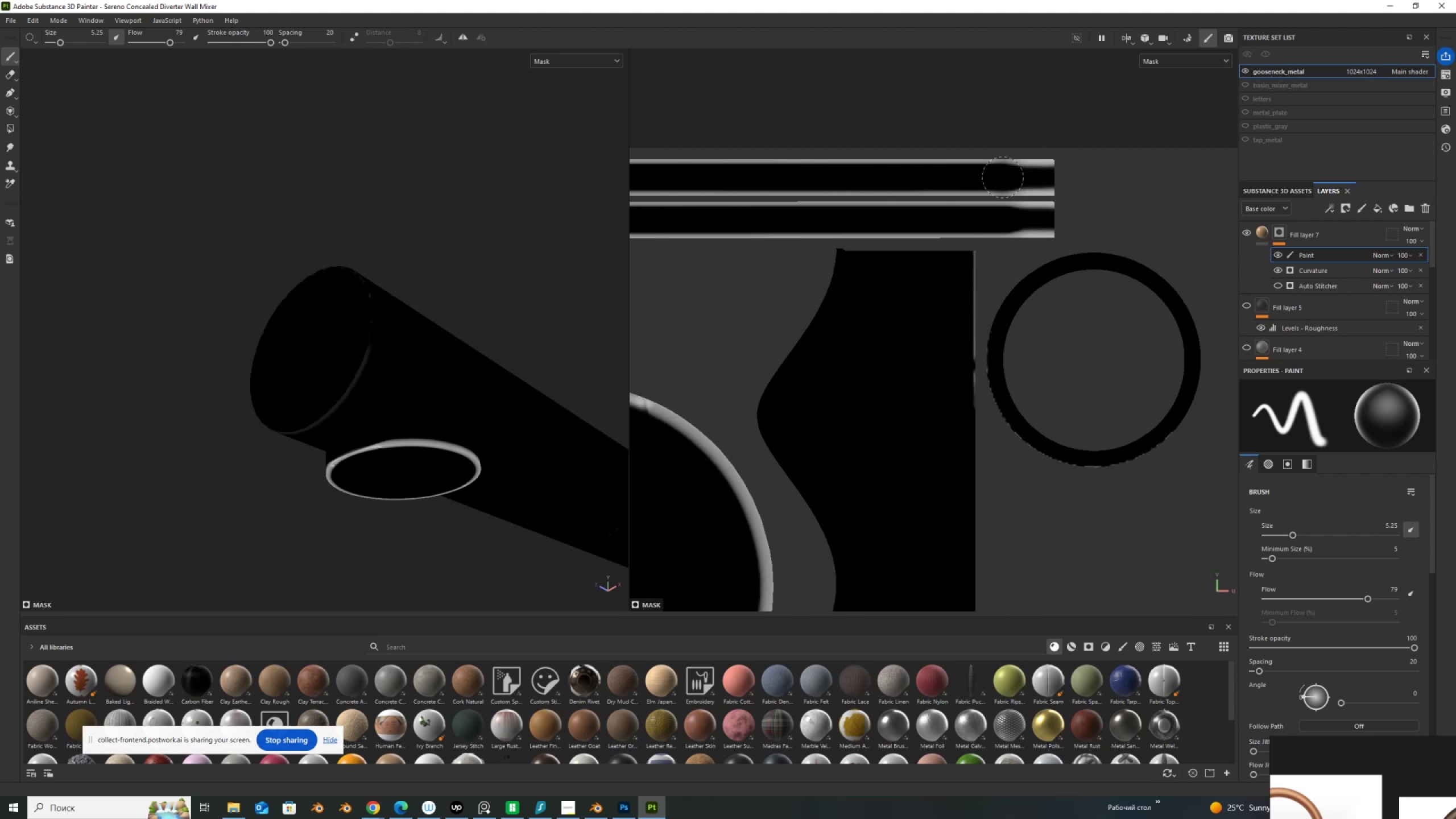 
hold_key(key=ControlLeft, duration=0.87)
 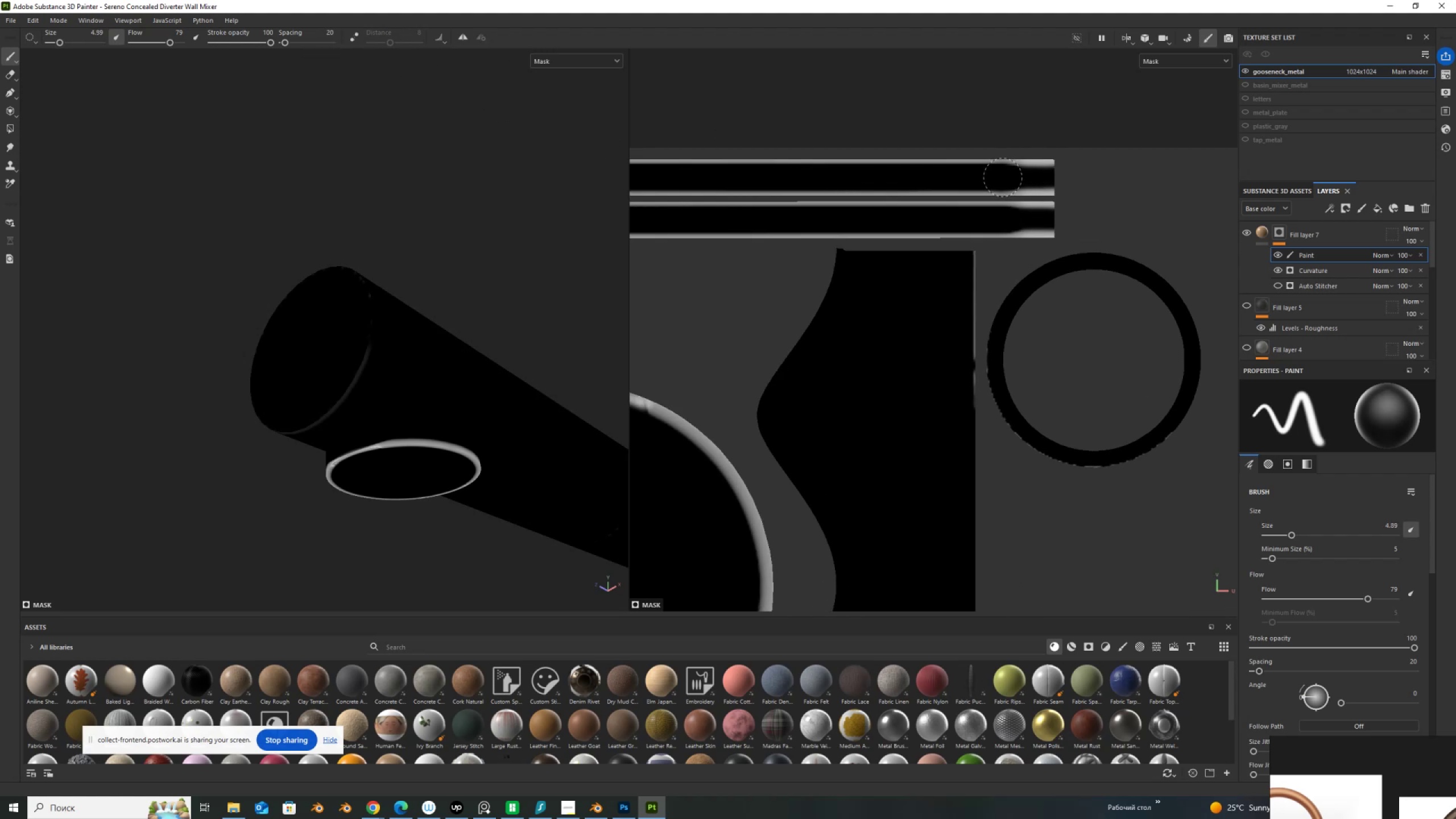 
left_click([1003, 177])
 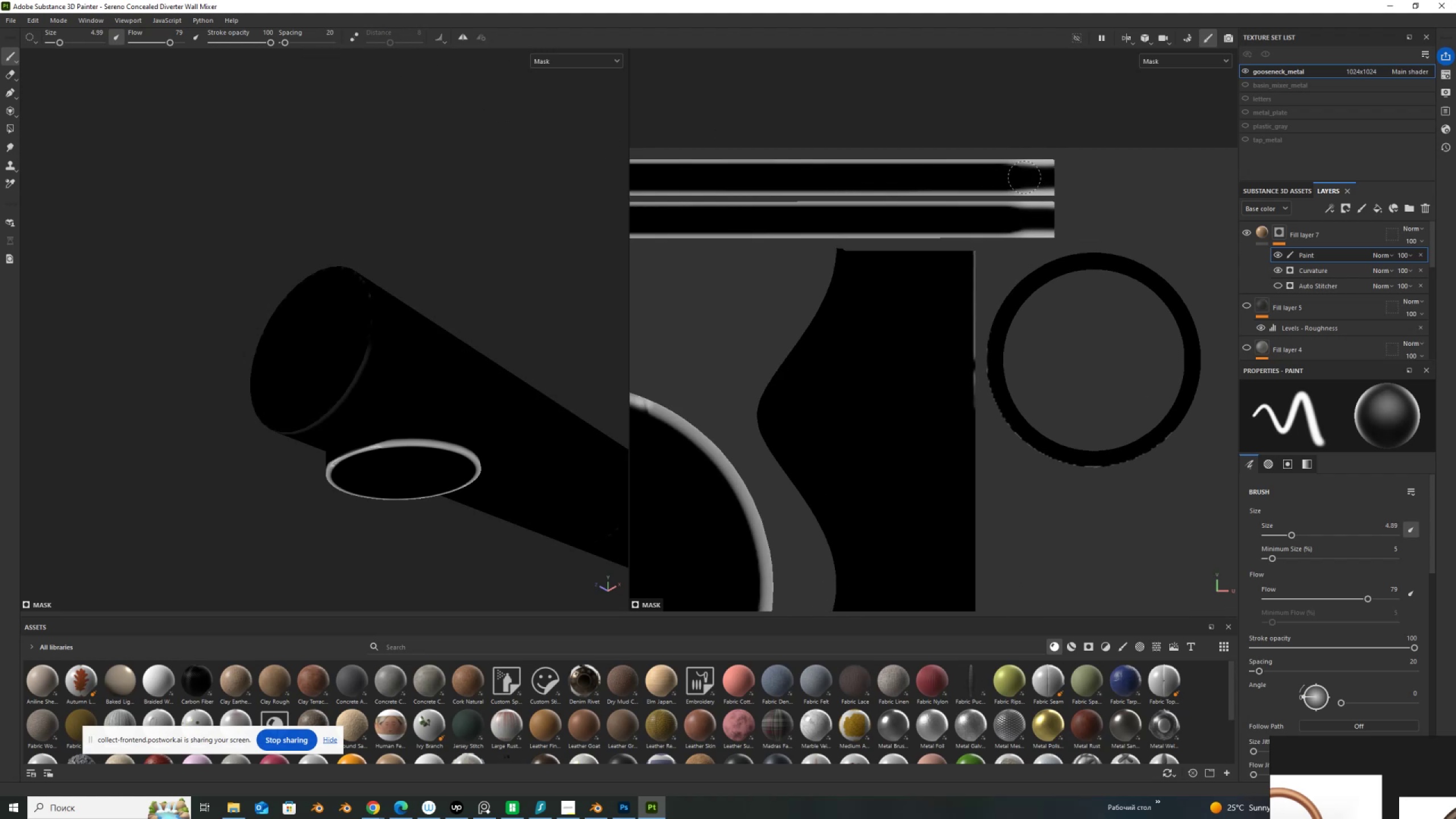 
hold_key(key=ControlLeft, duration=1.5)
hold_key(key=ShiftLeft, duration=1.5)
left_click([1089, 178])
 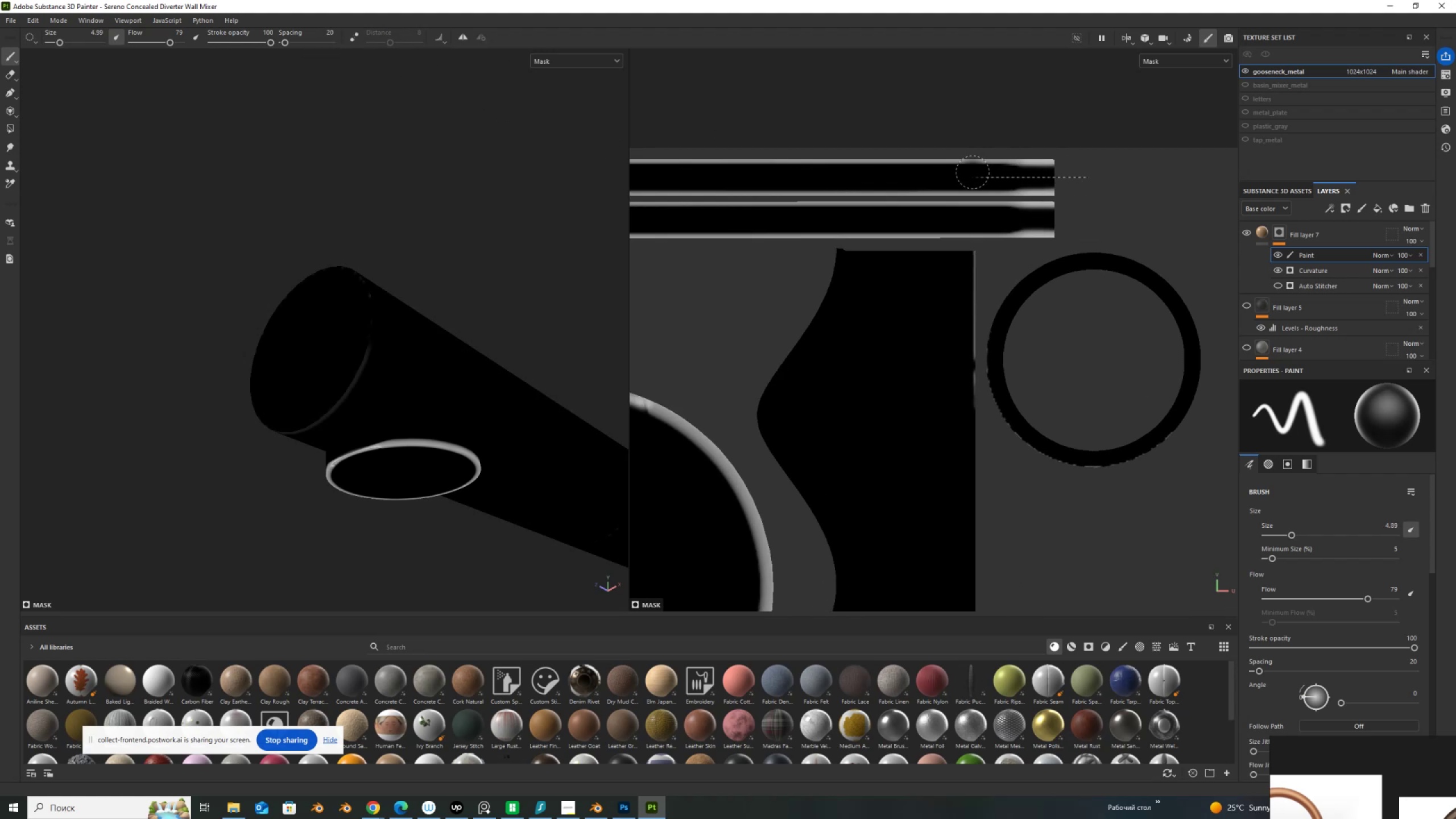 
left_click([971, 173])
 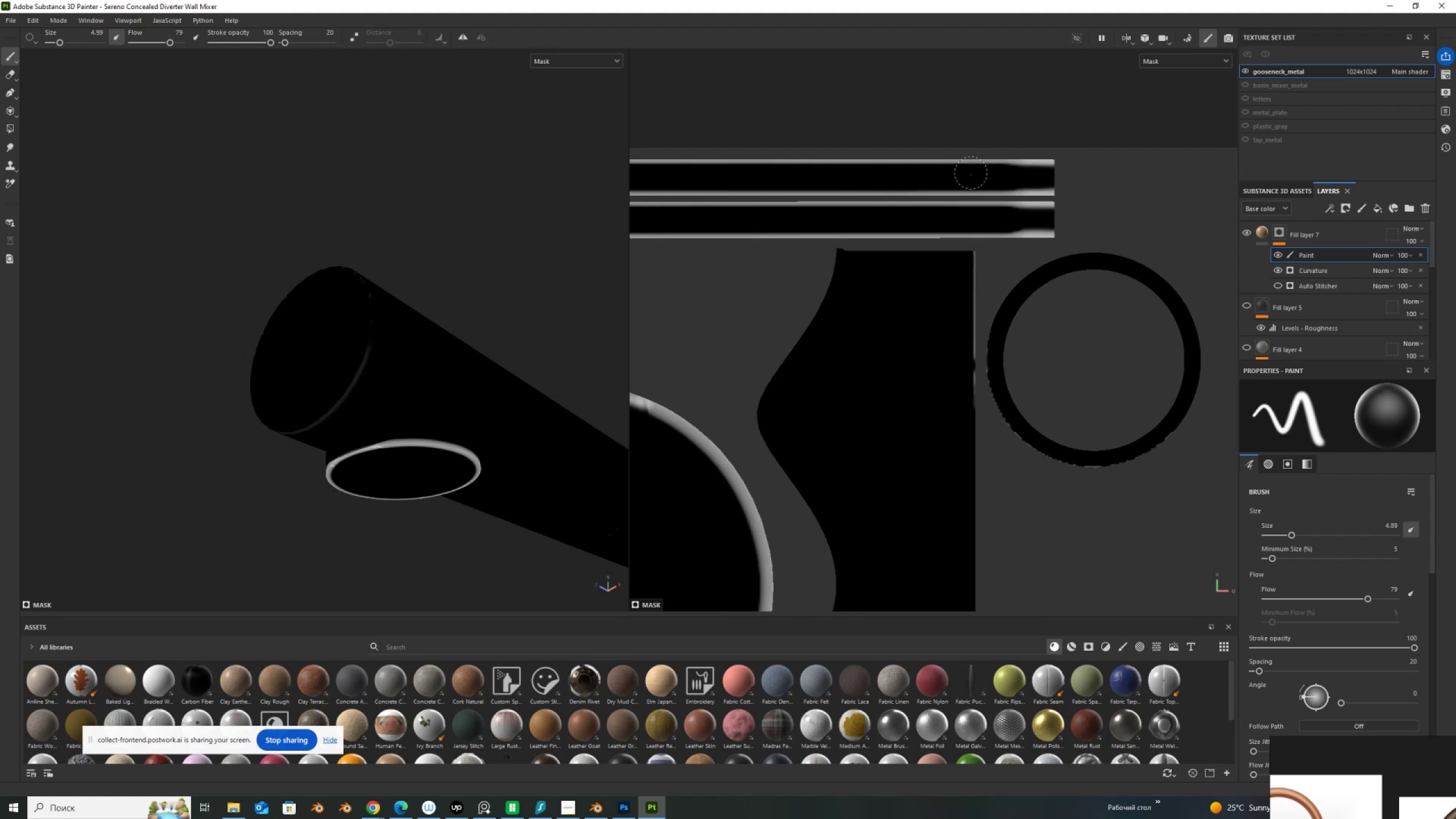 
key(Control+Shift+ShiftLeft)
 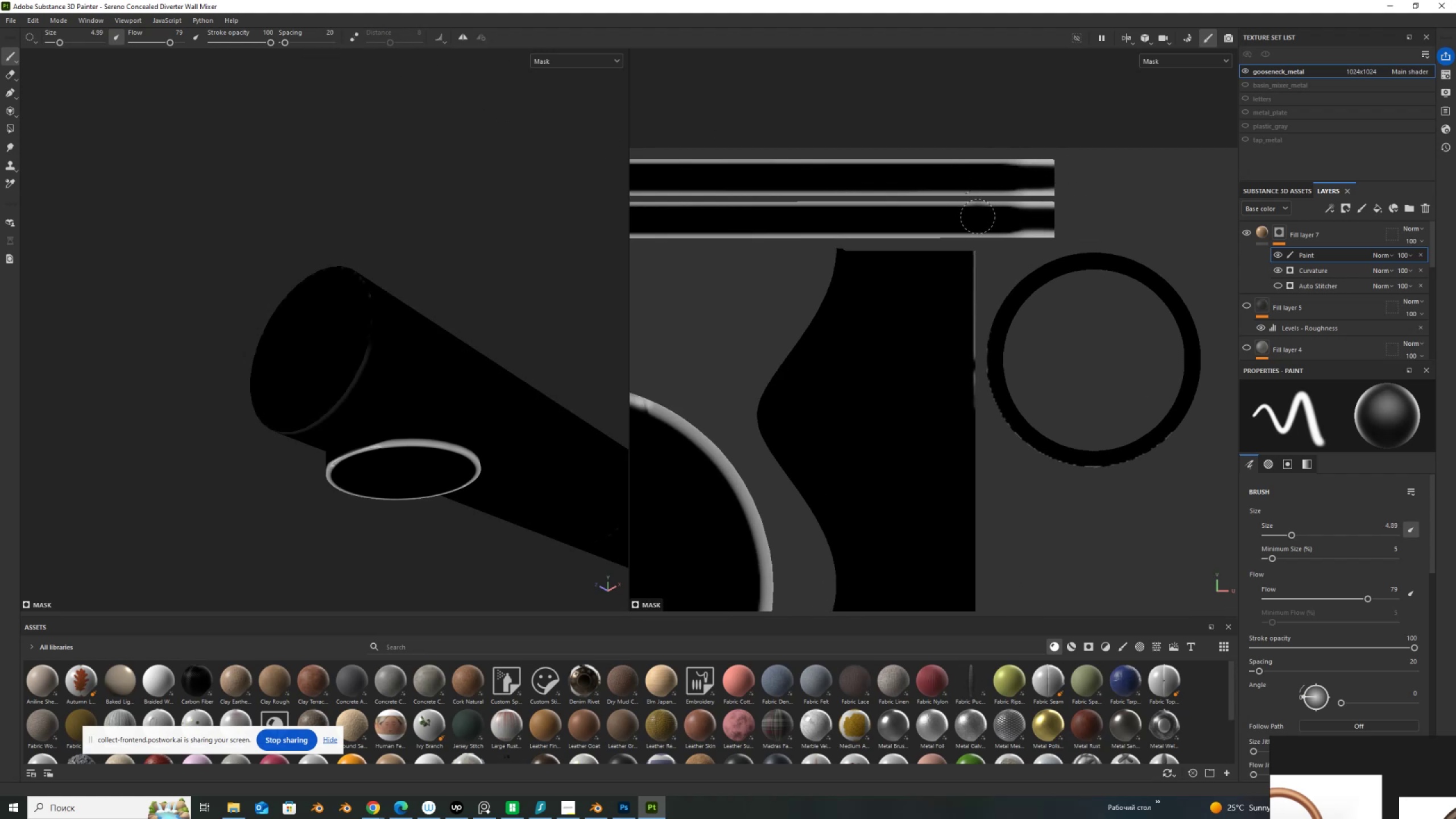 
key(Control+Shift+ControlLeft)
 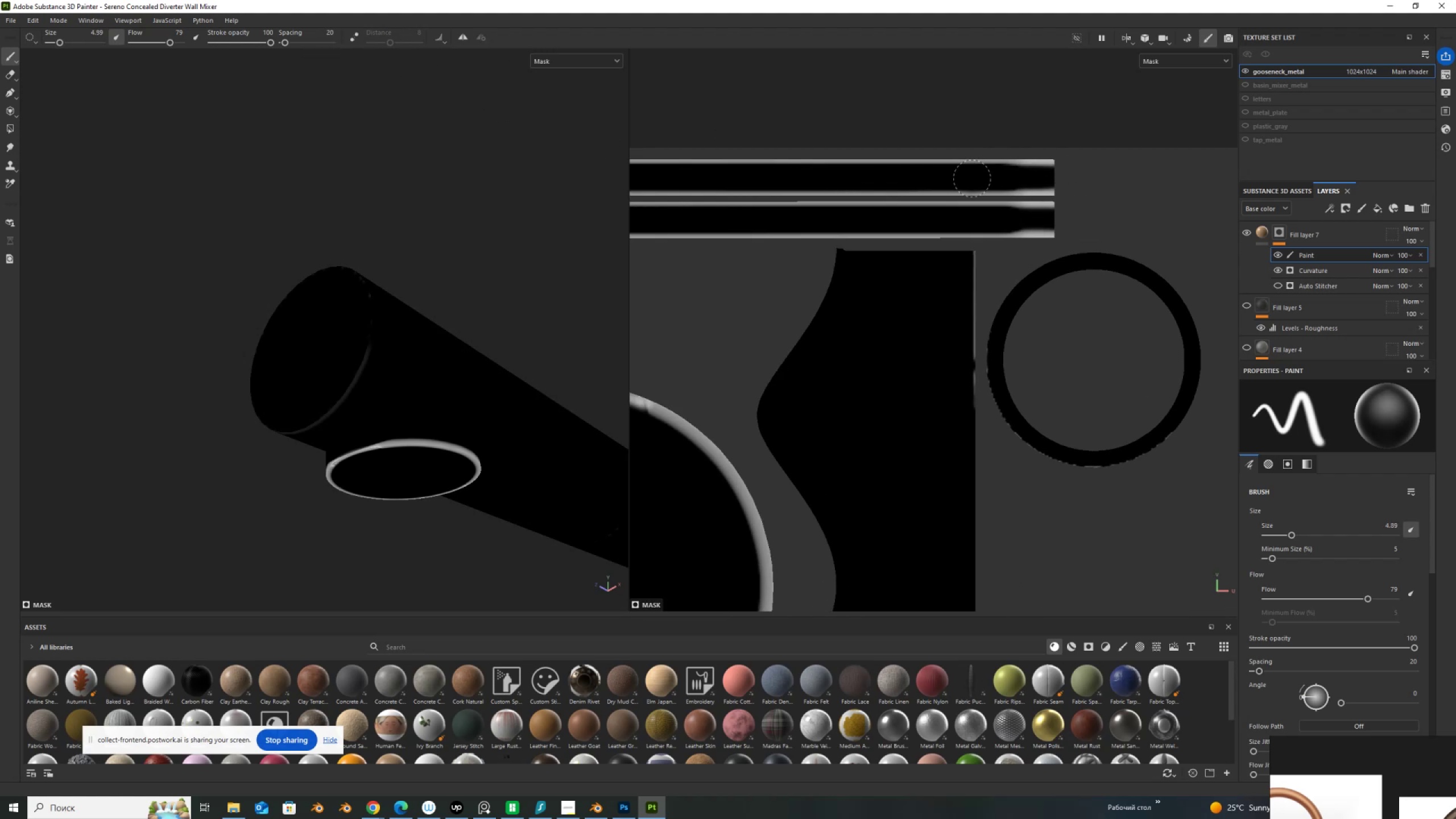 
key(Control+Shift+ControlLeft)
 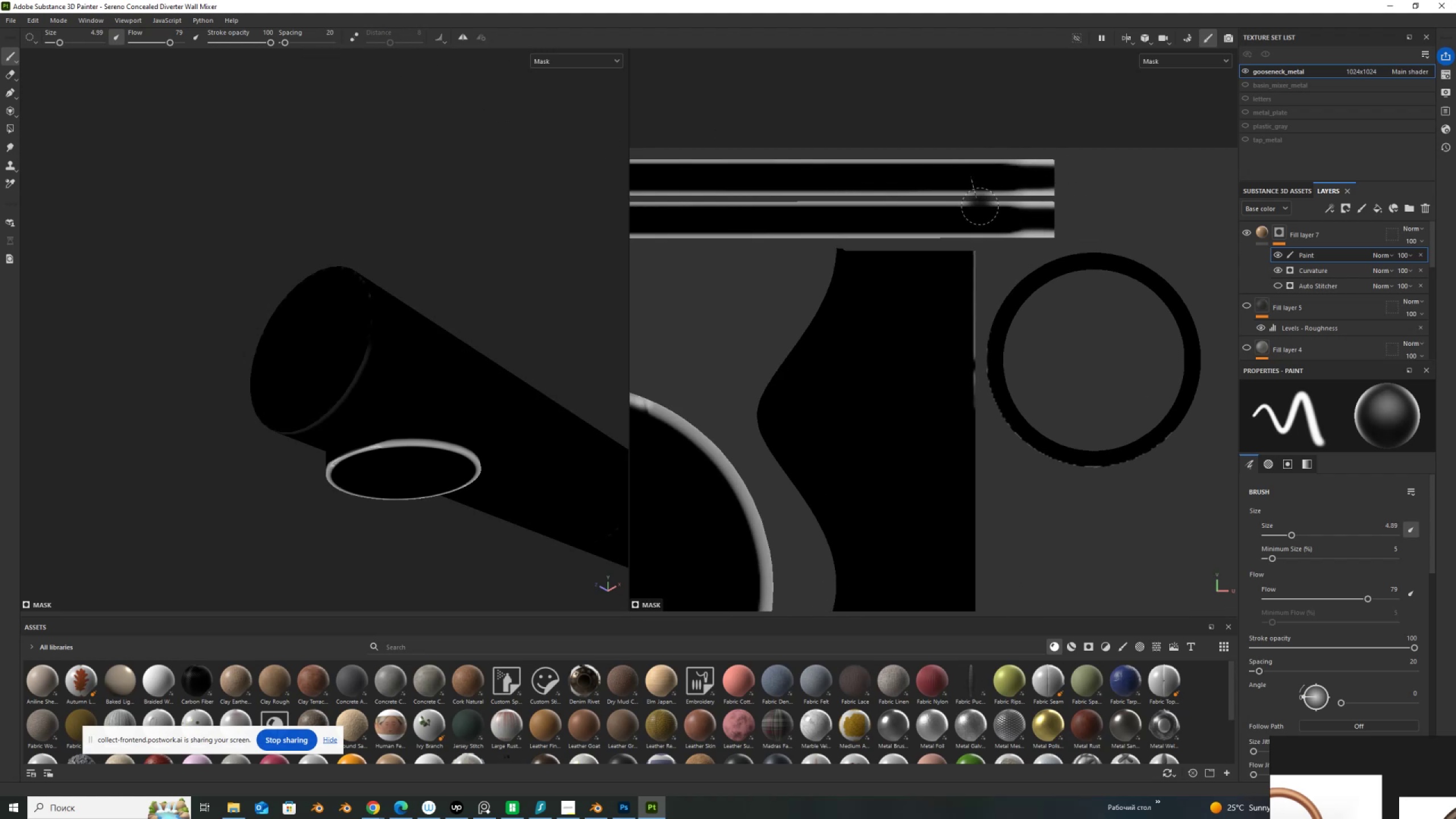 
key(Control+Shift+ShiftLeft)
 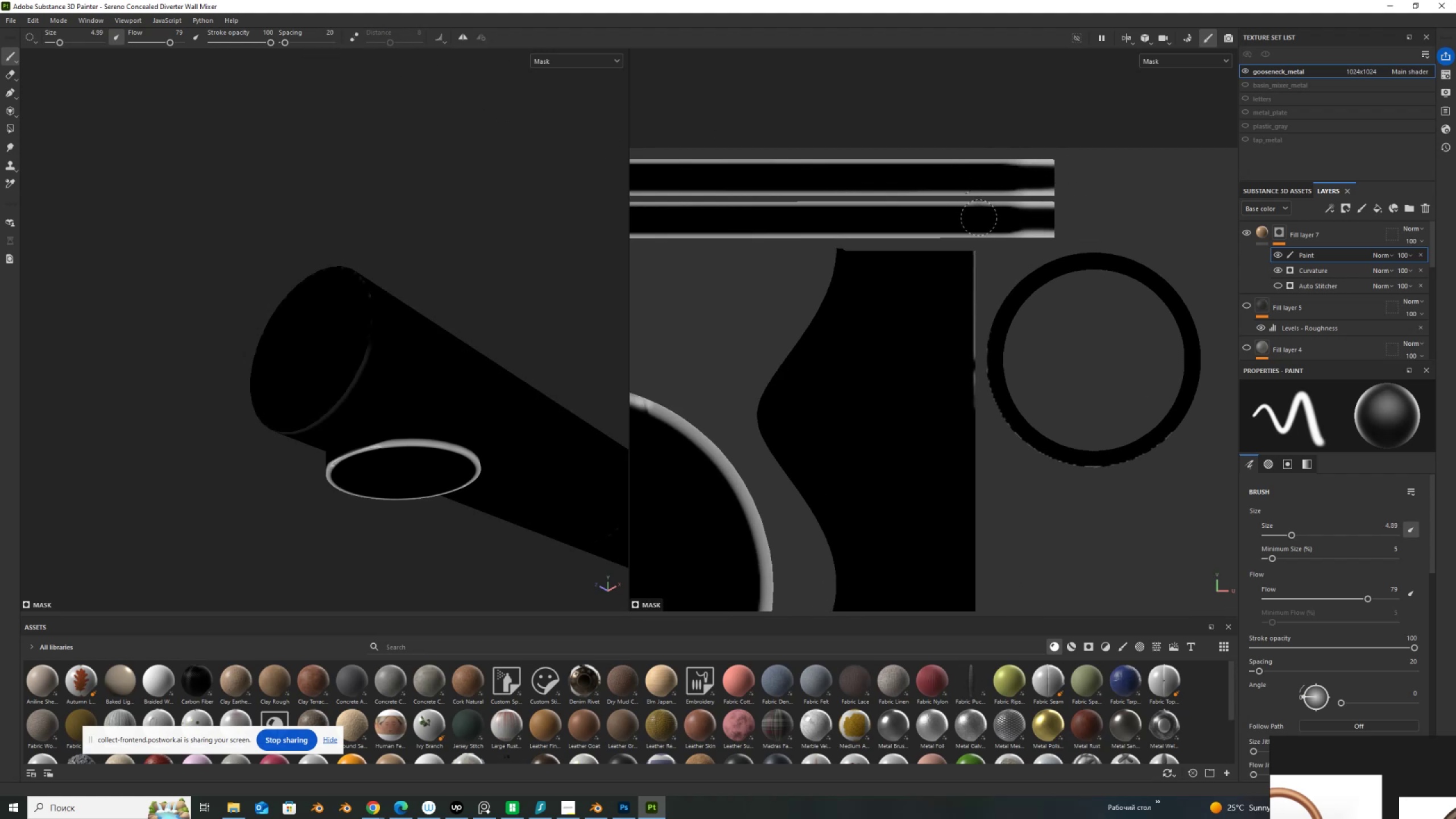 
key(Control+Shift+ControlLeft)
 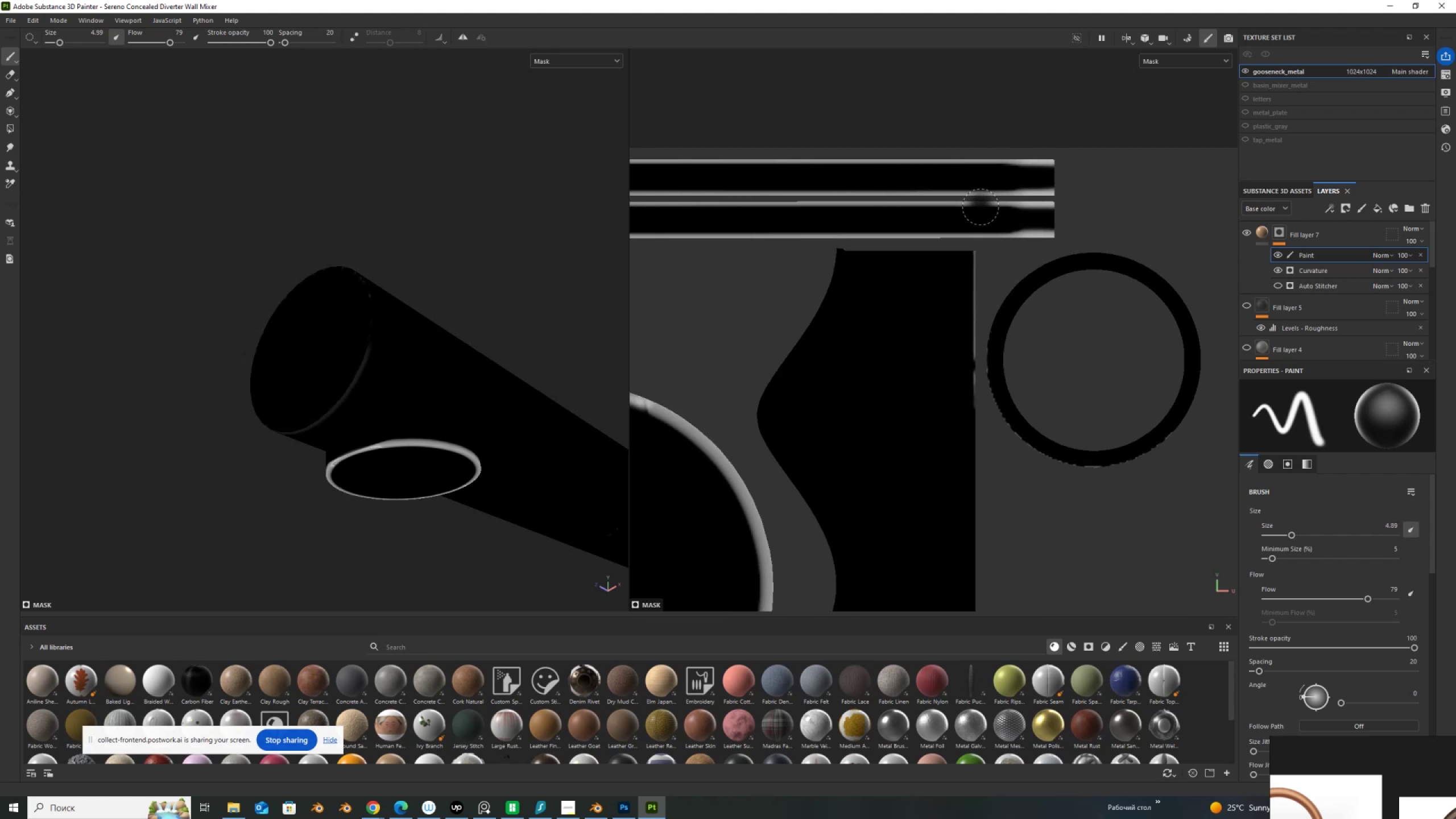 
key(Control+Shift+ShiftLeft)
 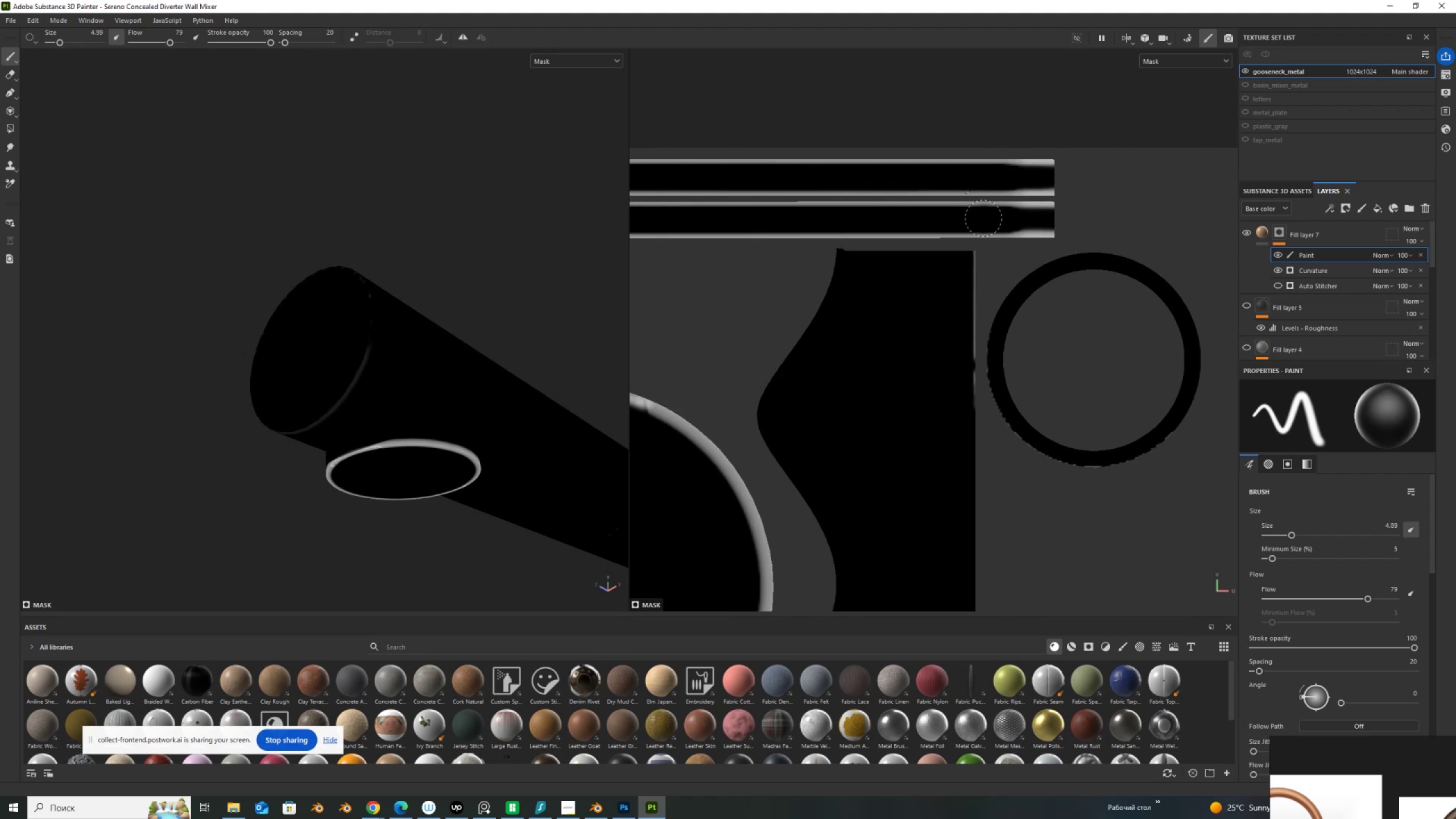 
left_click([983, 218])
 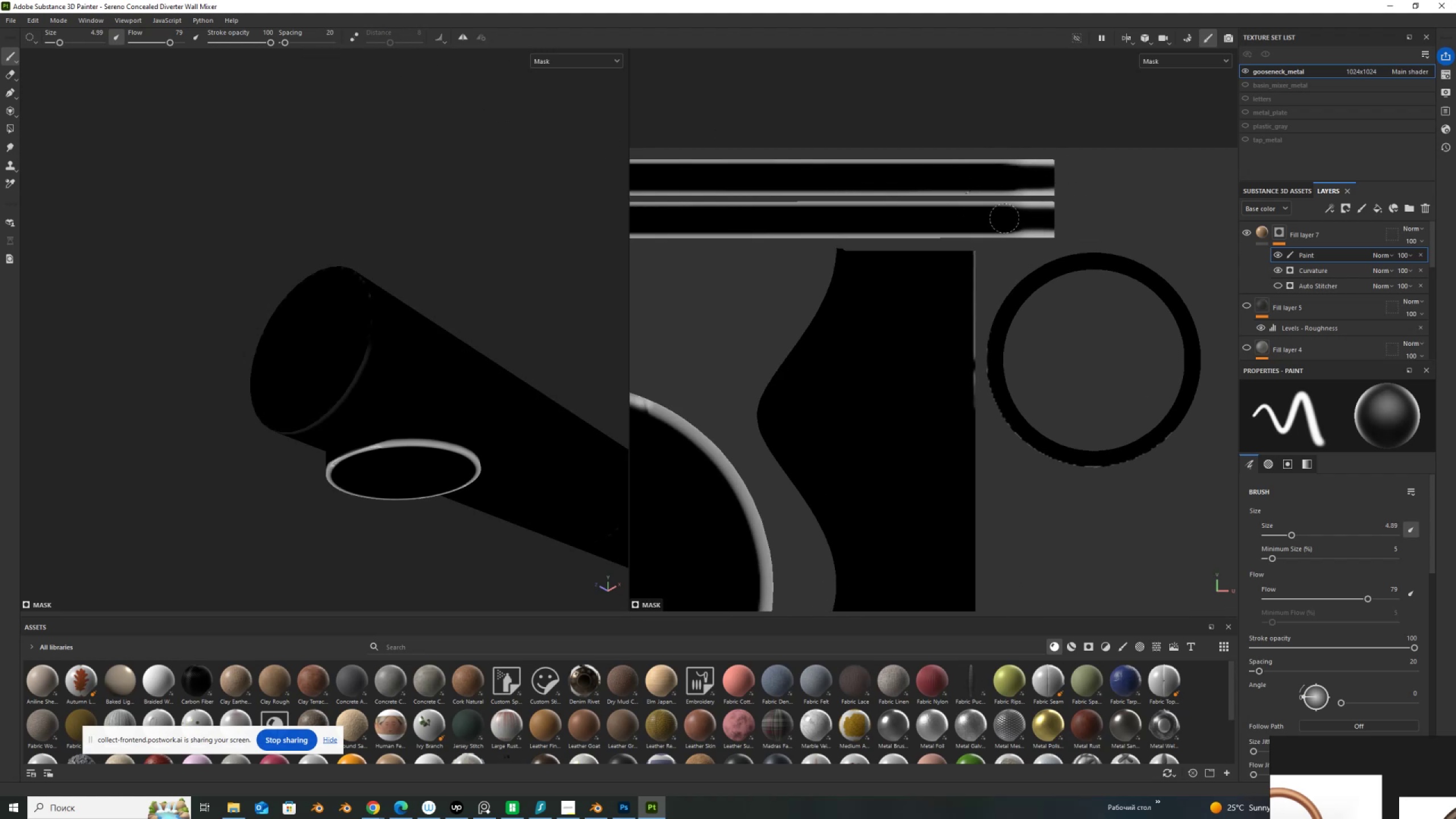 
hold_key(key=ShiftLeft, duration=1.33)
hold_key(key=ControlLeft, duration=1.25)
left_click([1087, 226])
 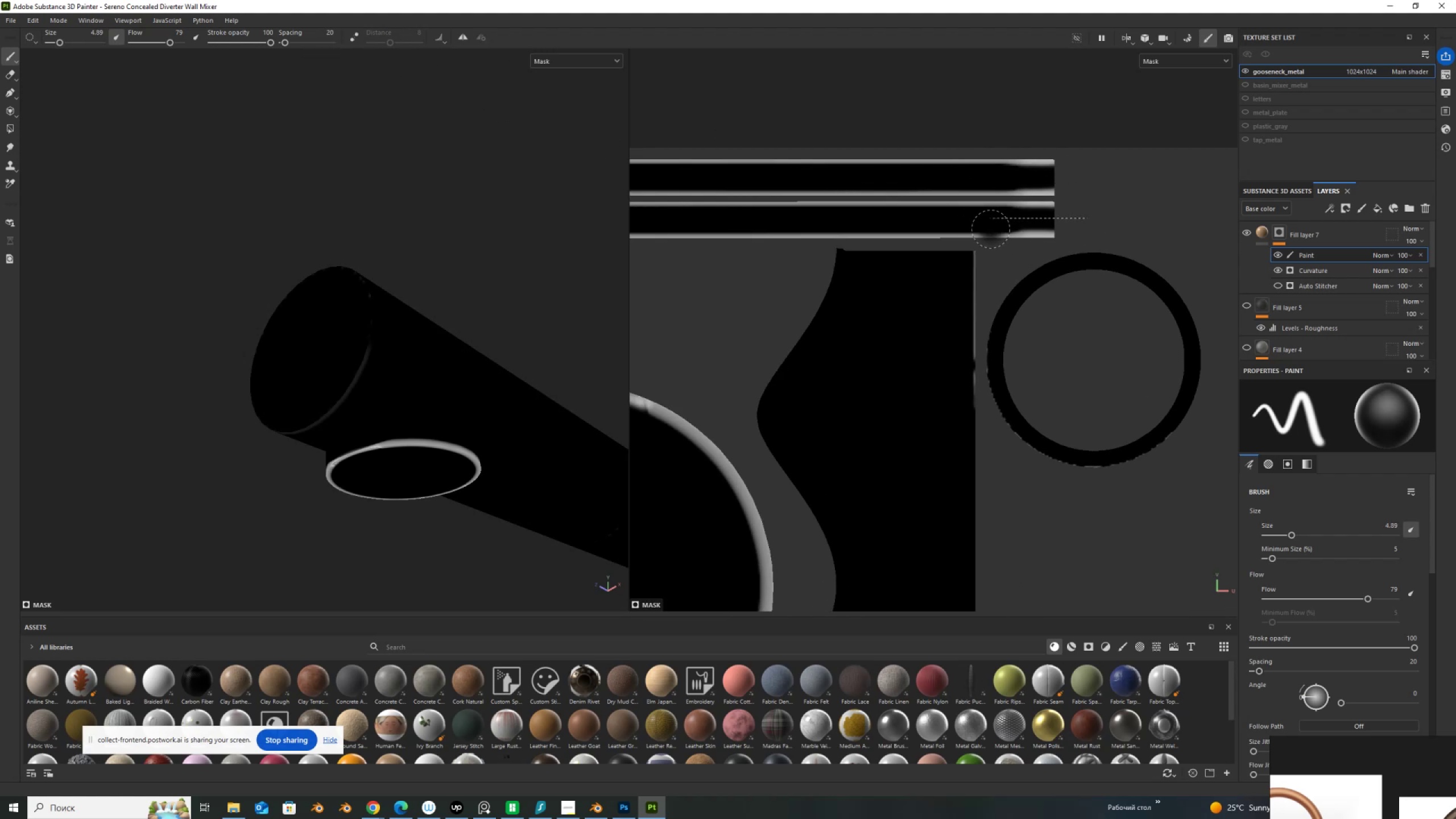 
left_click([991, 229])
 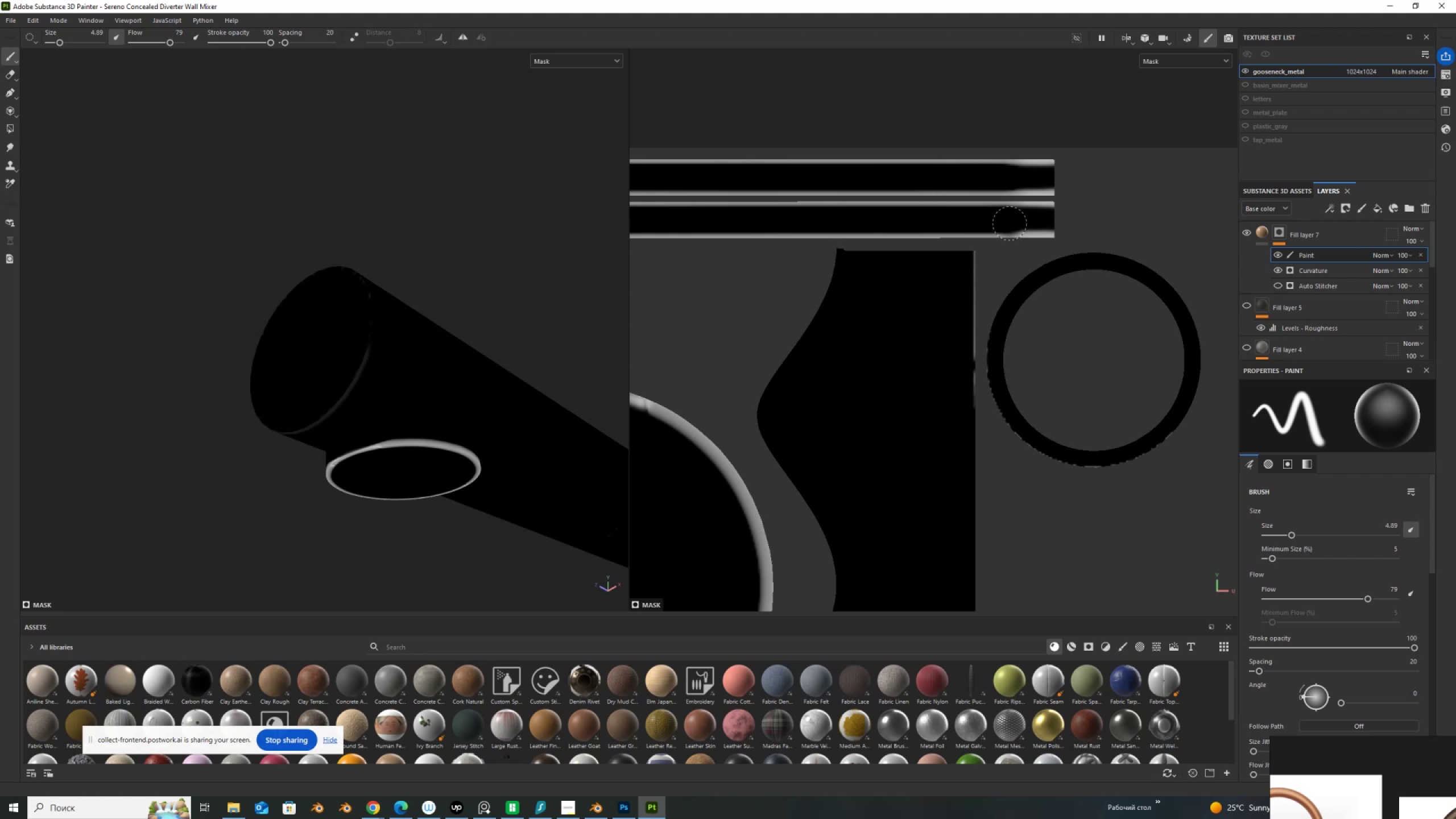 
left_click([1010, 224])
 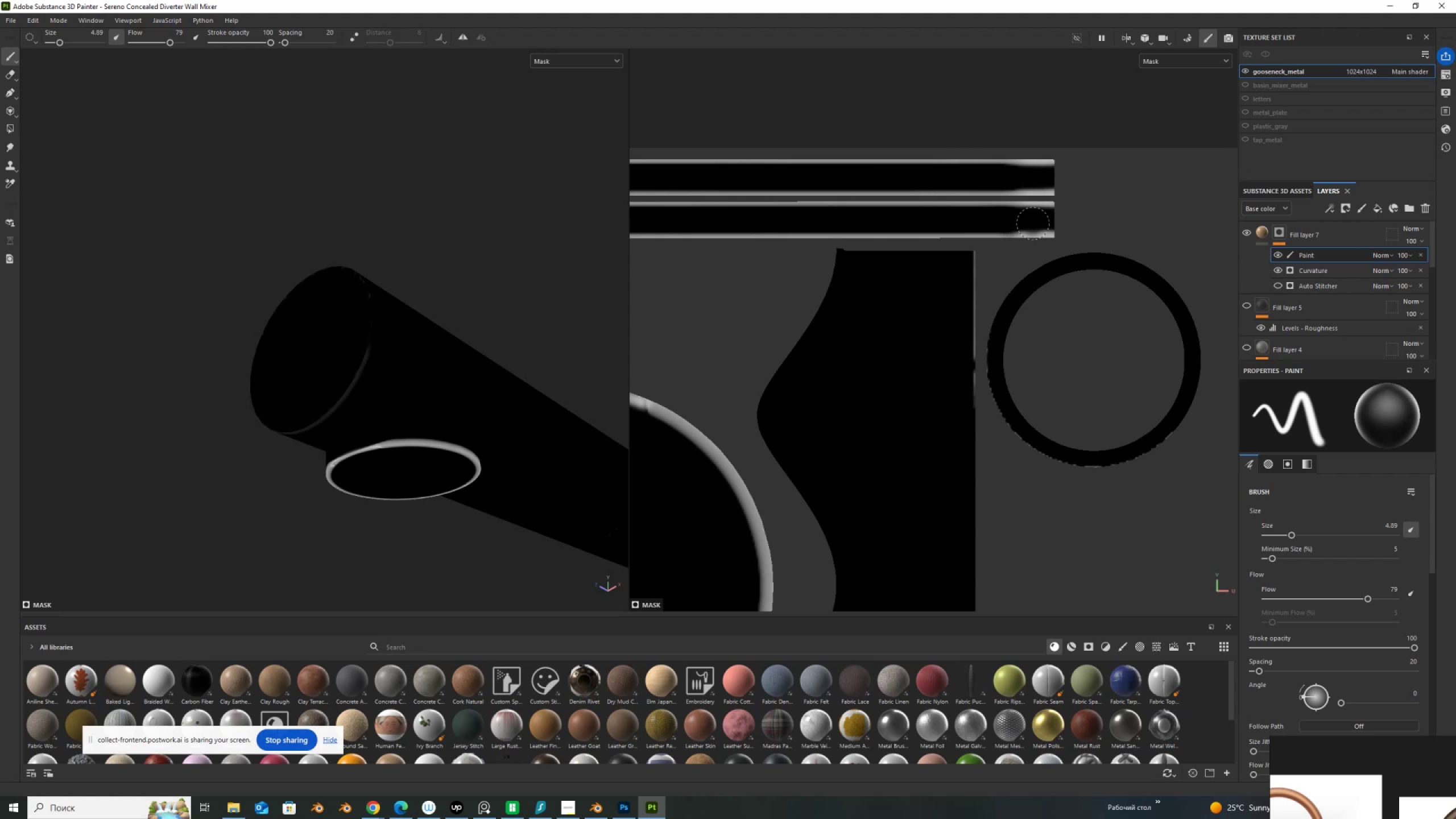 
hold_key(key=ShiftLeft, duration=0.94)
hold_key(key=ControlLeft, duration=0.9)
double_click([1080, 225])
 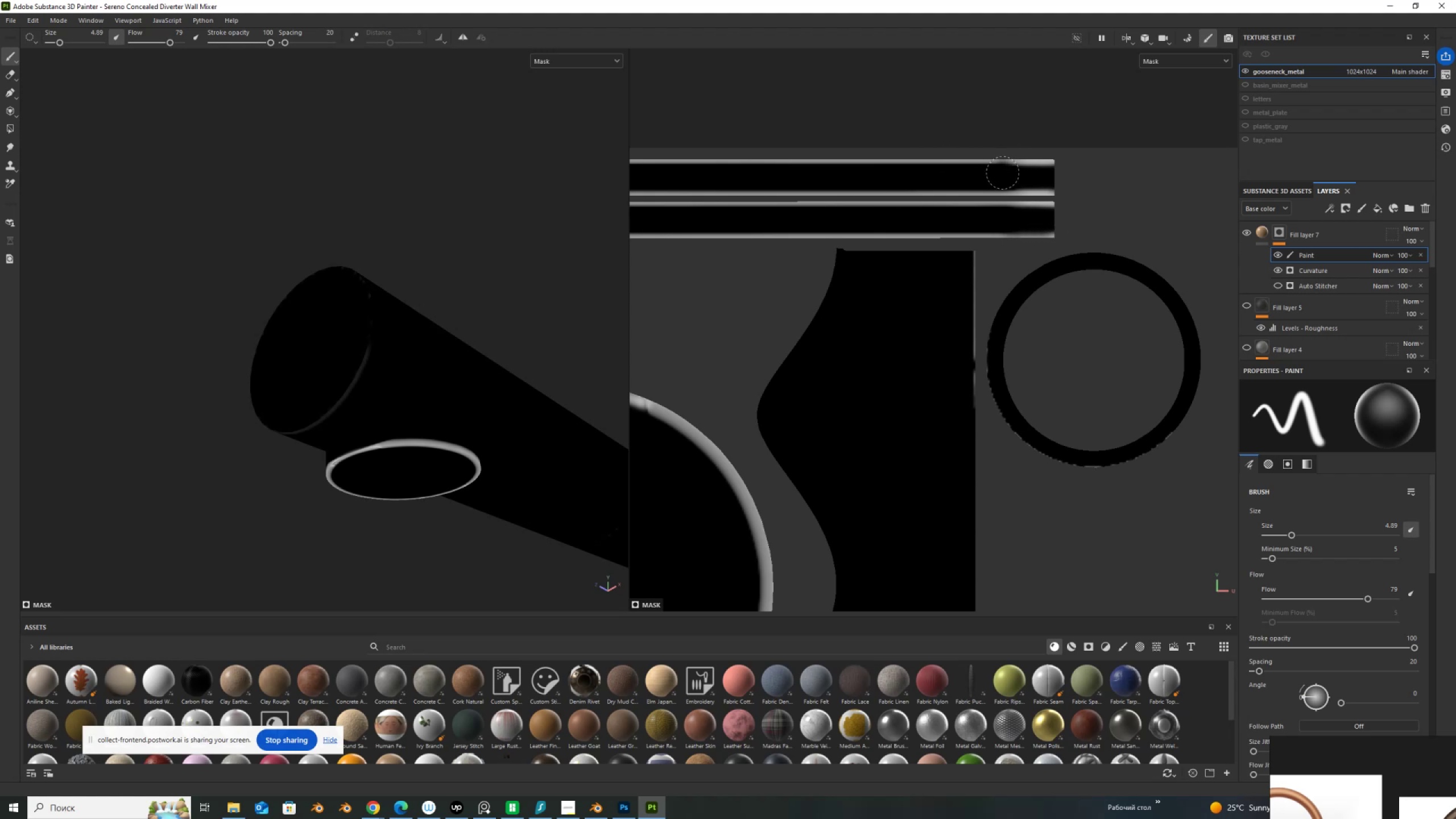 
left_click([1003, 173])
 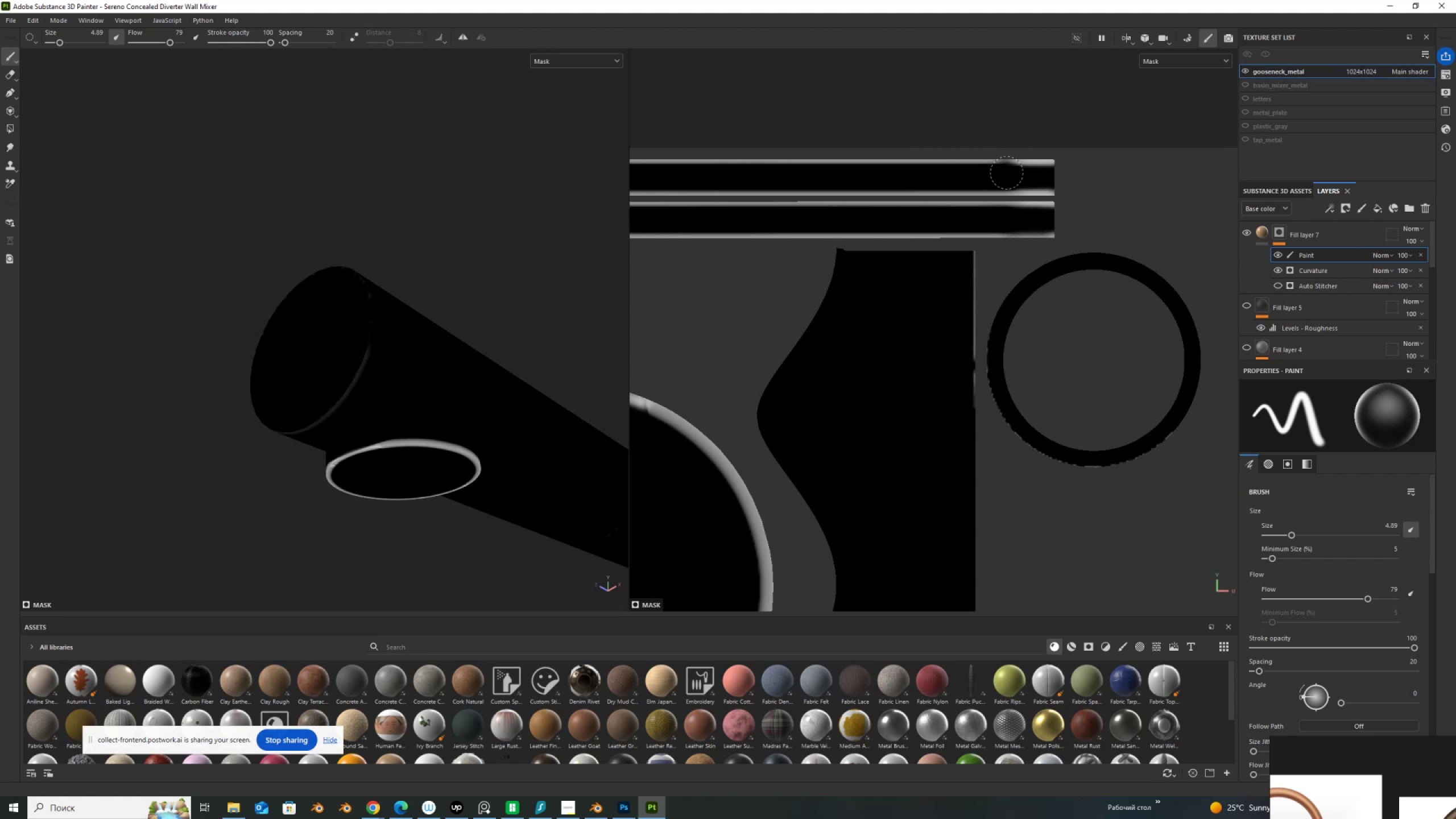 
hold_key(key=ShiftLeft, duration=0.69)
hold_key(key=ControlLeft, duration=0.63)
double_click([1094, 174])
 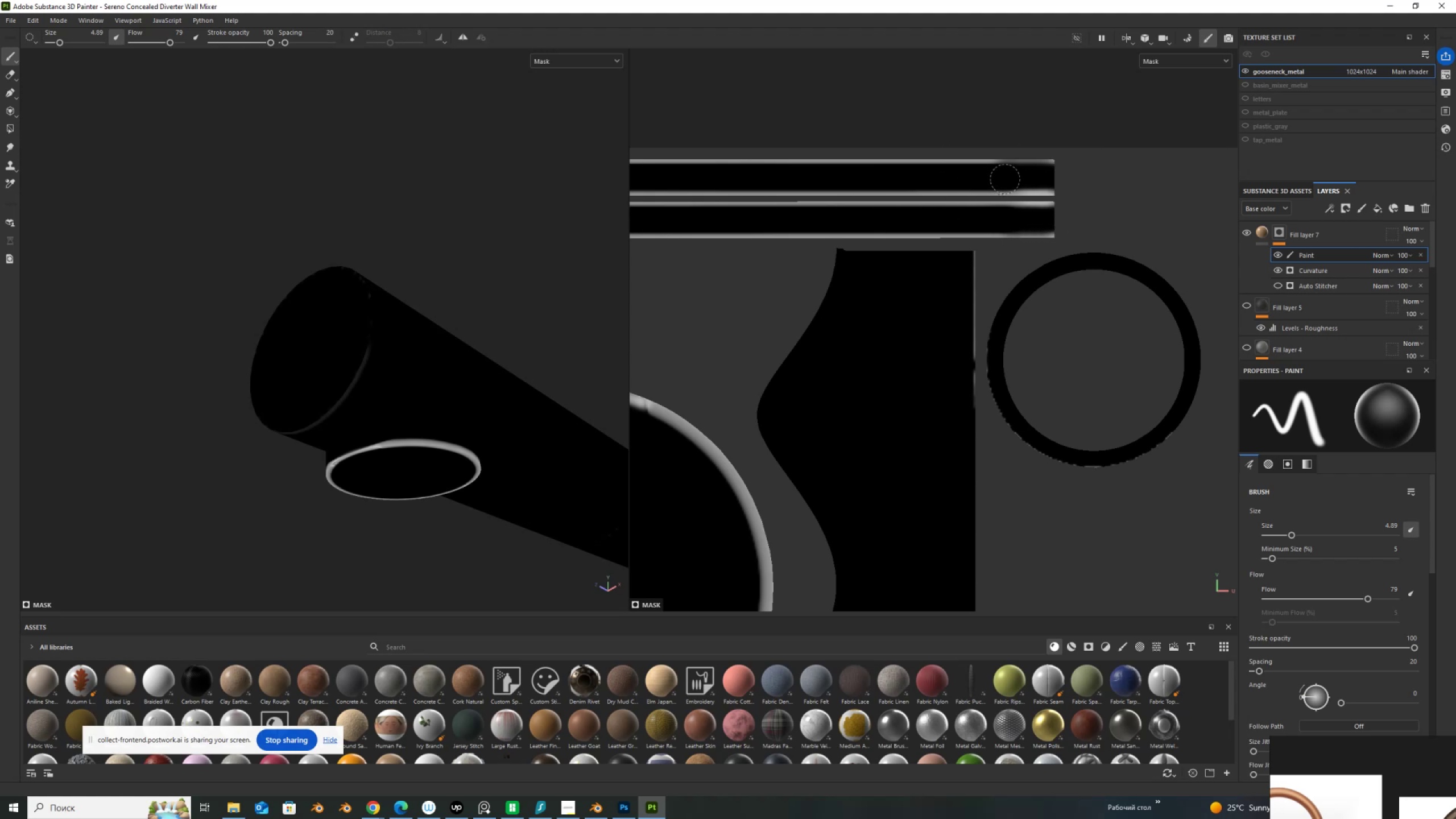 
left_click([1006, 178])
 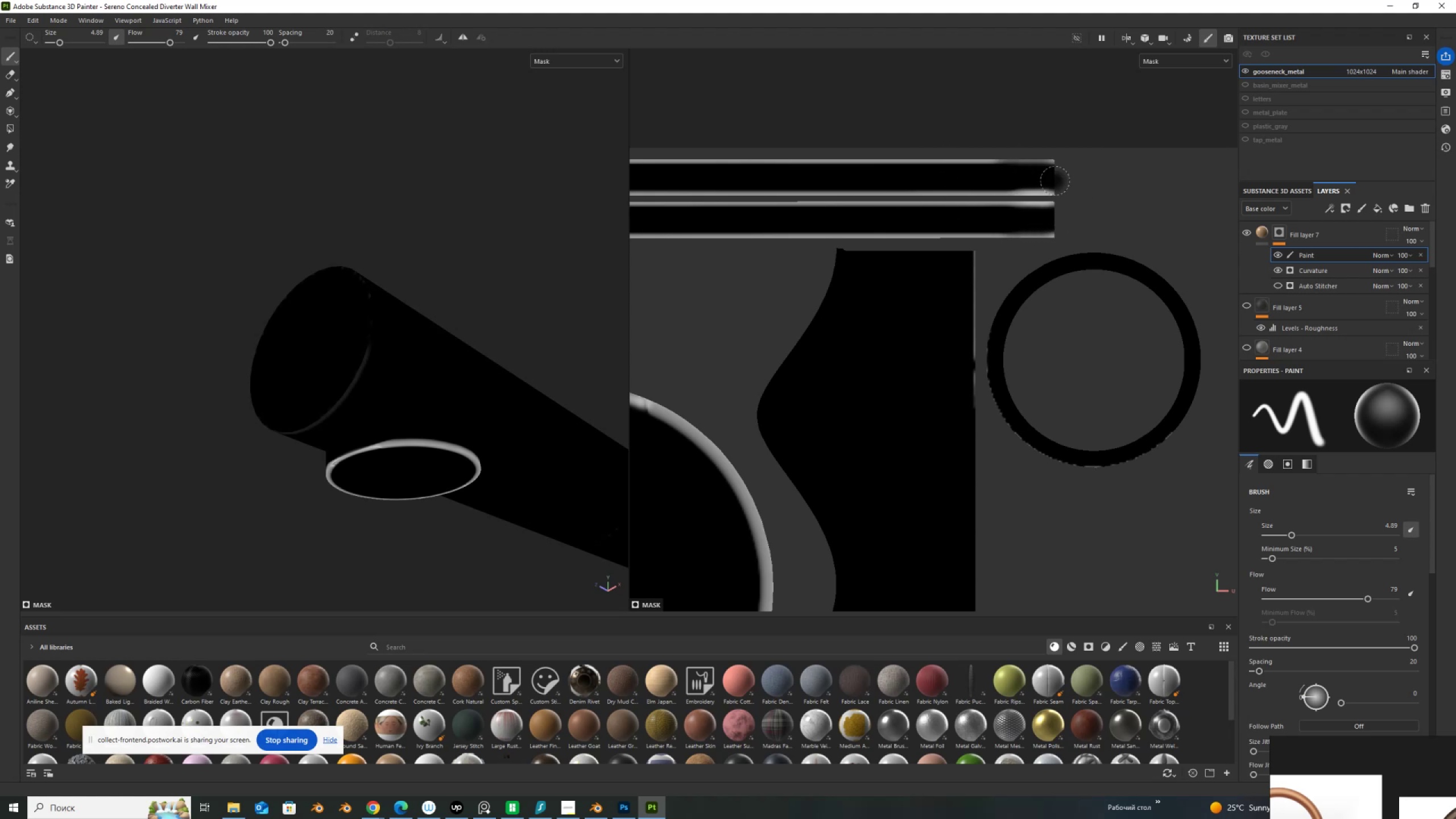 
hold_key(key=ShiftLeft, duration=0.91)
hold_key(key=ControlLeft, duration=0.88)
left_click([1077, 183])
 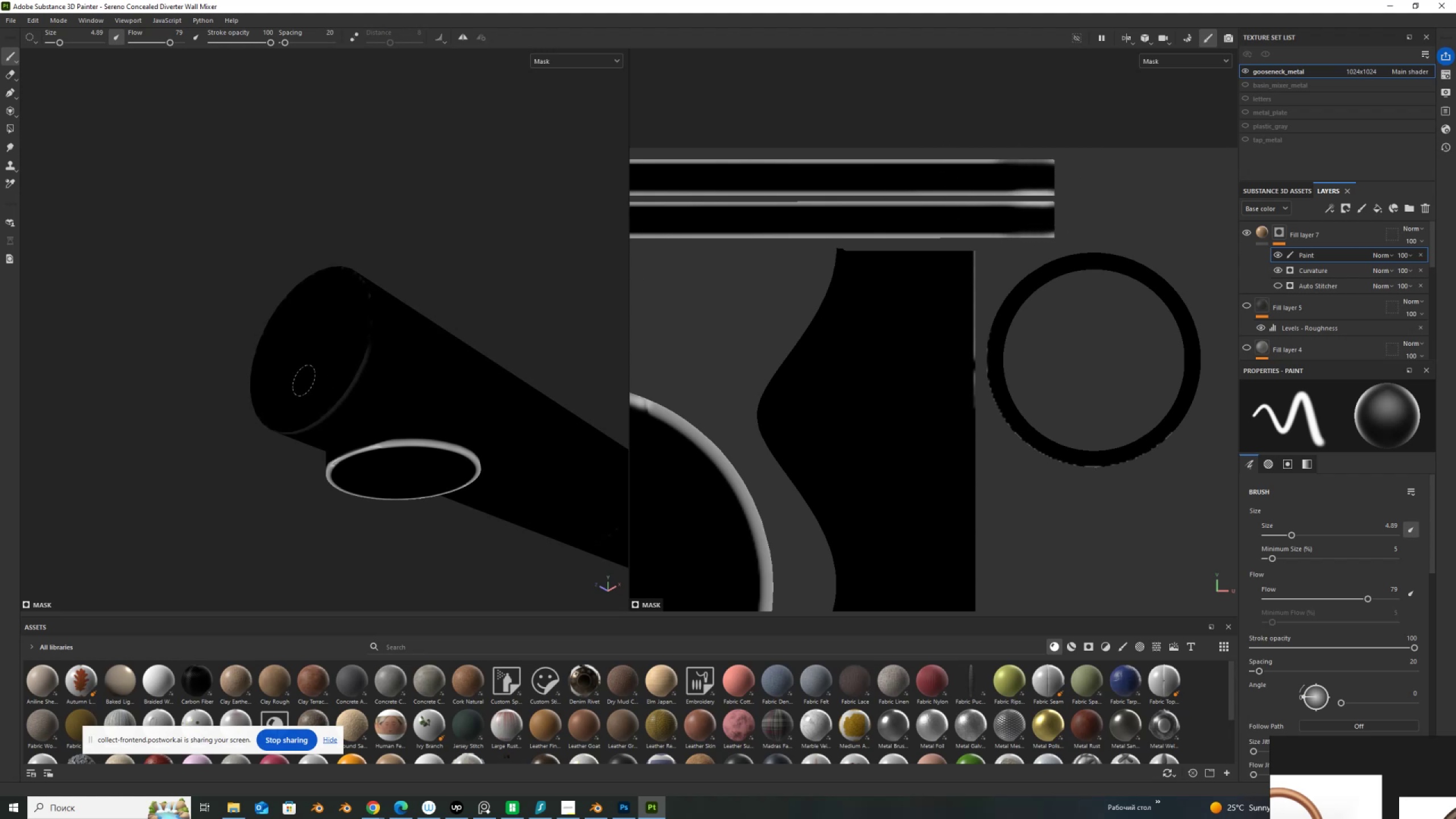 
scroll: coordinate [351, 307], scroll_direction: down, amount: 28.0
 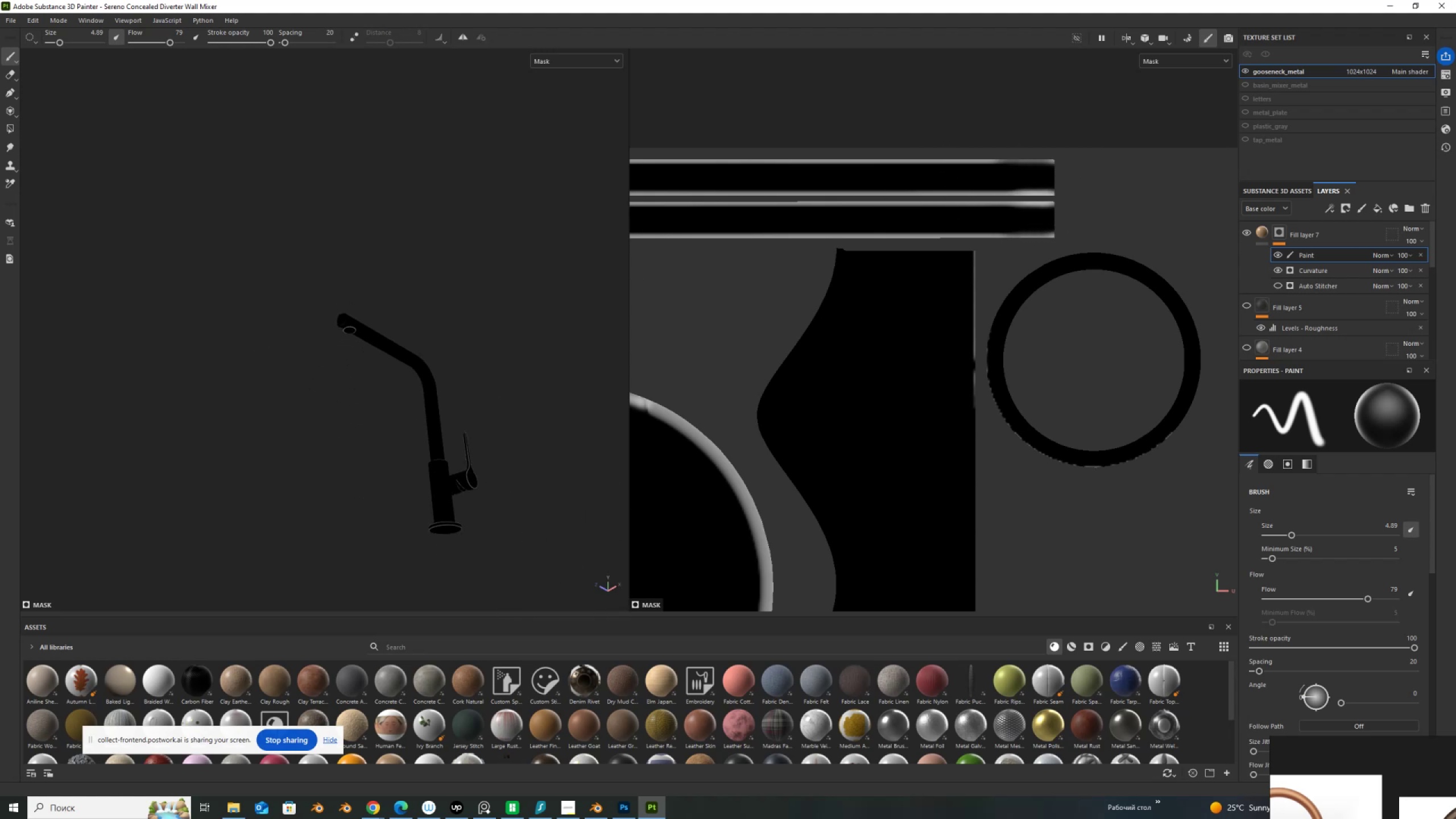 
hold_key(key=AltLeft, duration=1.26)
left_click_drag(start_coordinate=[461, 369], to_coordinate=[461, 474])
 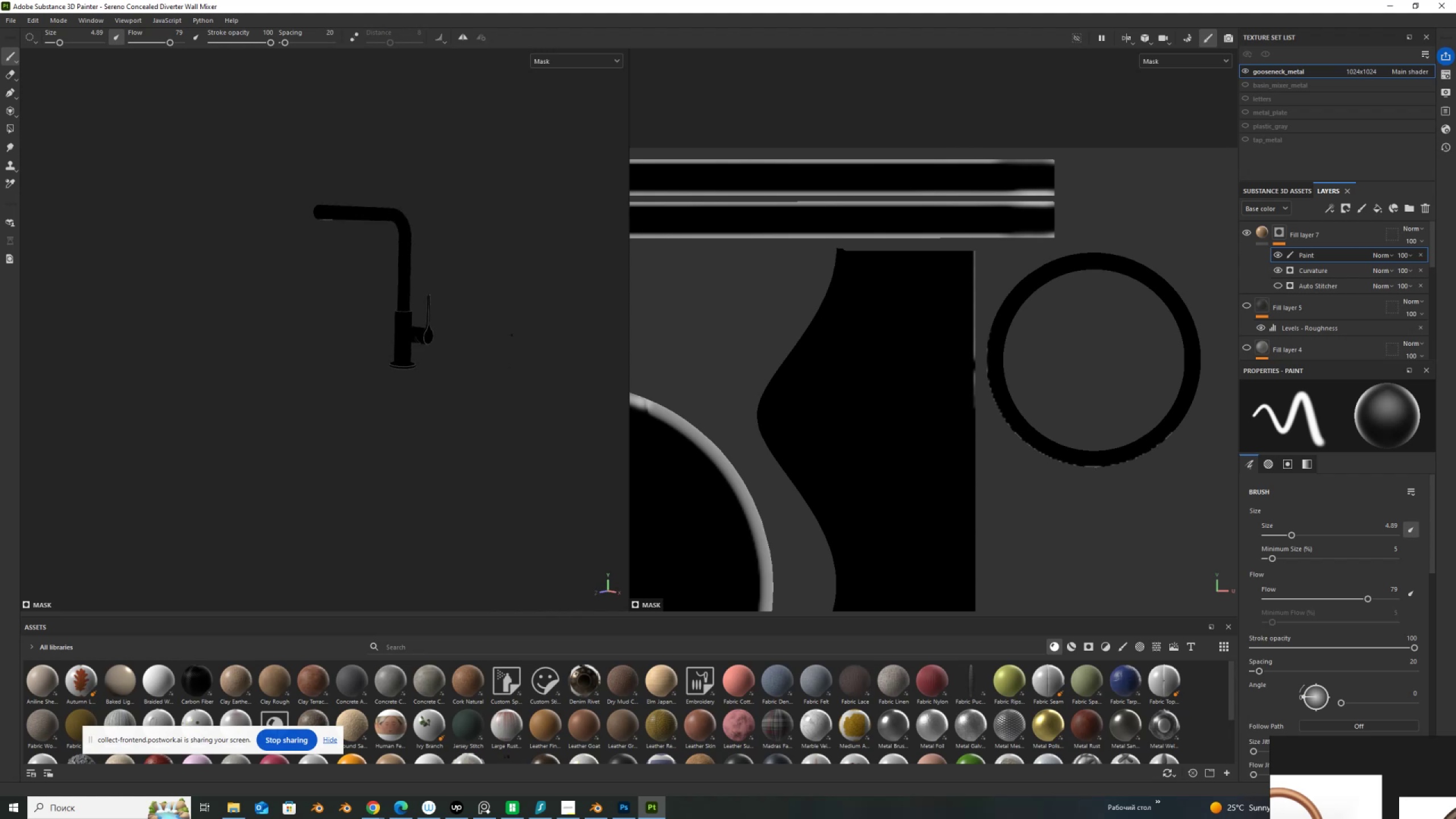 
scroll: coordinate [491, 348], scroll_direction: up, amount: 11.0
 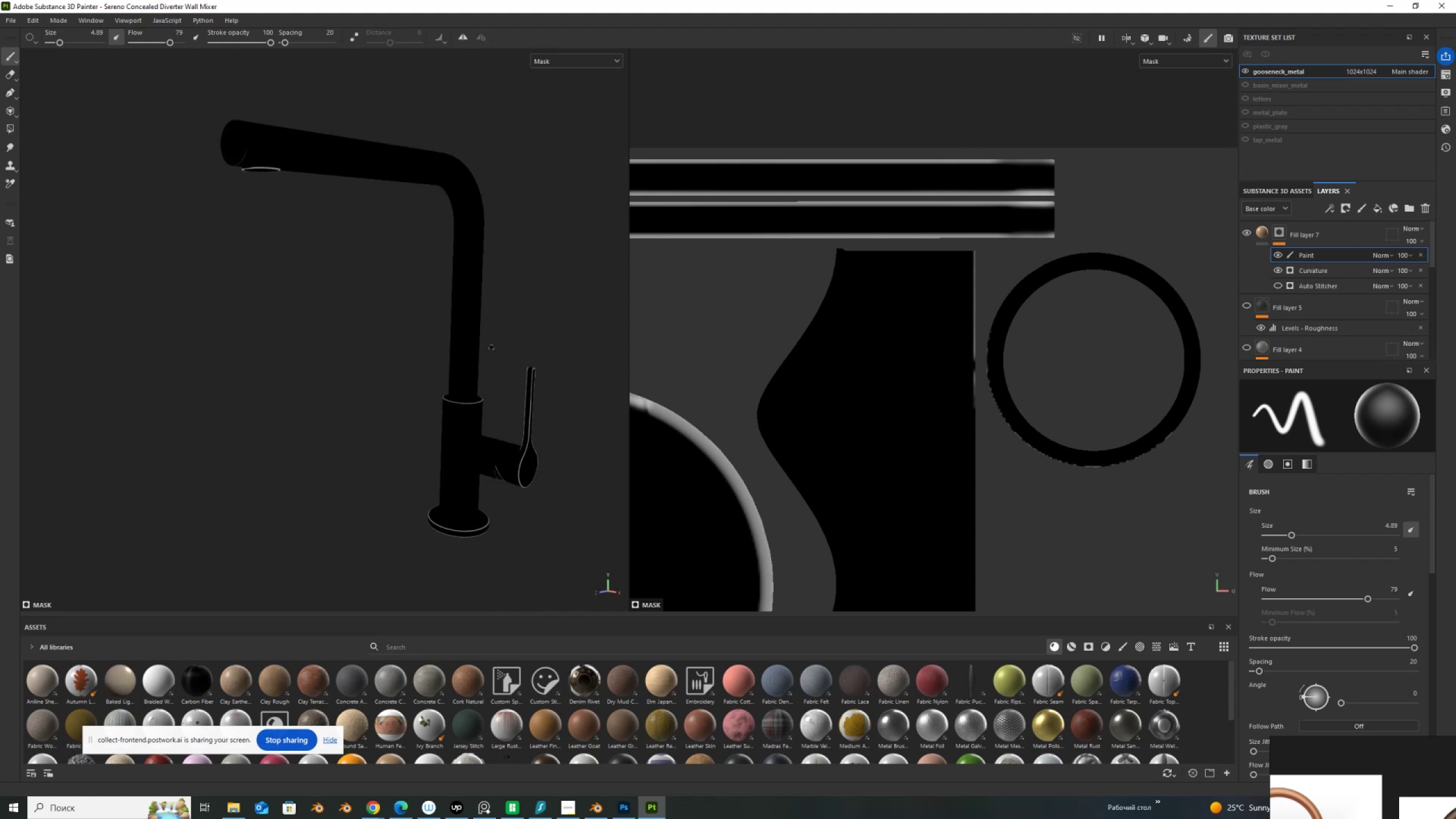 
hold_key(key=AltLeft, duration=0.65)
 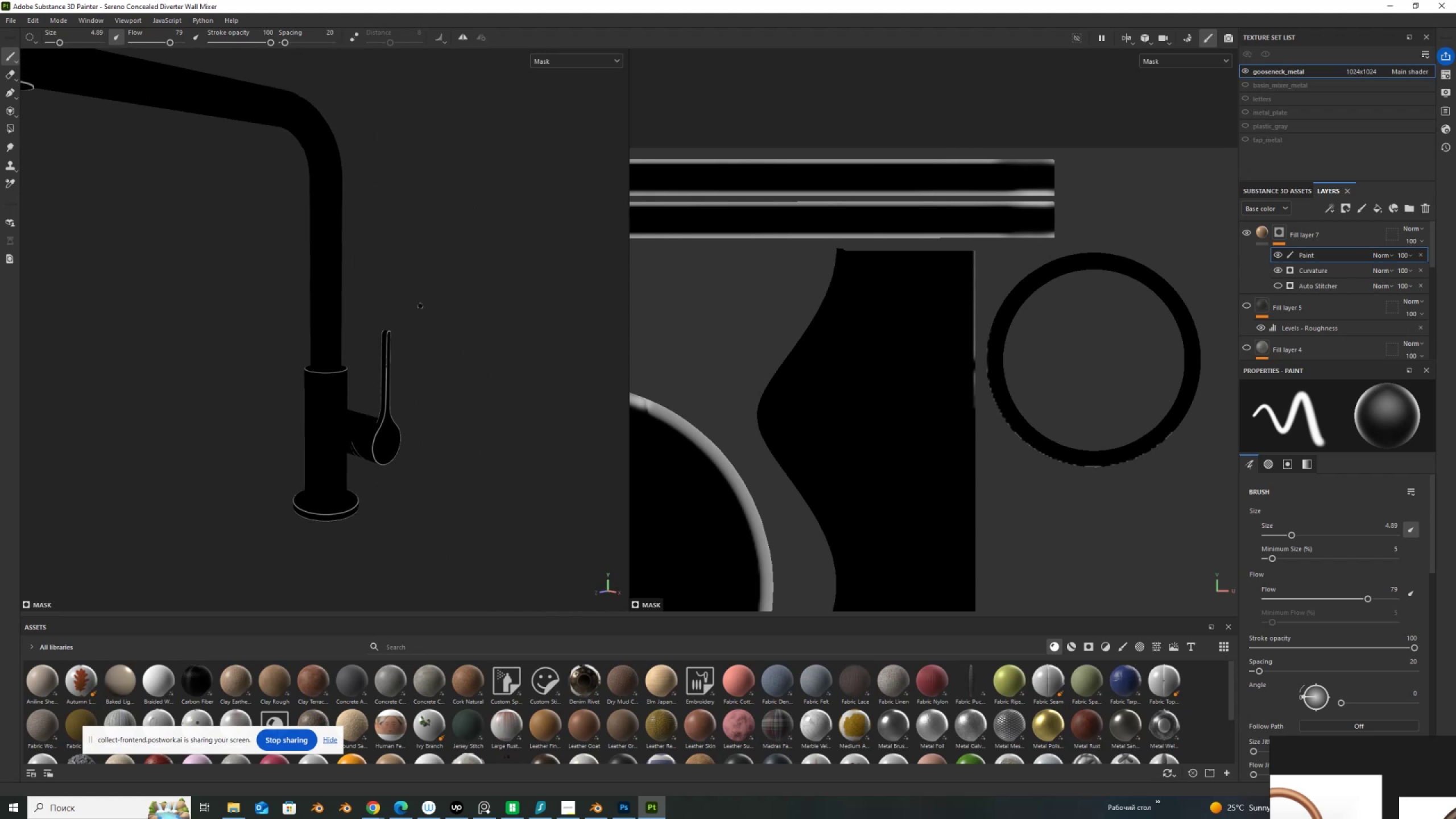 
scroll: coordinate [421, 307], scroll_direction: up, amount: 9.0
 